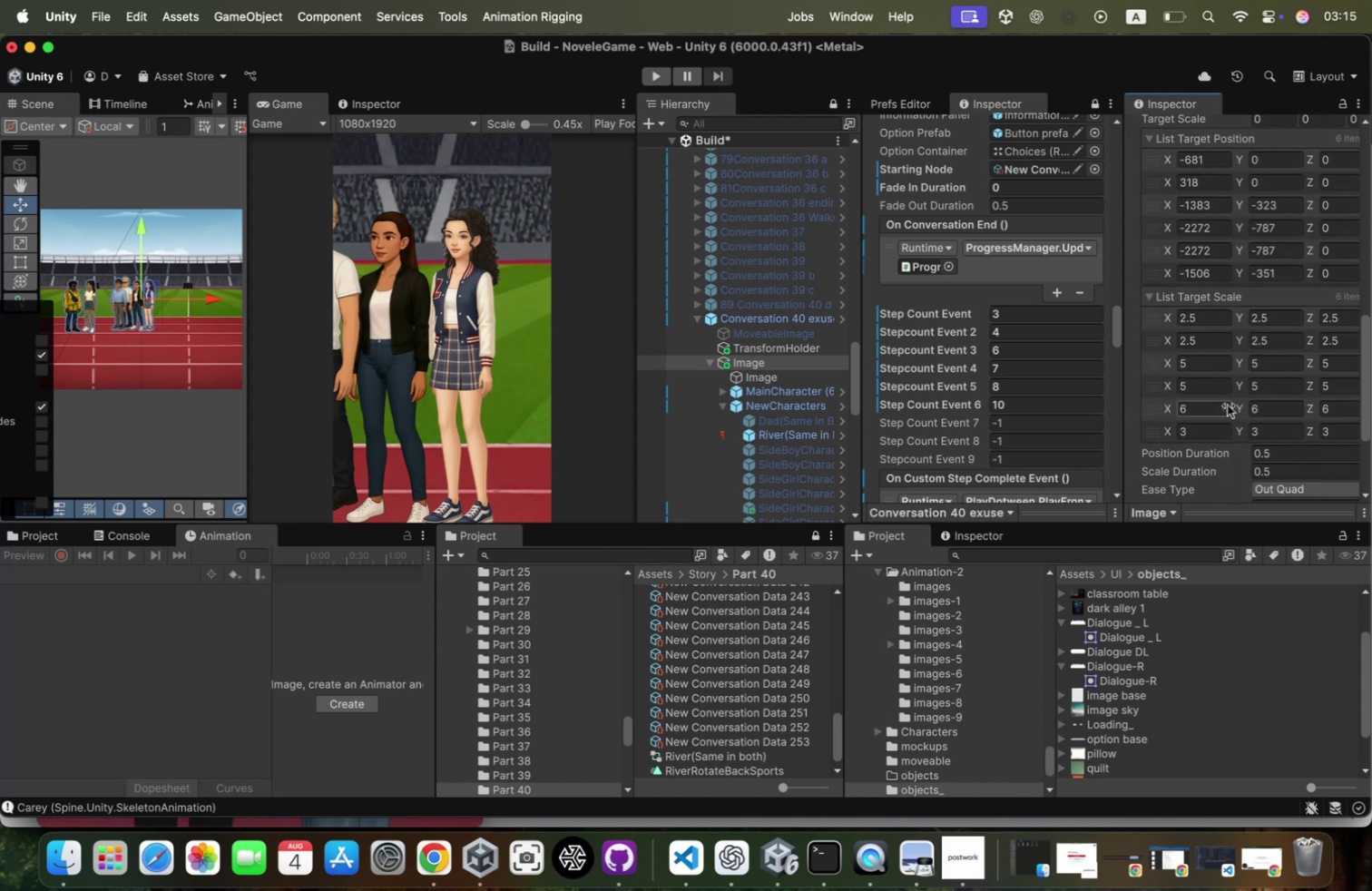 
left_click([1226, 405])
 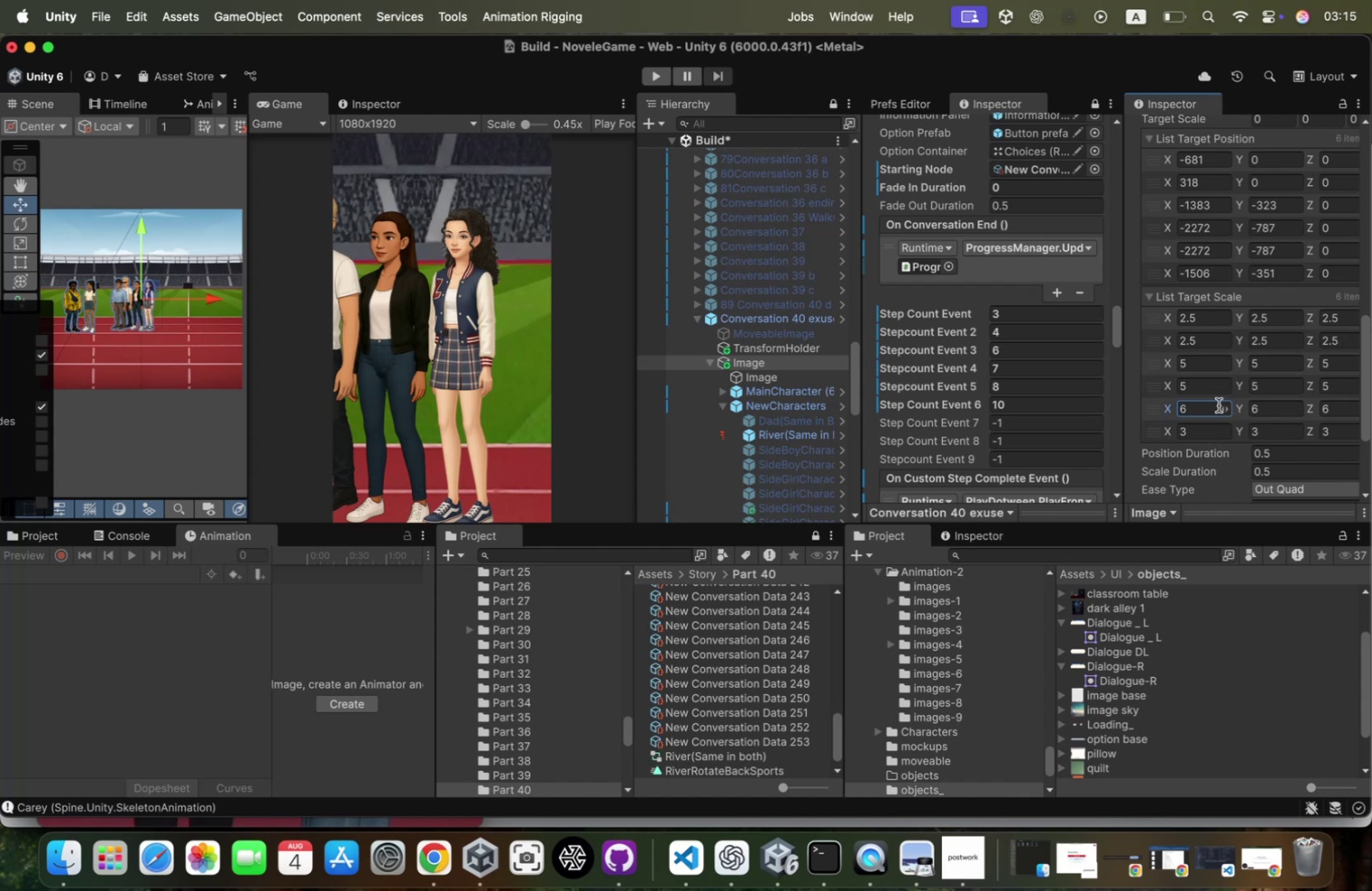 
left_click([1219, 405])
 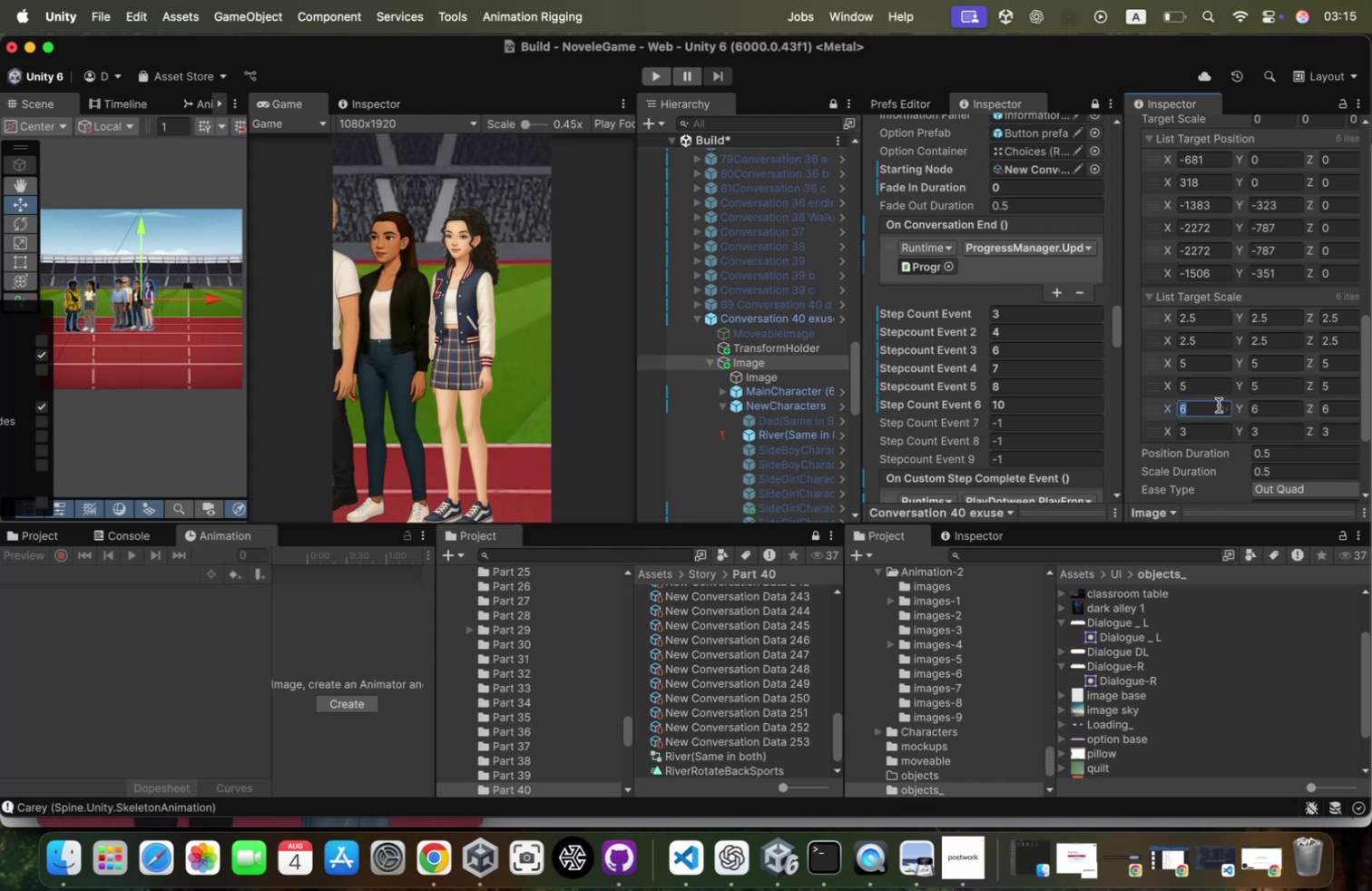 
key(Meta+X)
 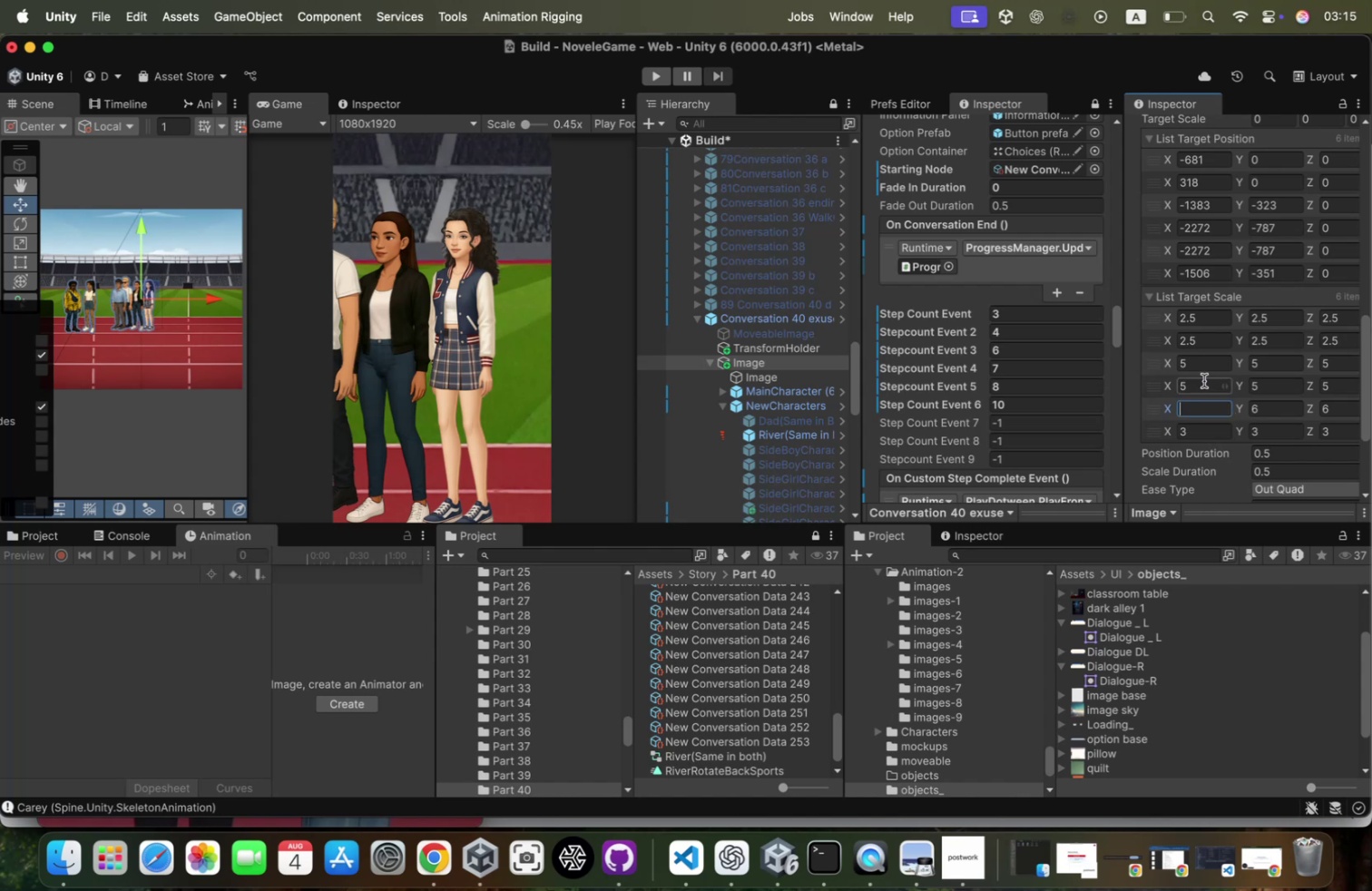 
left_click([1204, 380])
 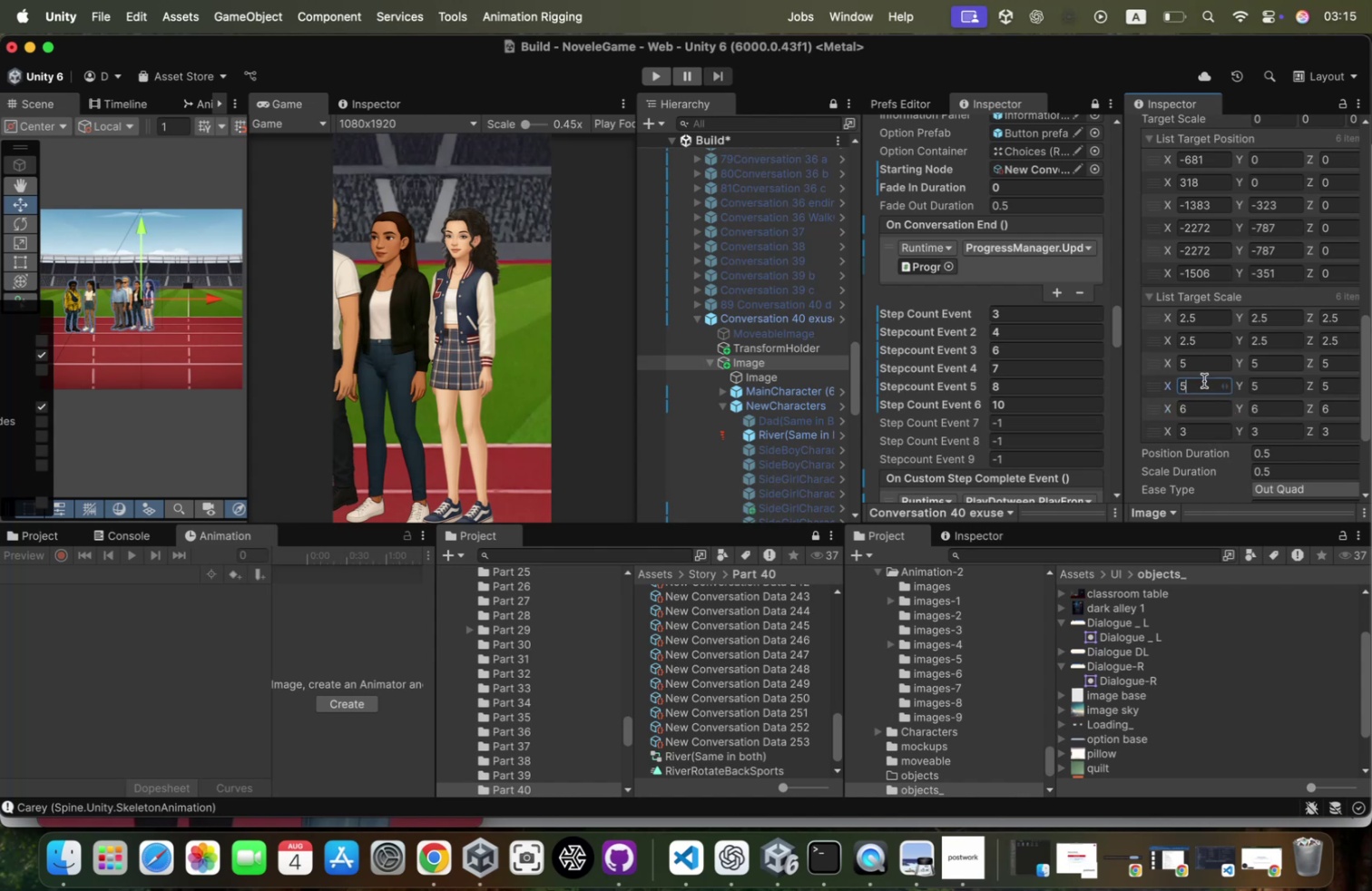 
key(Meta+CommandLeft)
 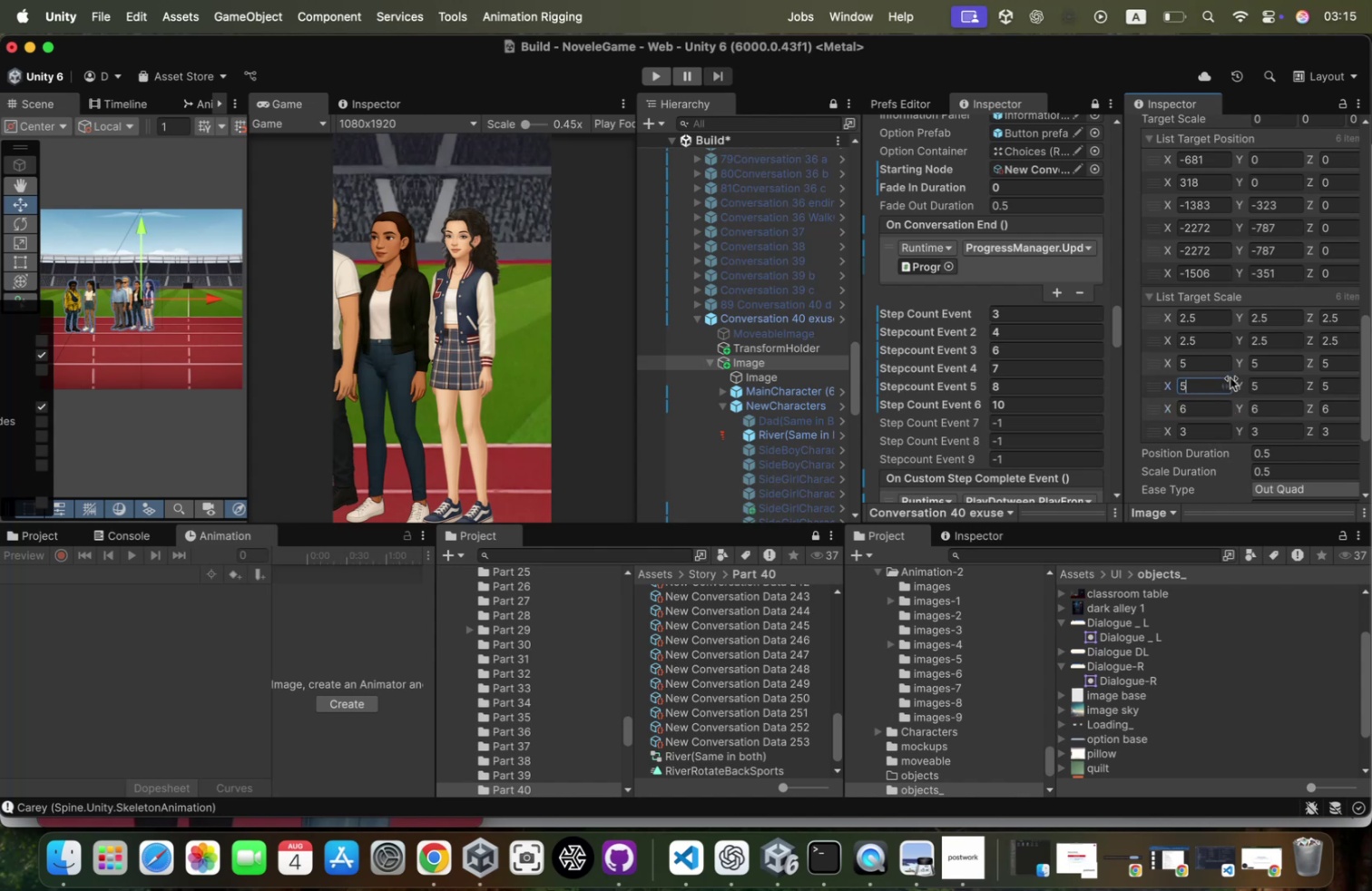 
key(Meta+A)
 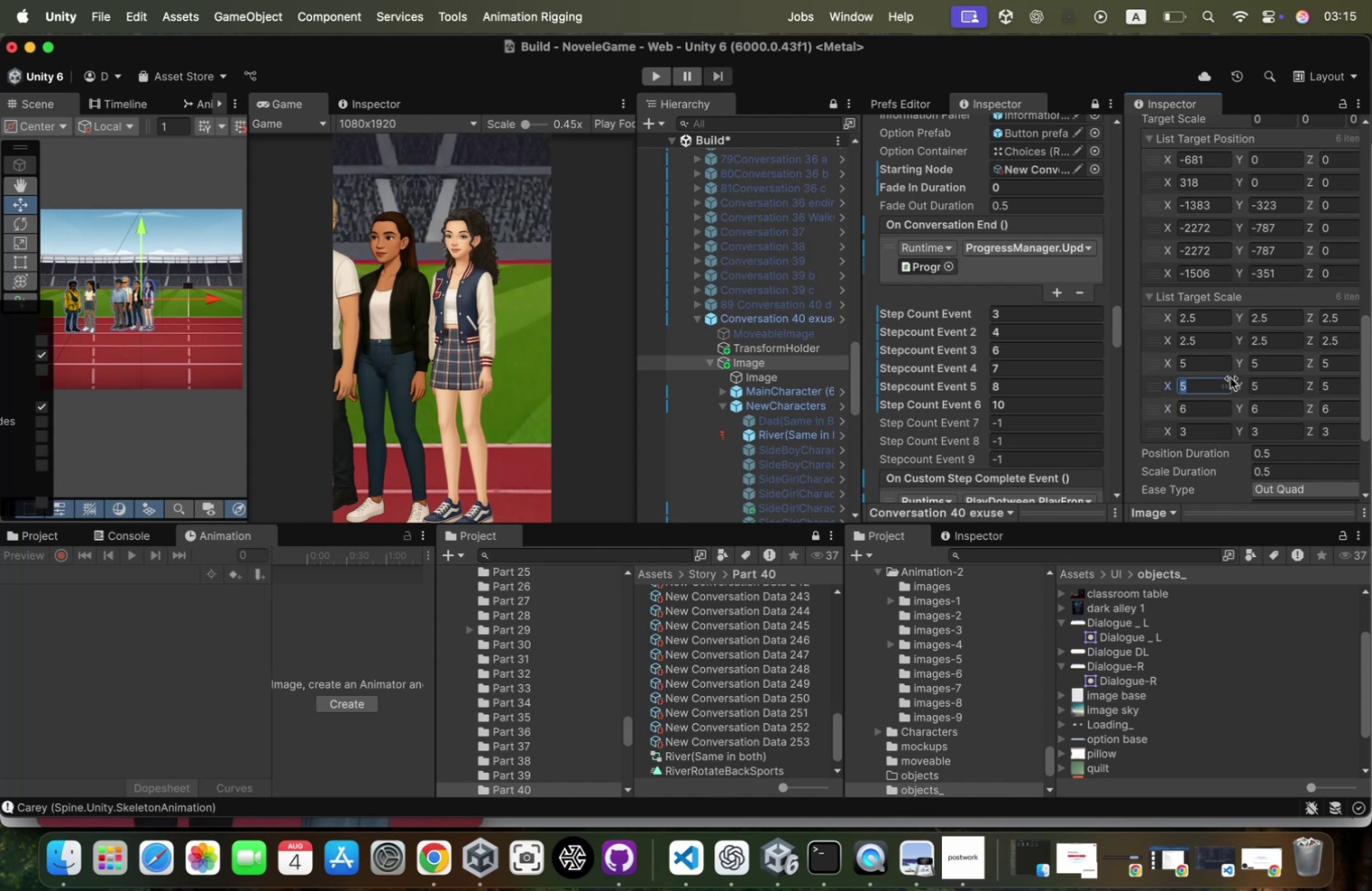 
key(Meta+V)
 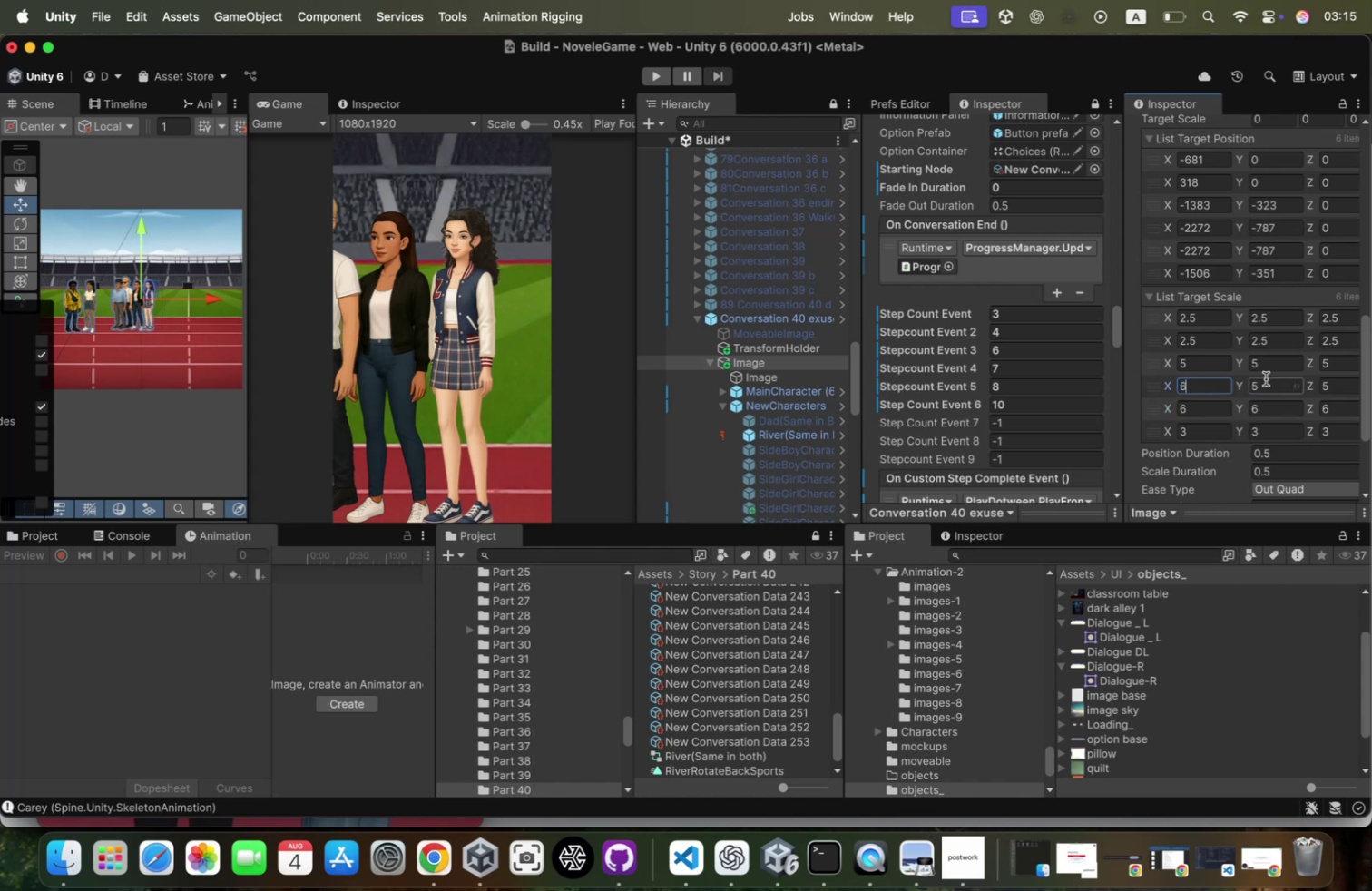 
left_click([1267, 379])
 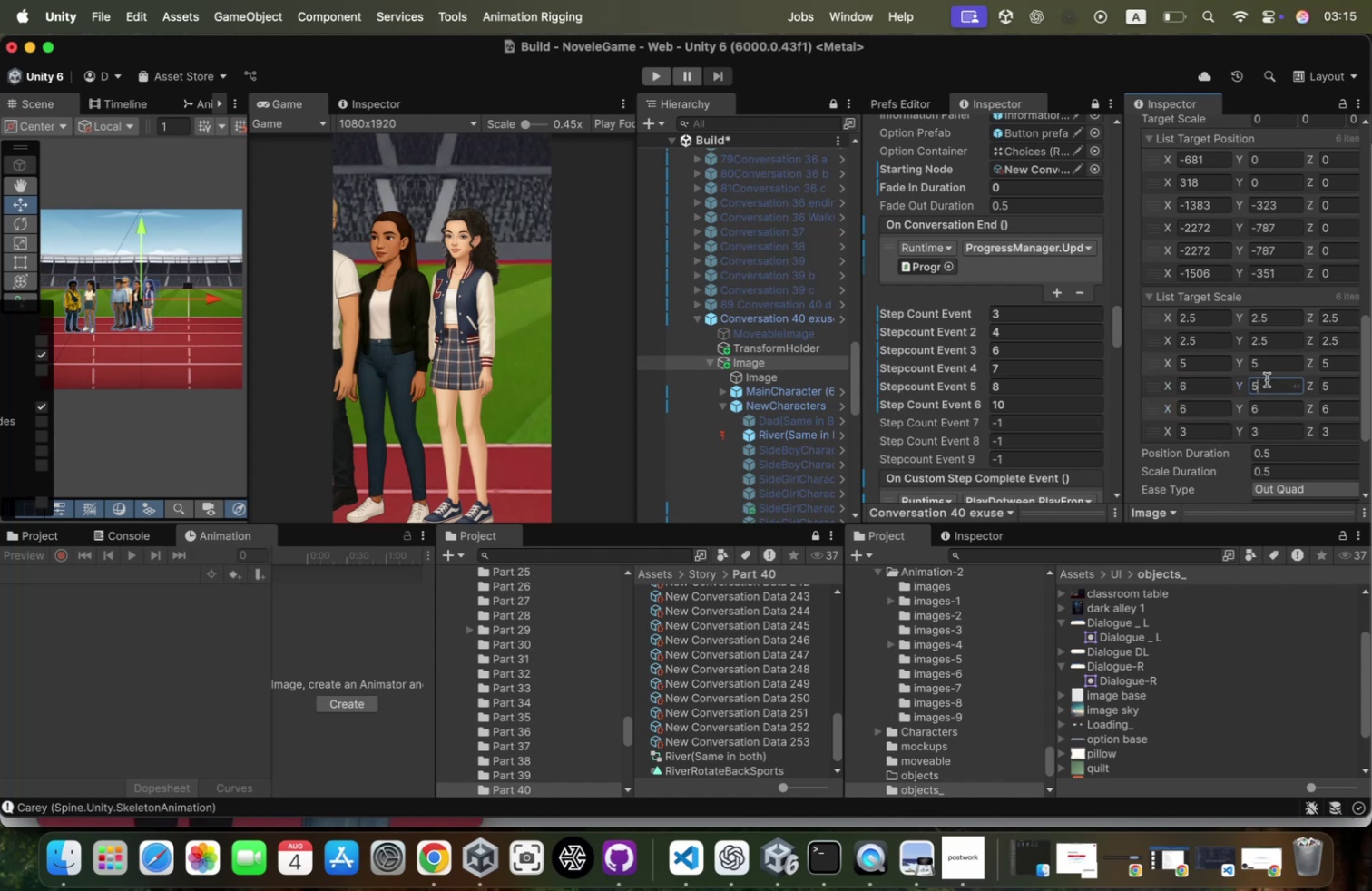 
key(A)
 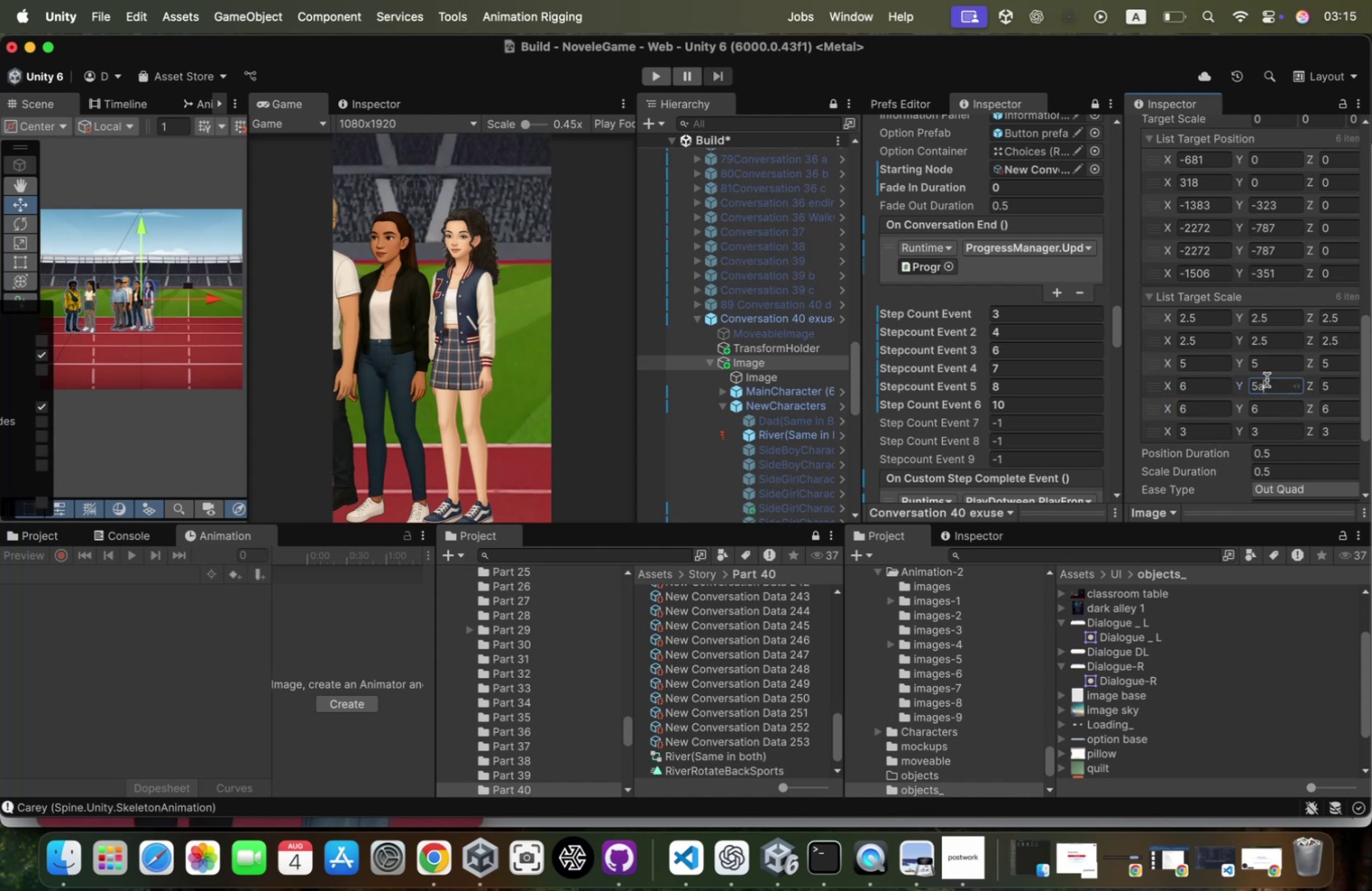 
key(Meta+A)
 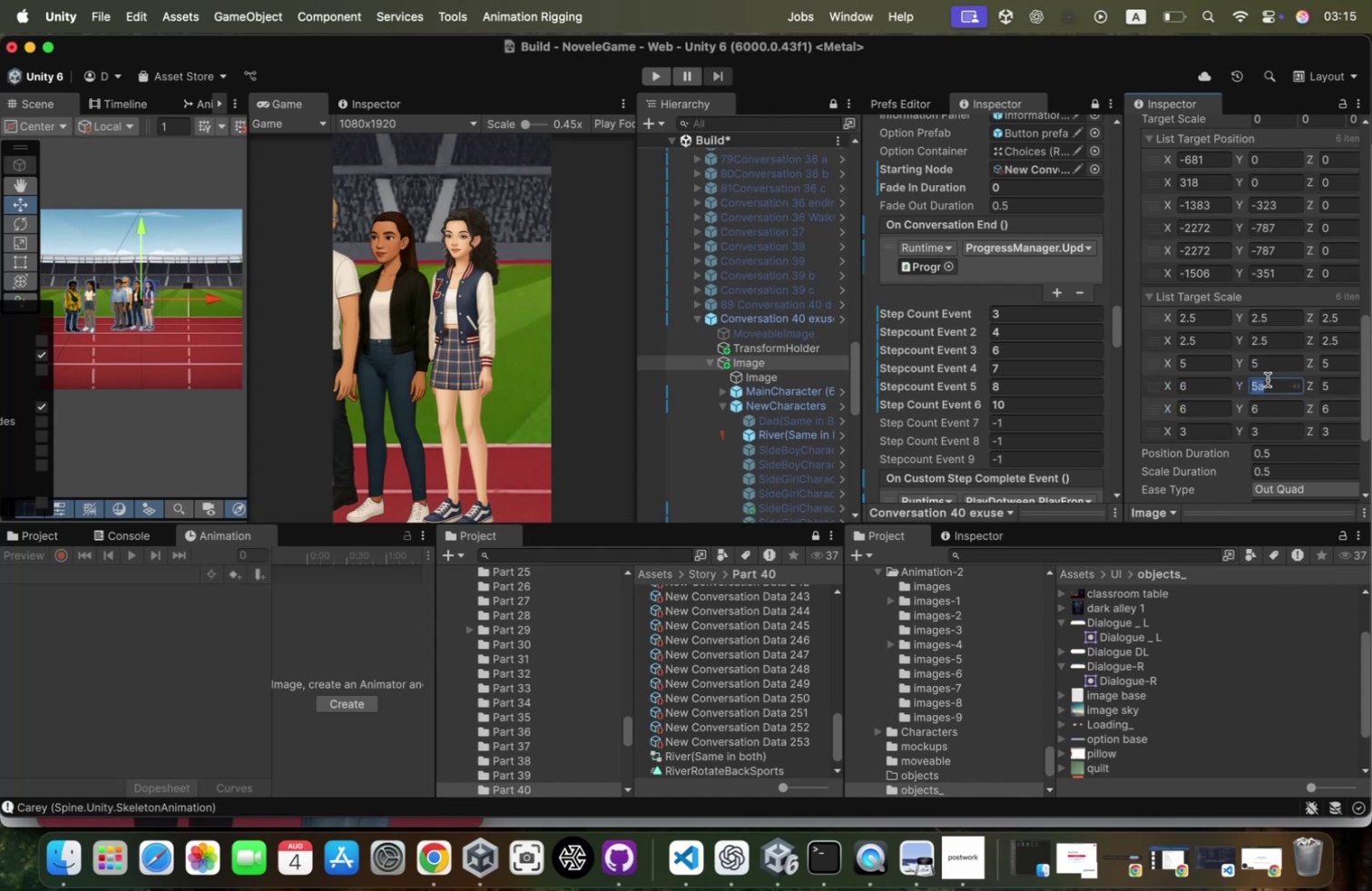 
key(Meta+V)
 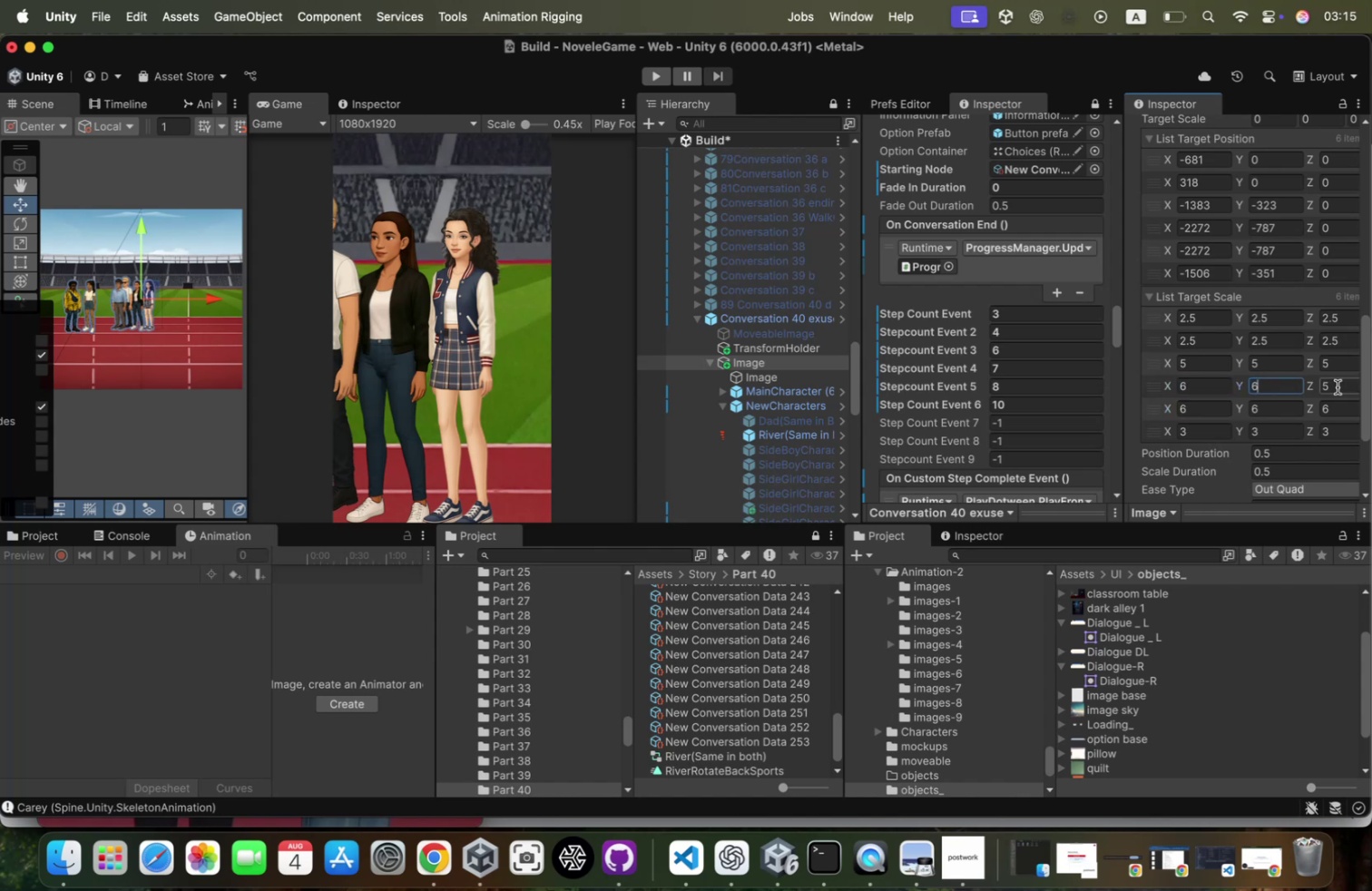 
left_click([1338, 387])
 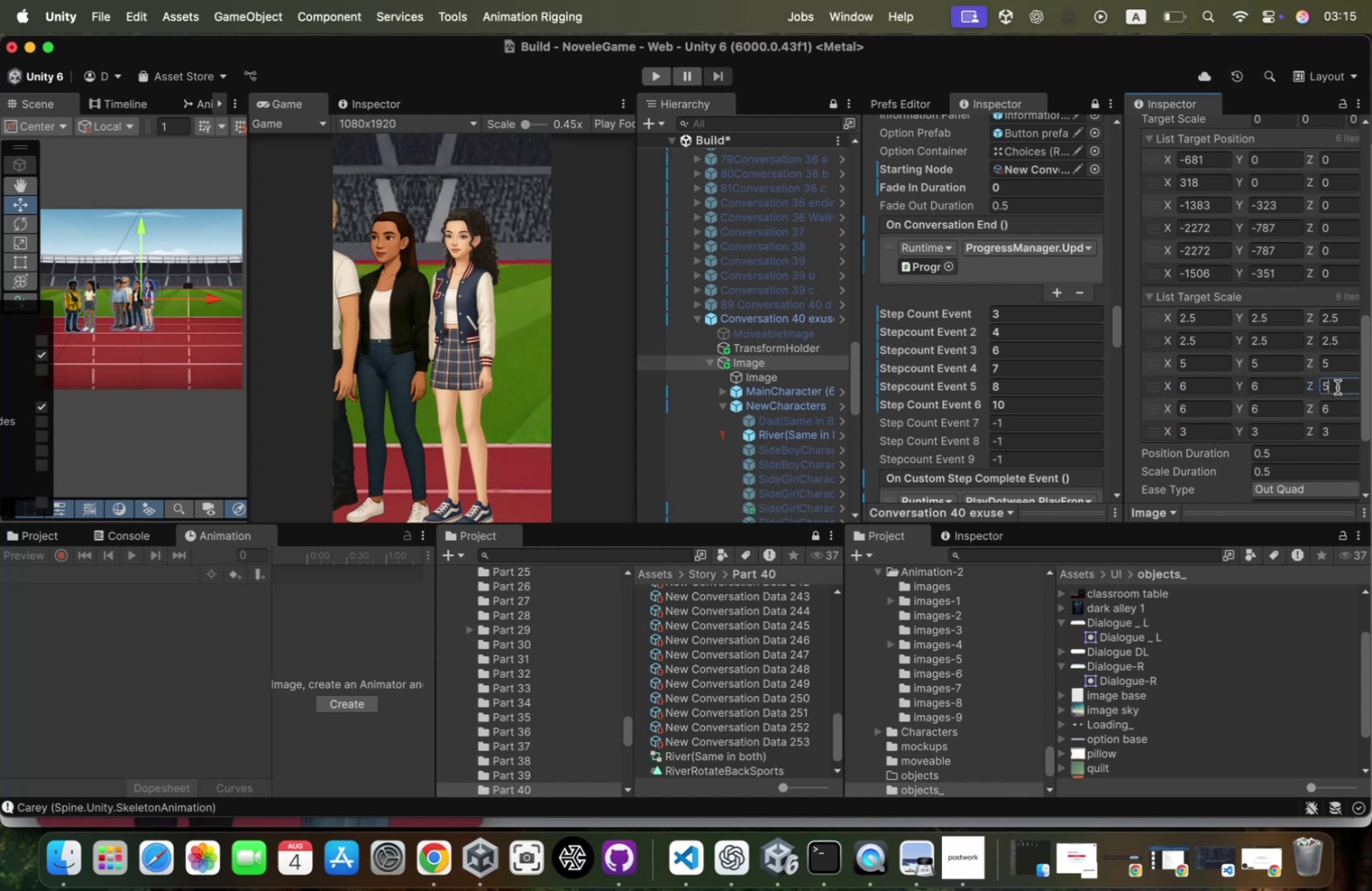 
key(Meta+A)
 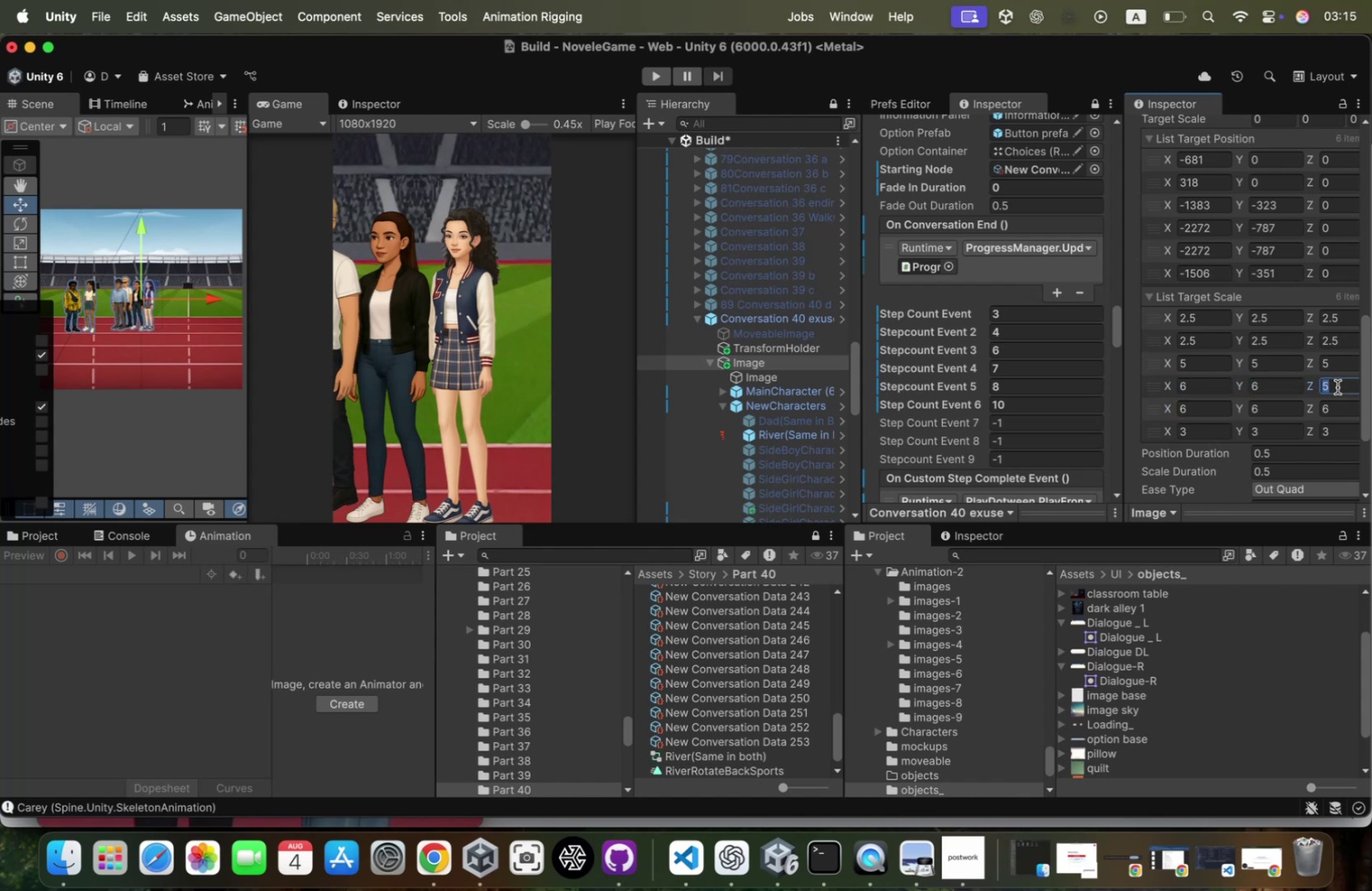 
key(Meta+V)
 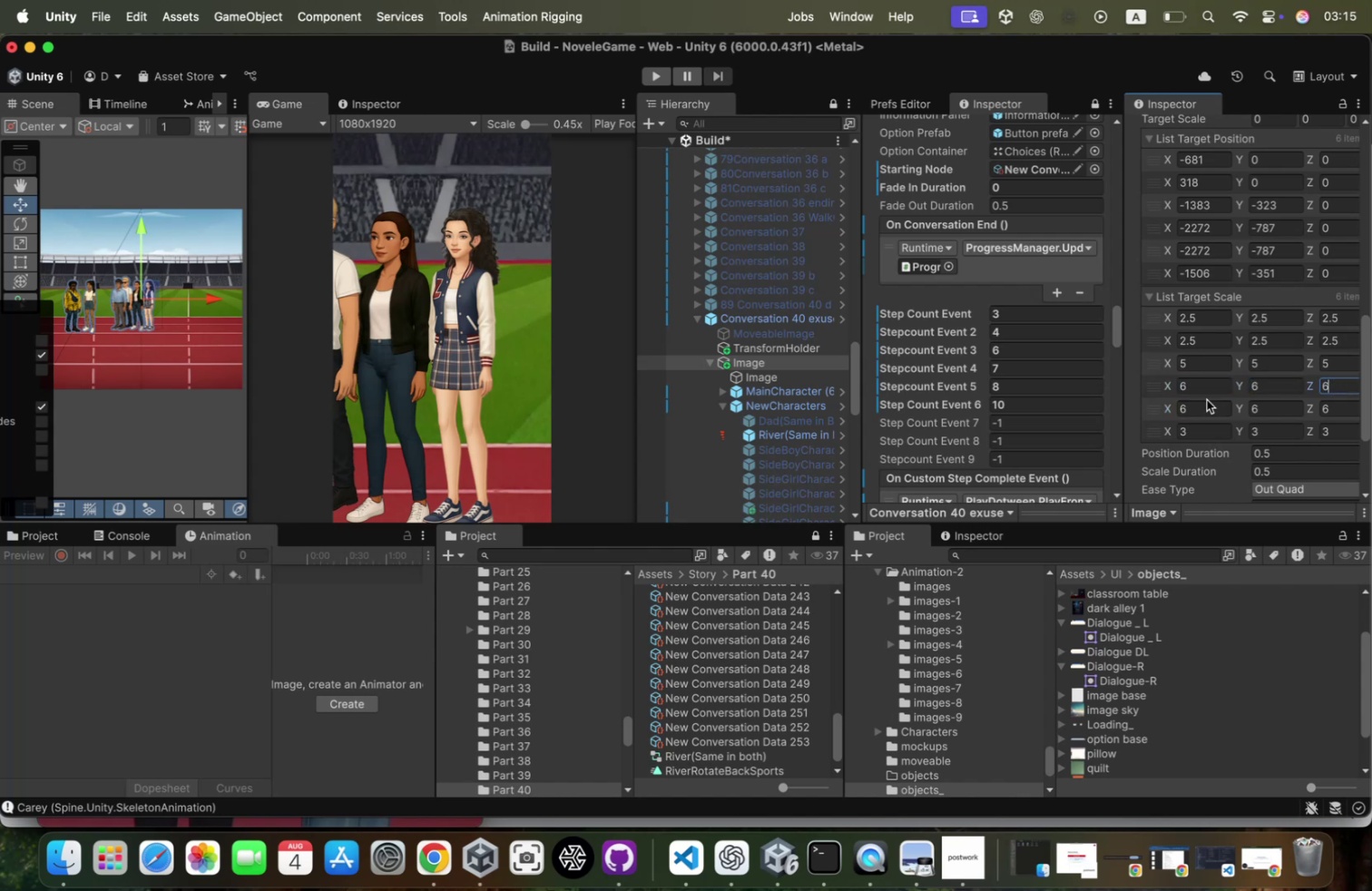 
left_click([1207, 399])
 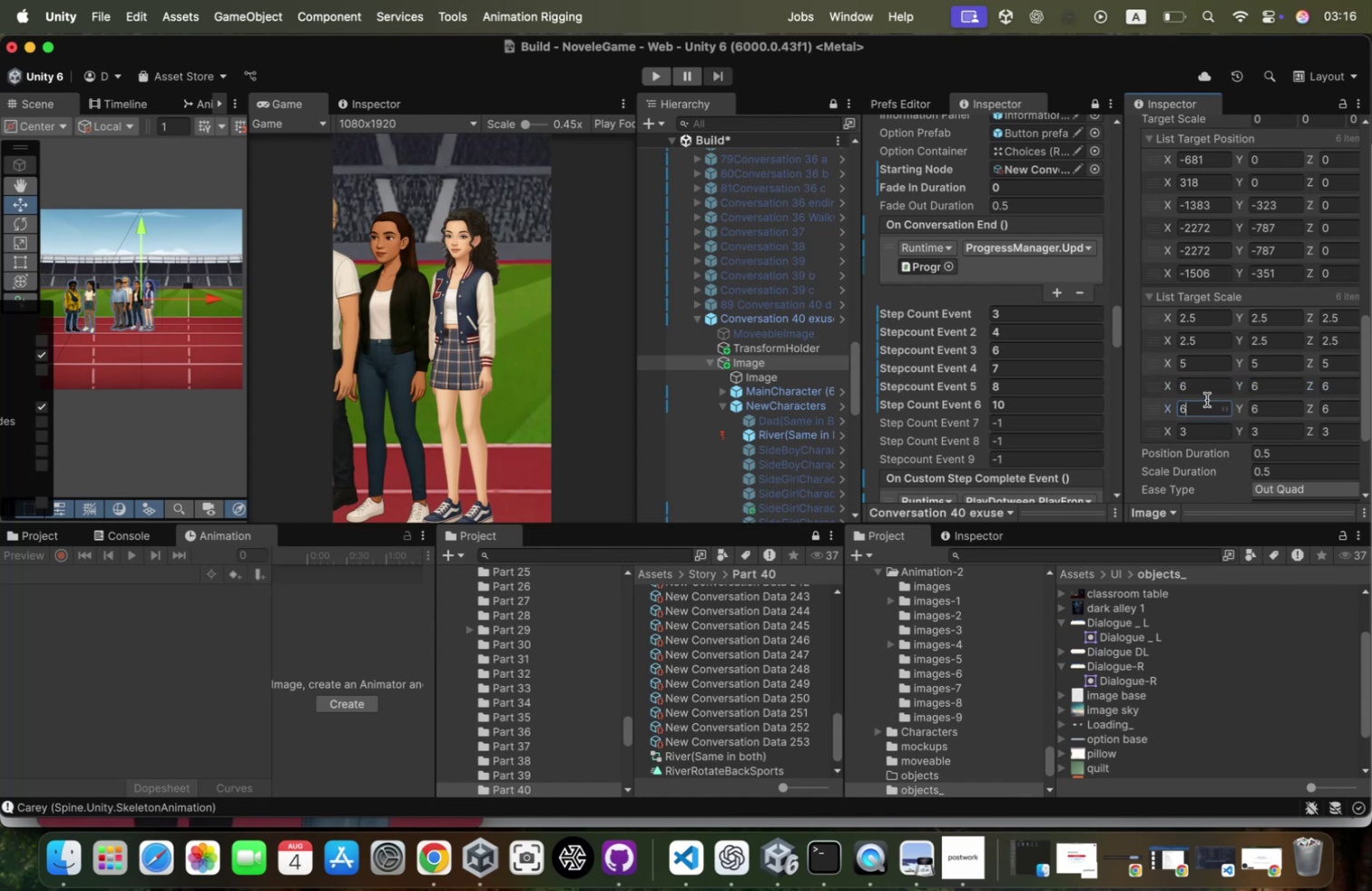 
key(Meta+CommandLeft)
 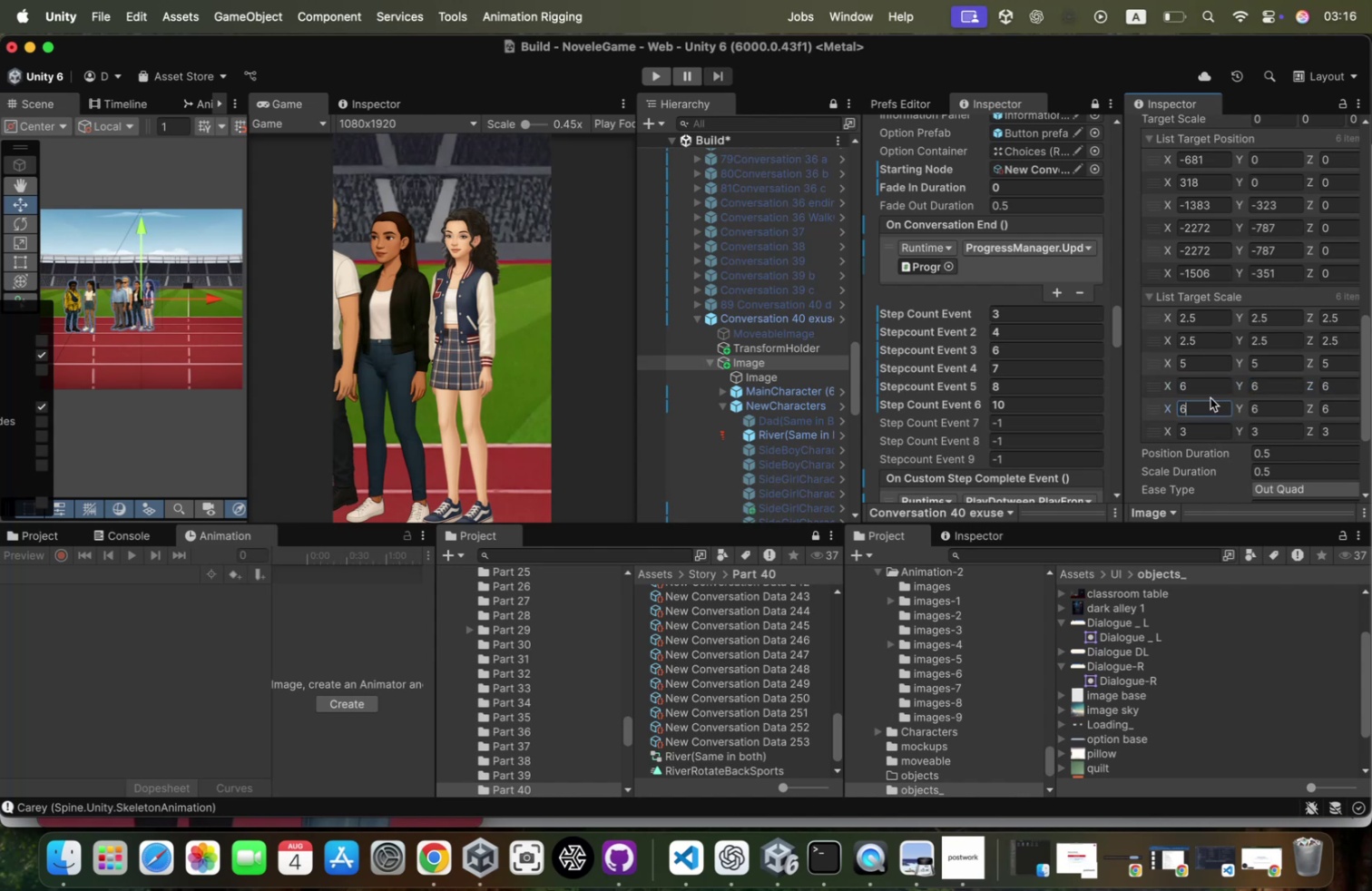 
key(Meta+A)
 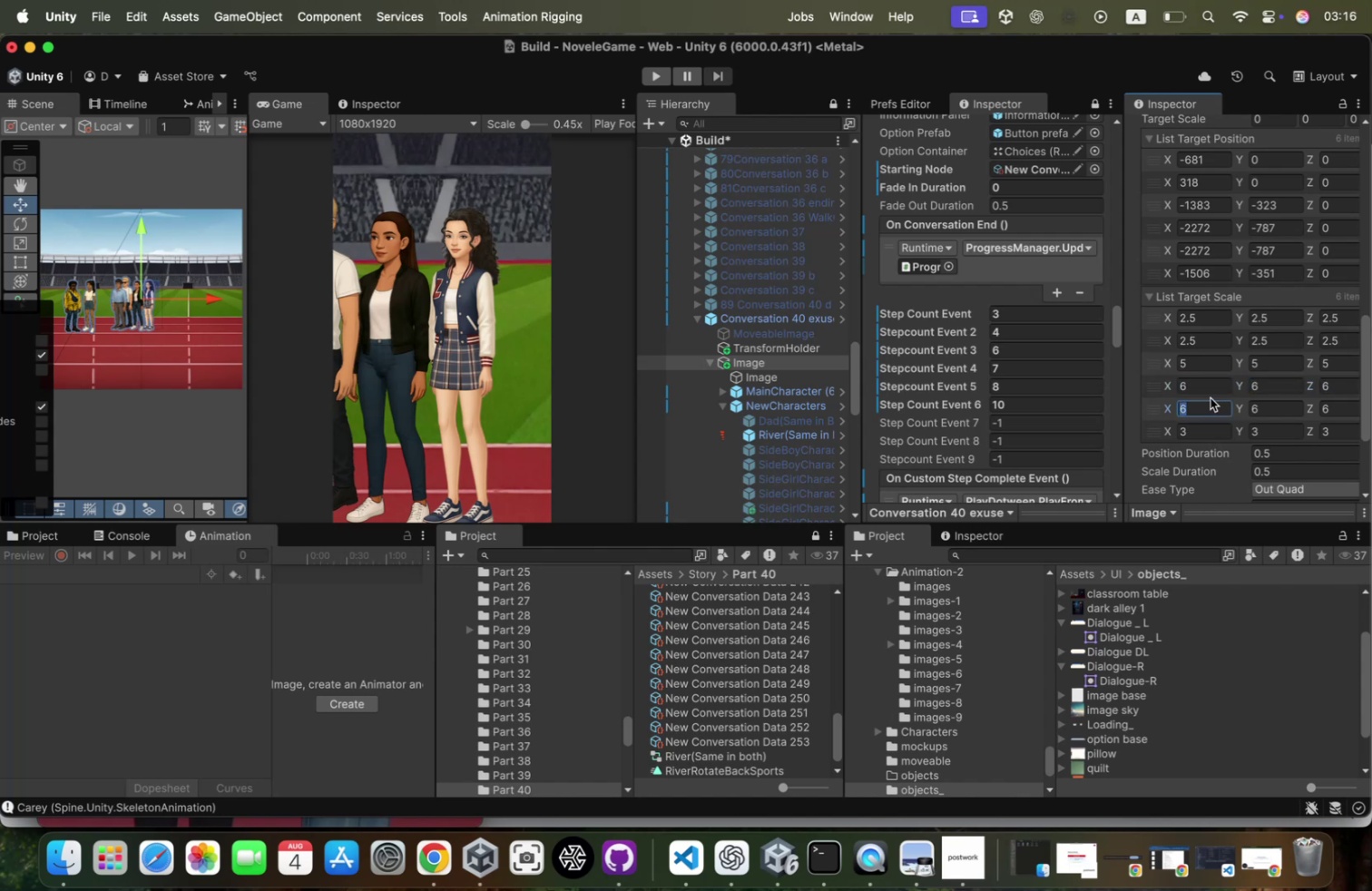 
key(5)
 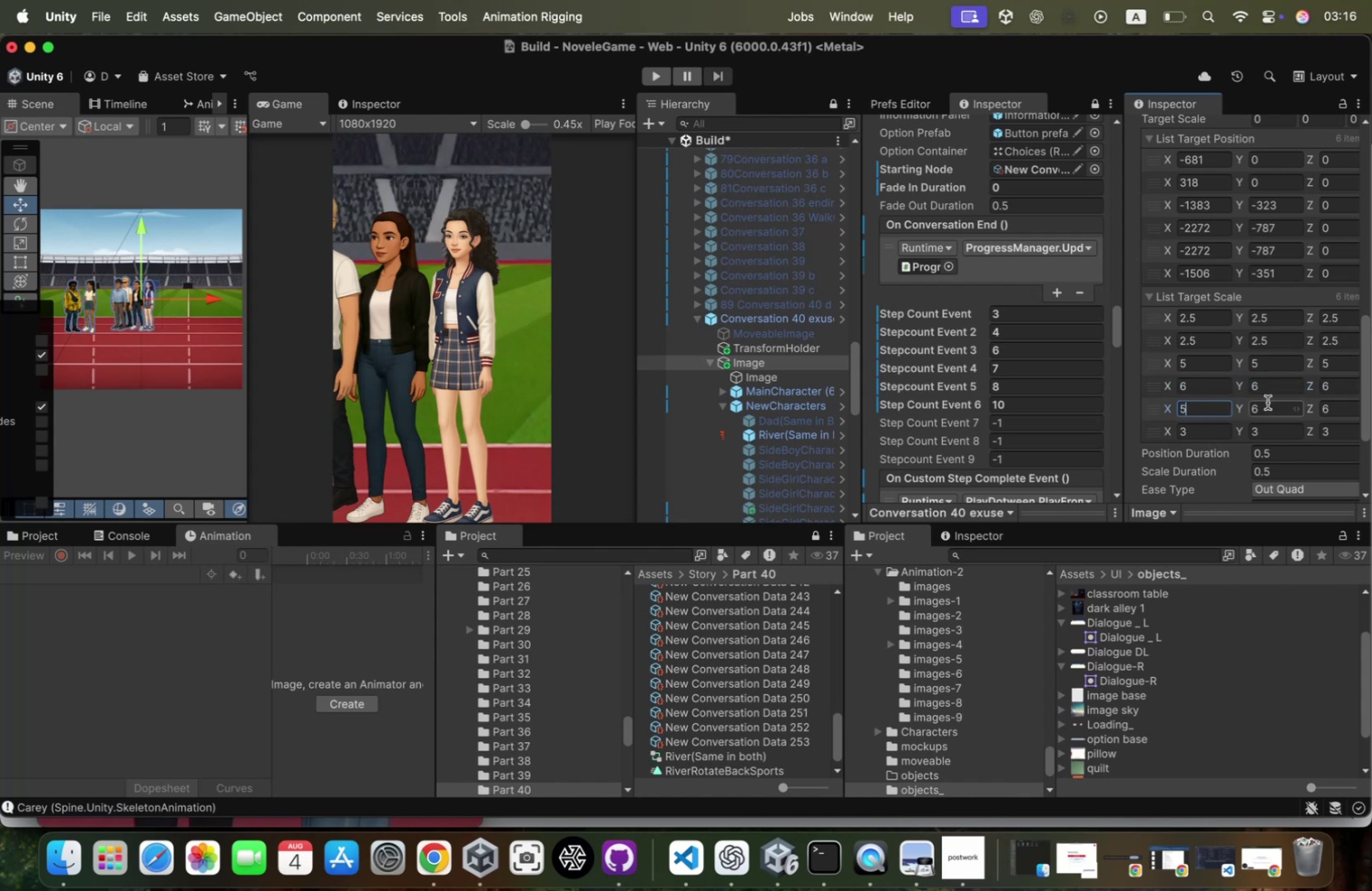 
left_click([1268, 402])
 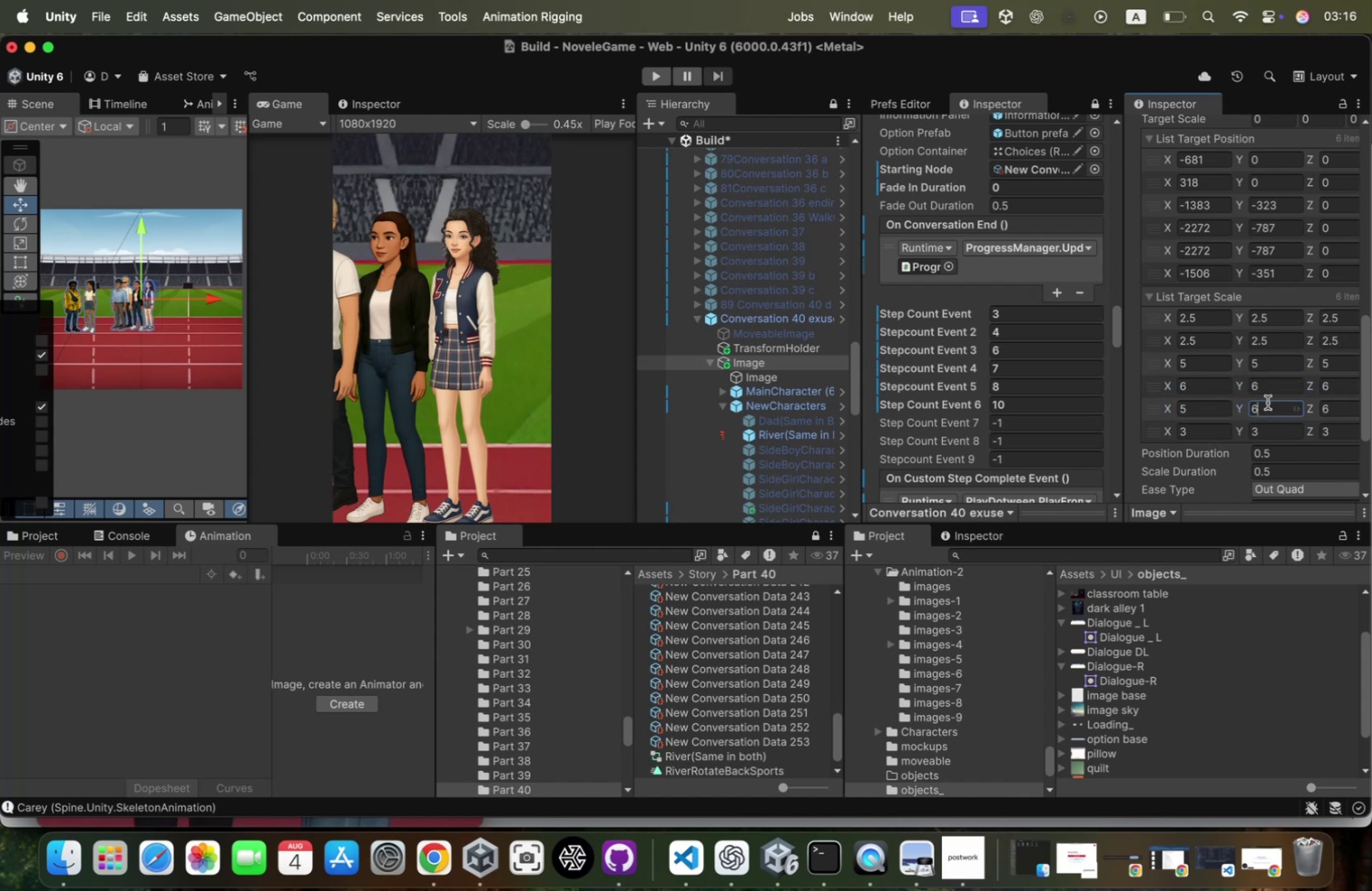 
key(Meta+CommandLeft)
 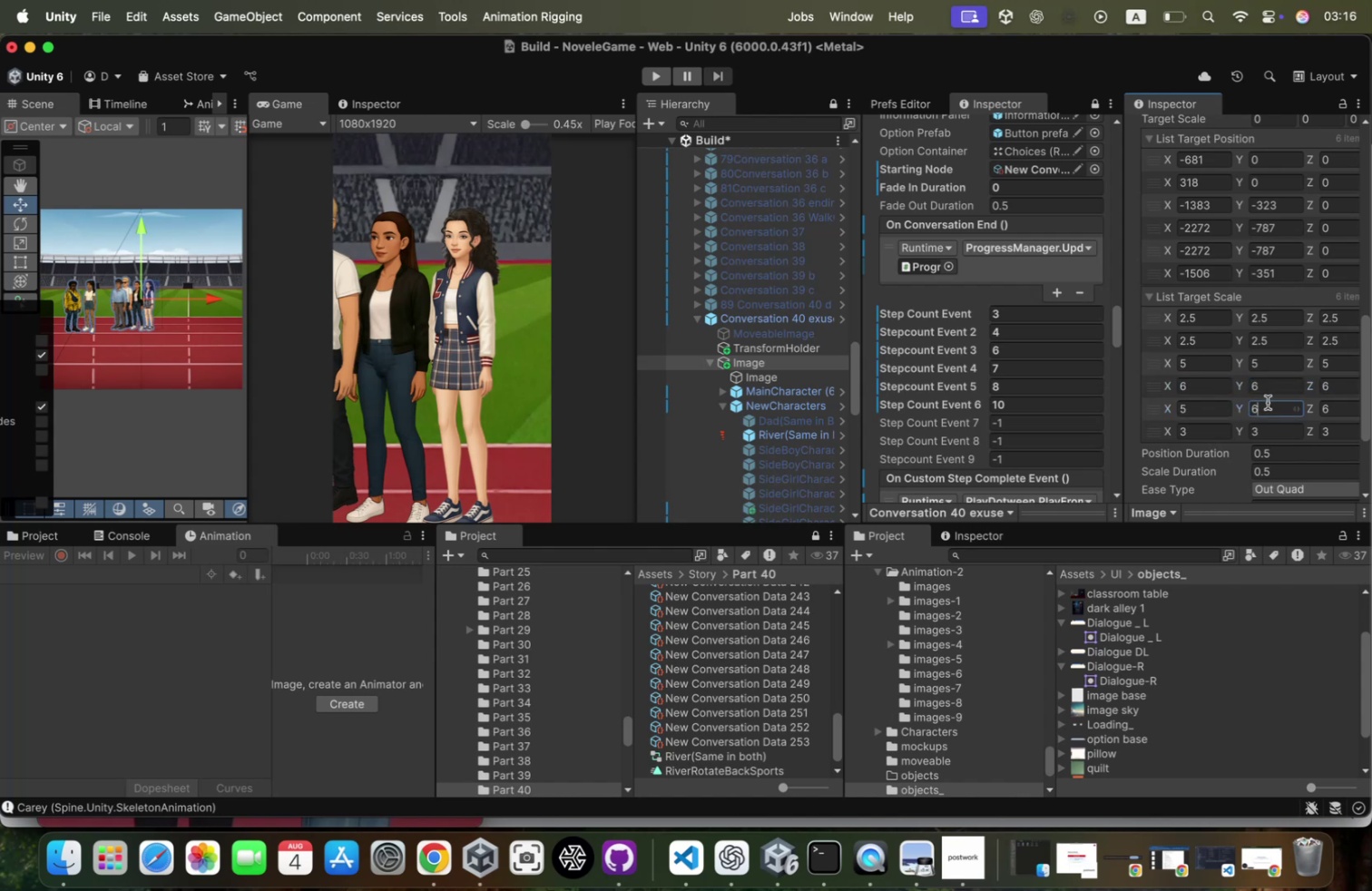 
key(Meta+A)
 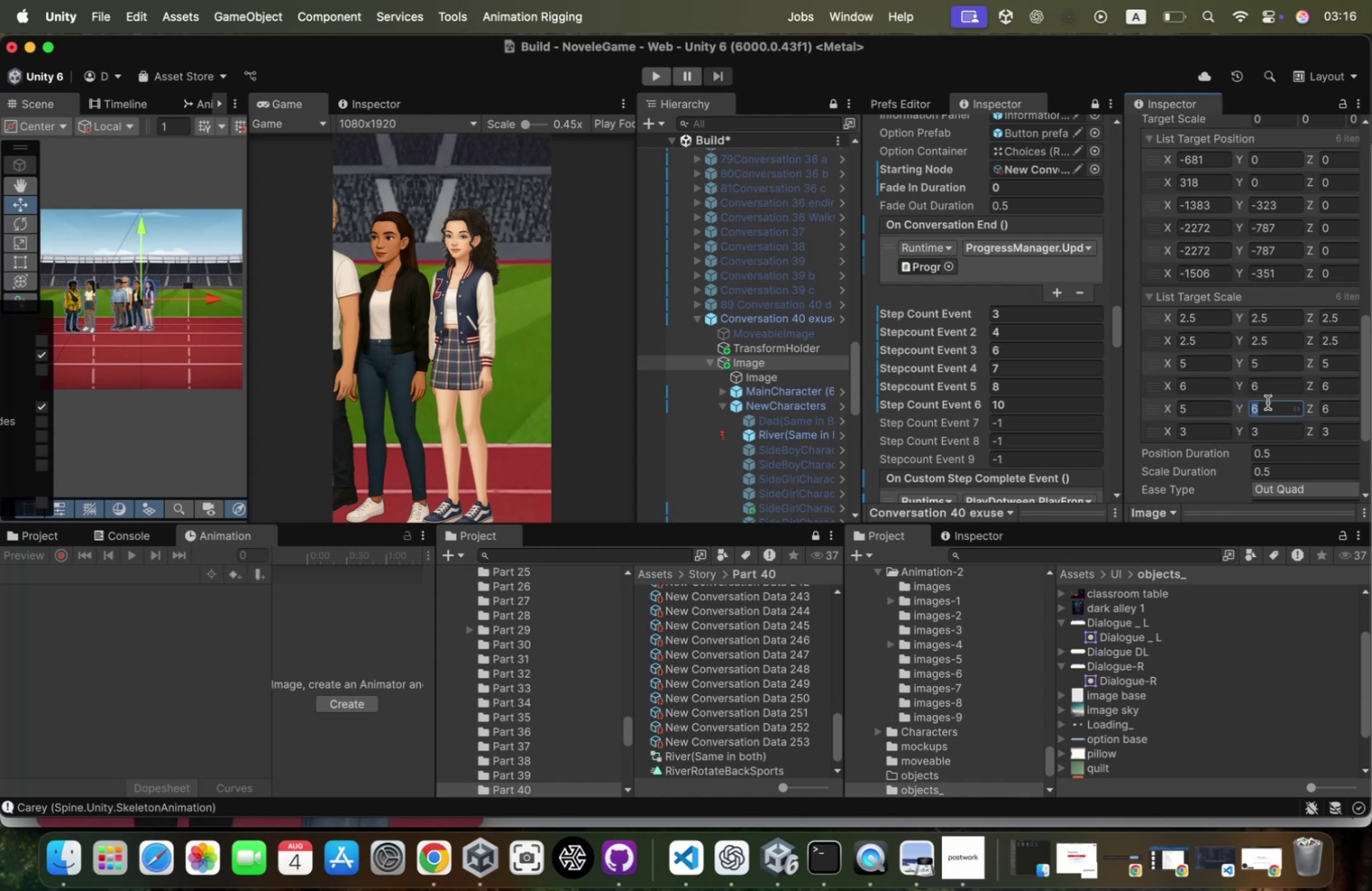 
key(5)
 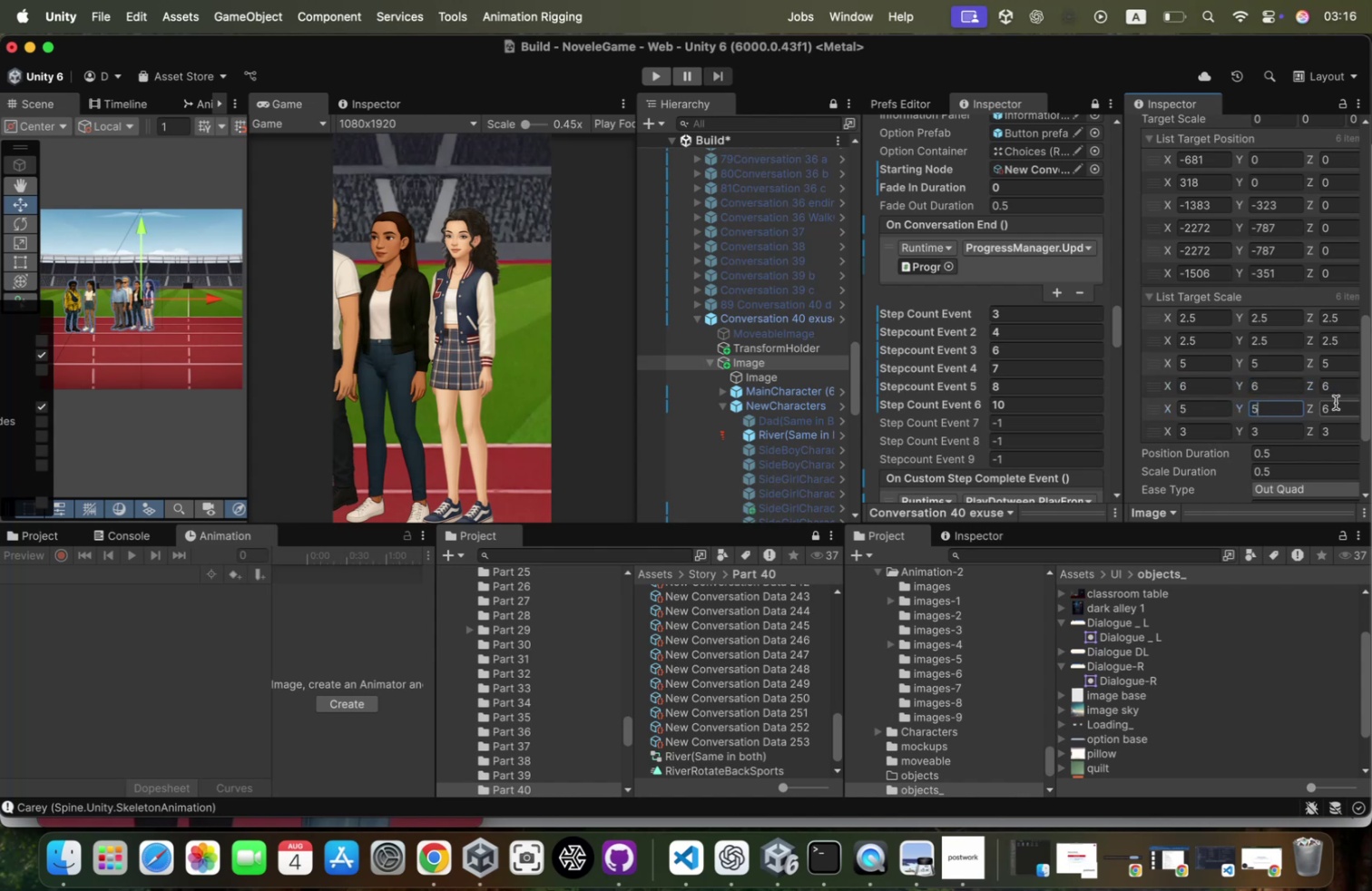 
left_click([1338, 402])
 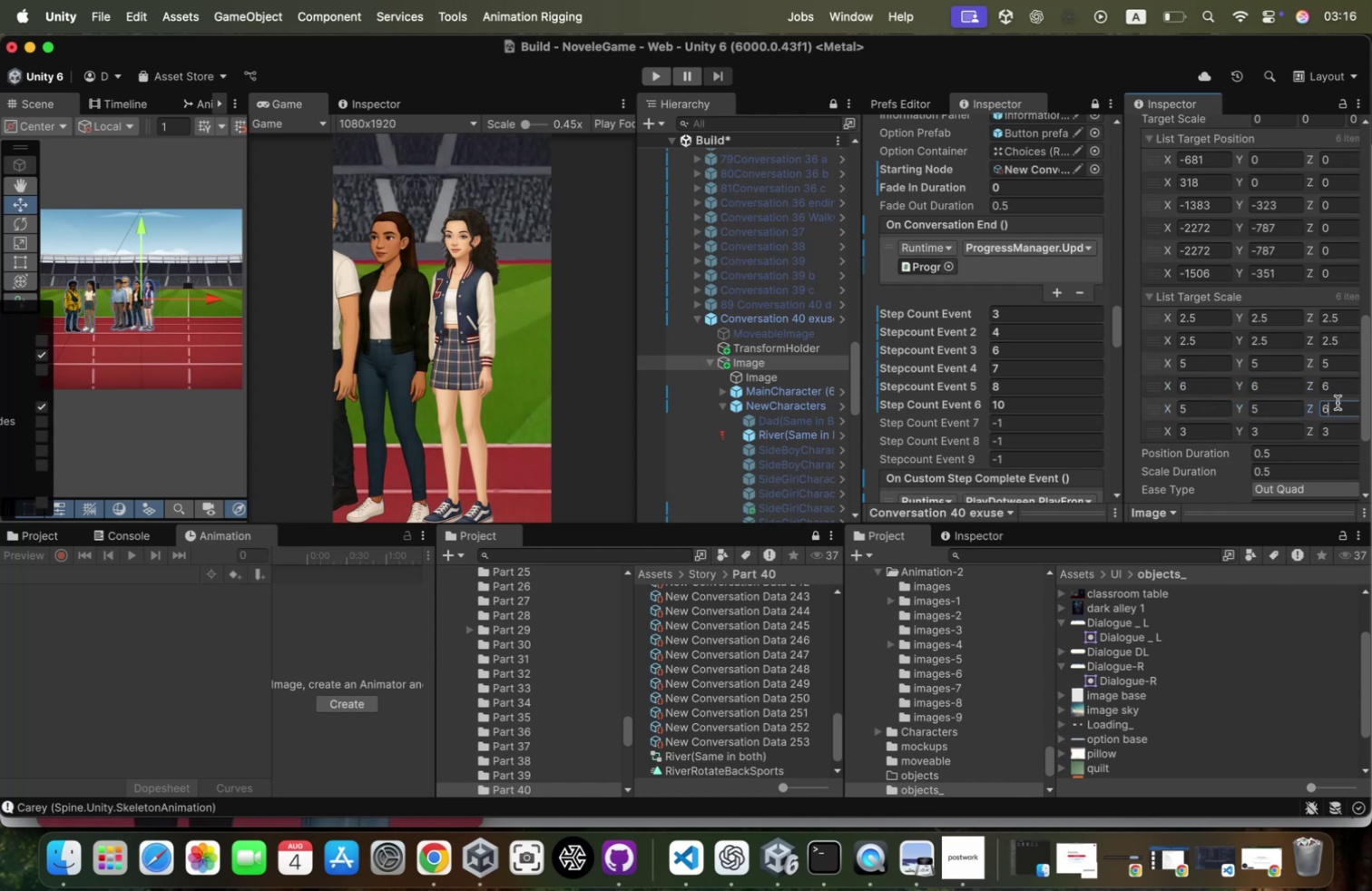 
key(Meta+CommandLeft)
 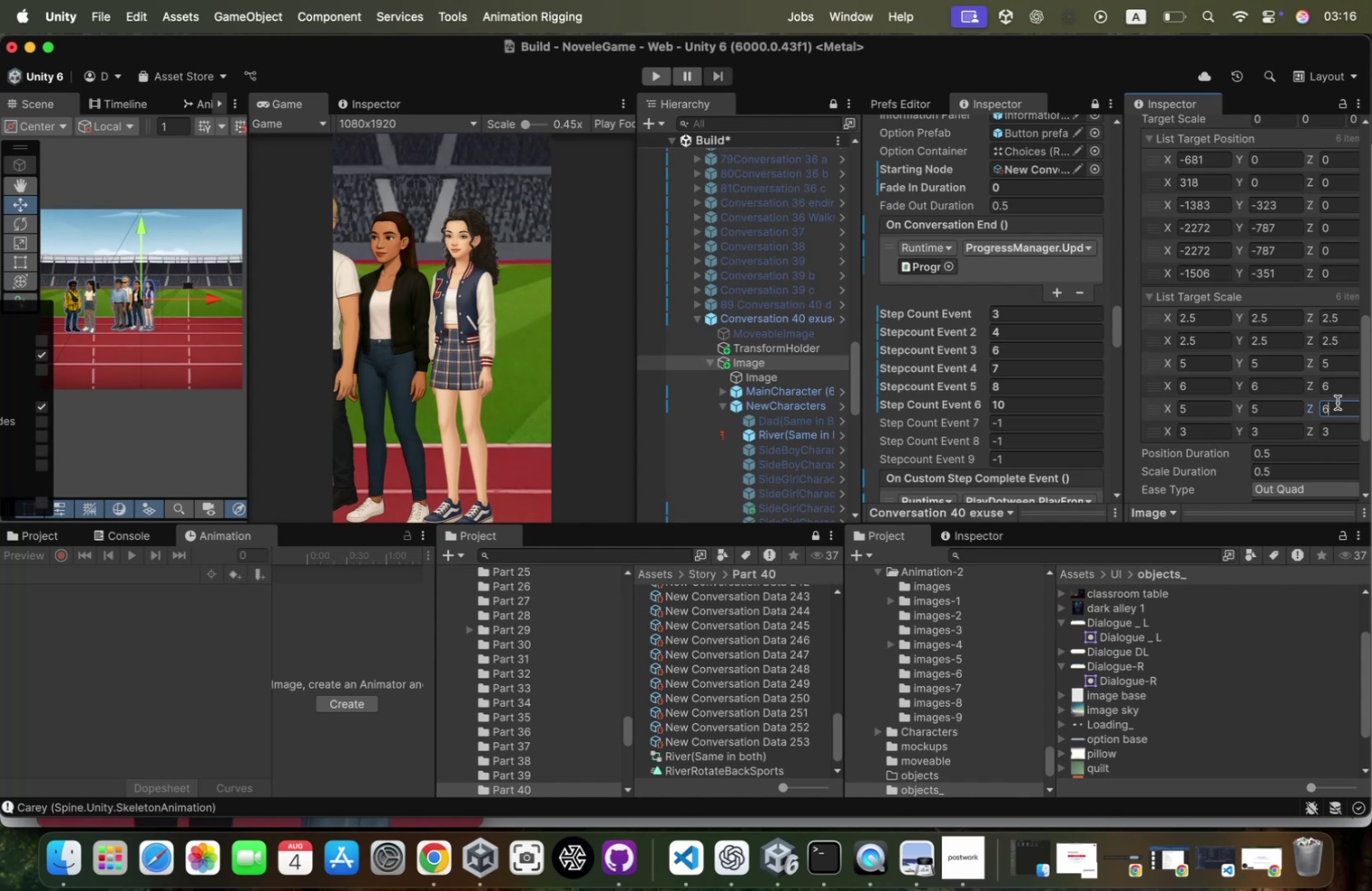 
key(Meta+A)
 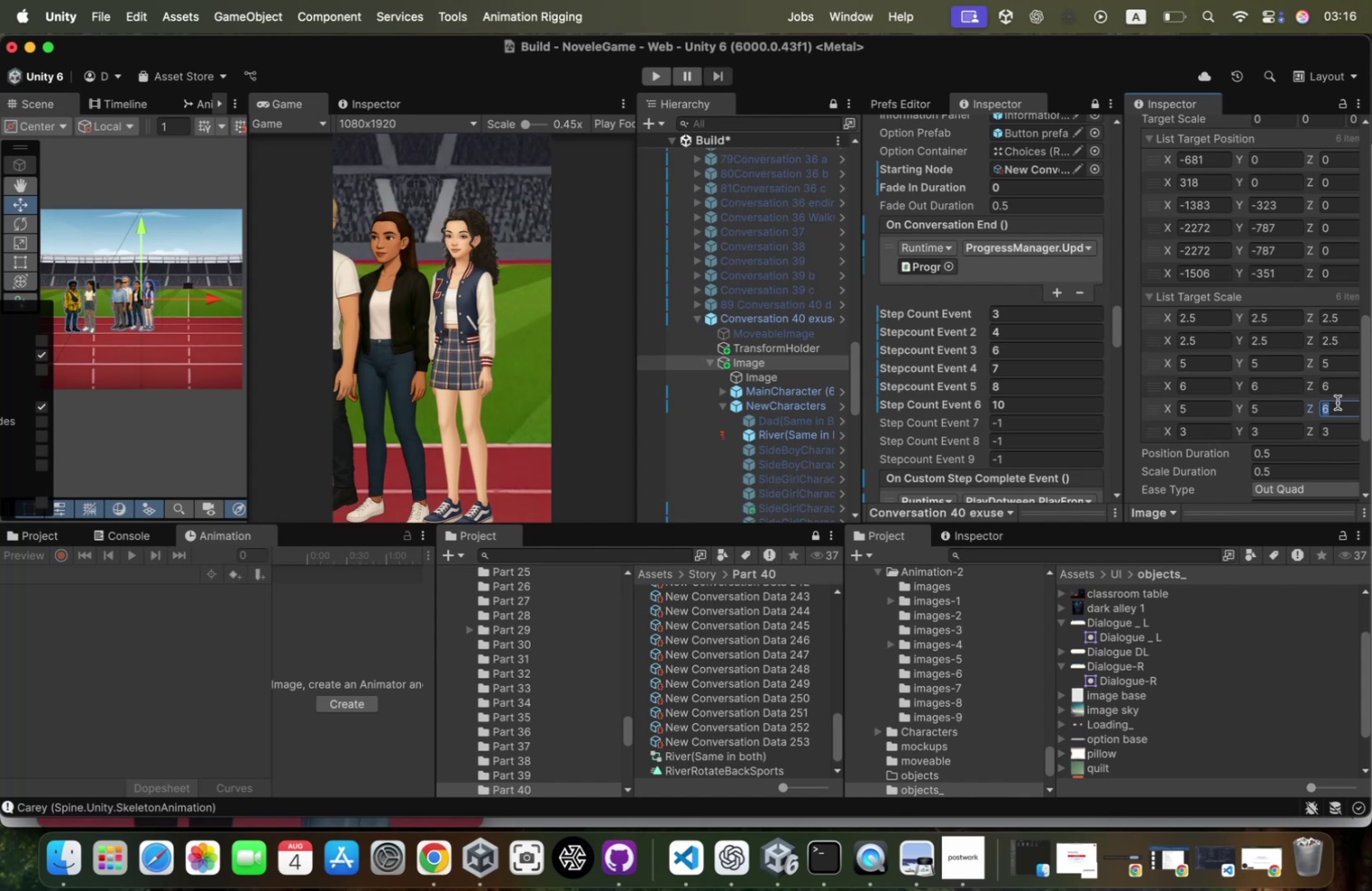 
key(5)
 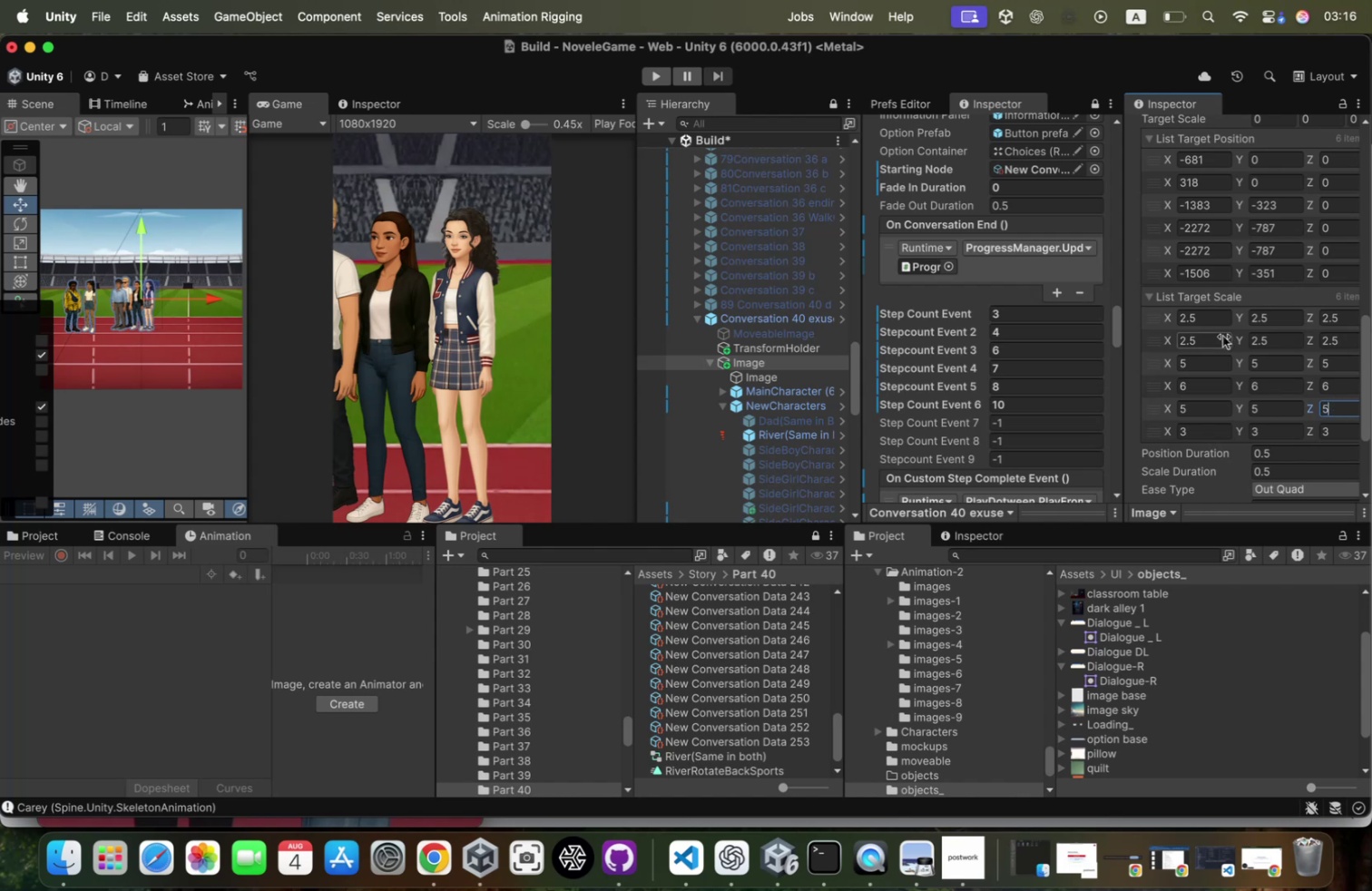 
scroll: coordinate [1223, 336], scroll_direction: up, amount: 66.0
 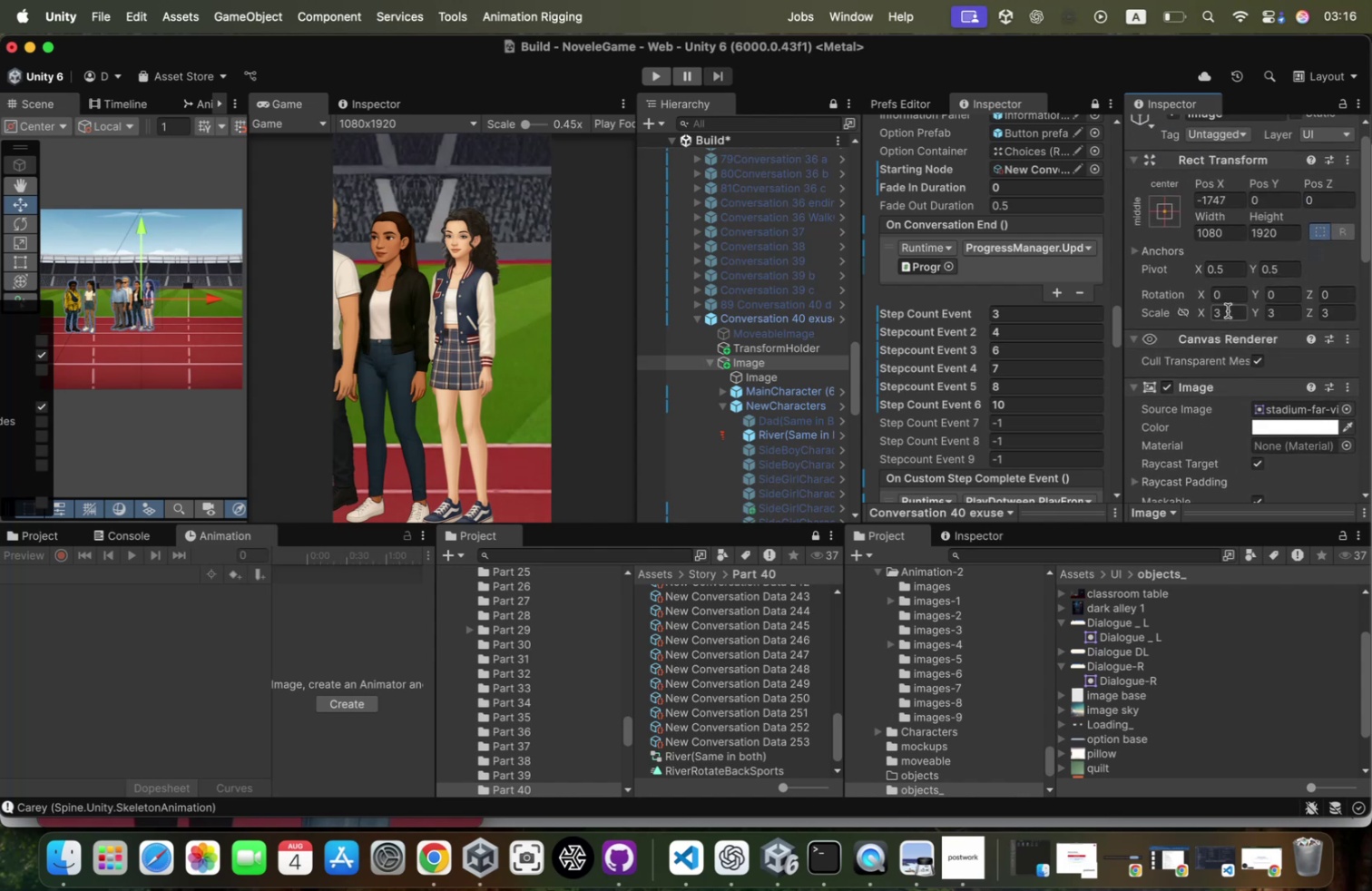 
left_click([1228, 310])
 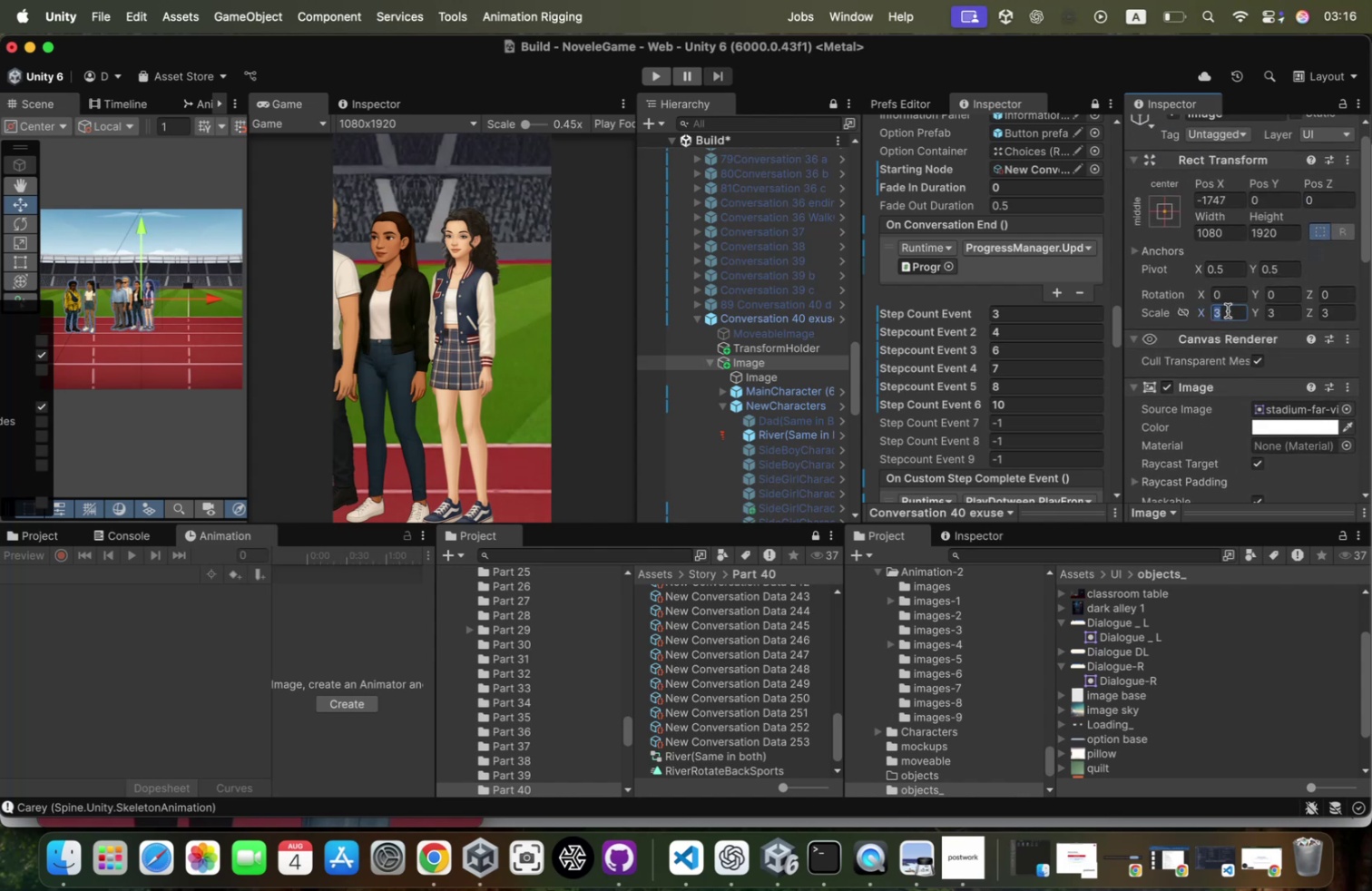 
key(5)
 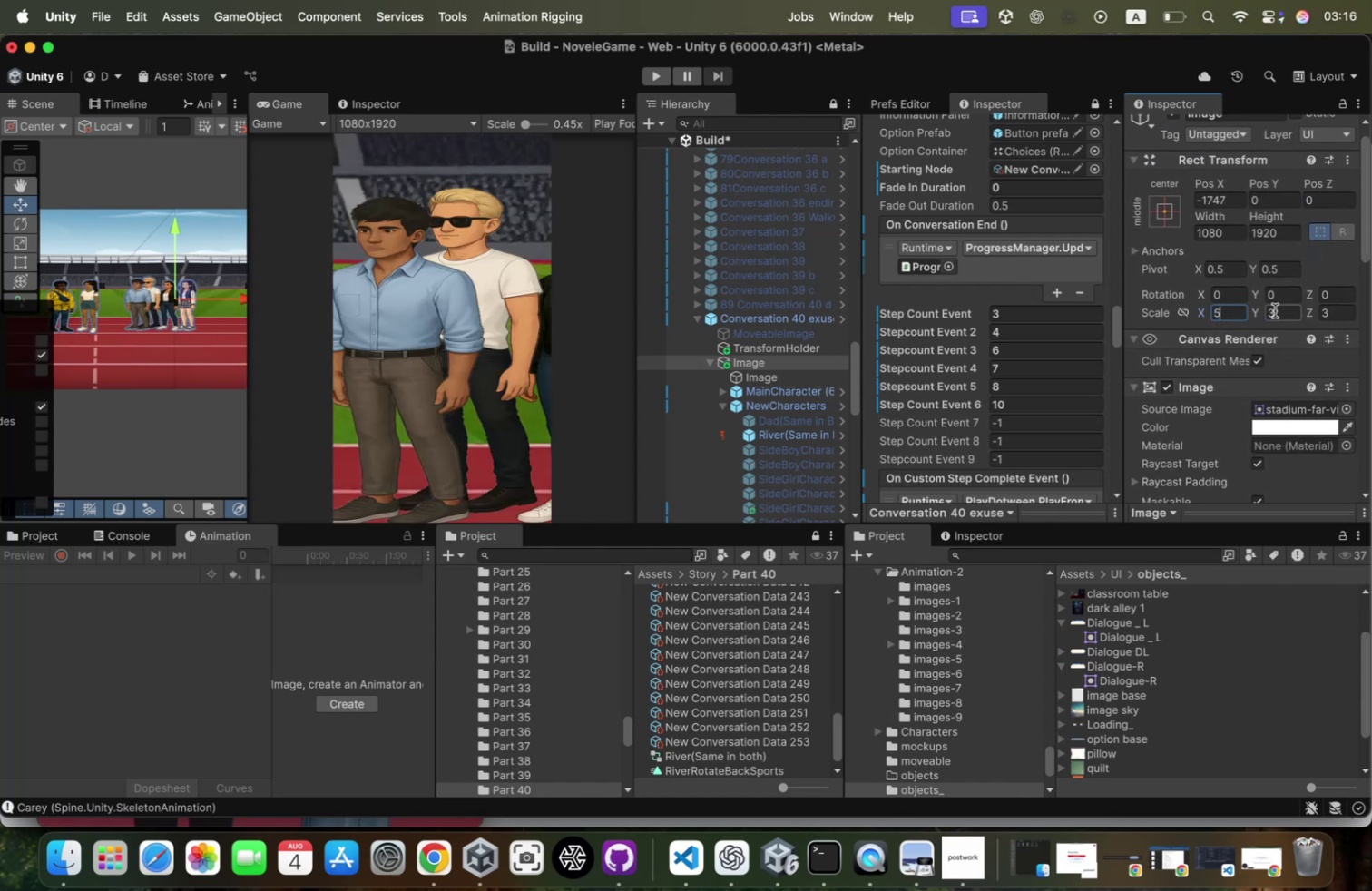 
left_click([1275, 310])
 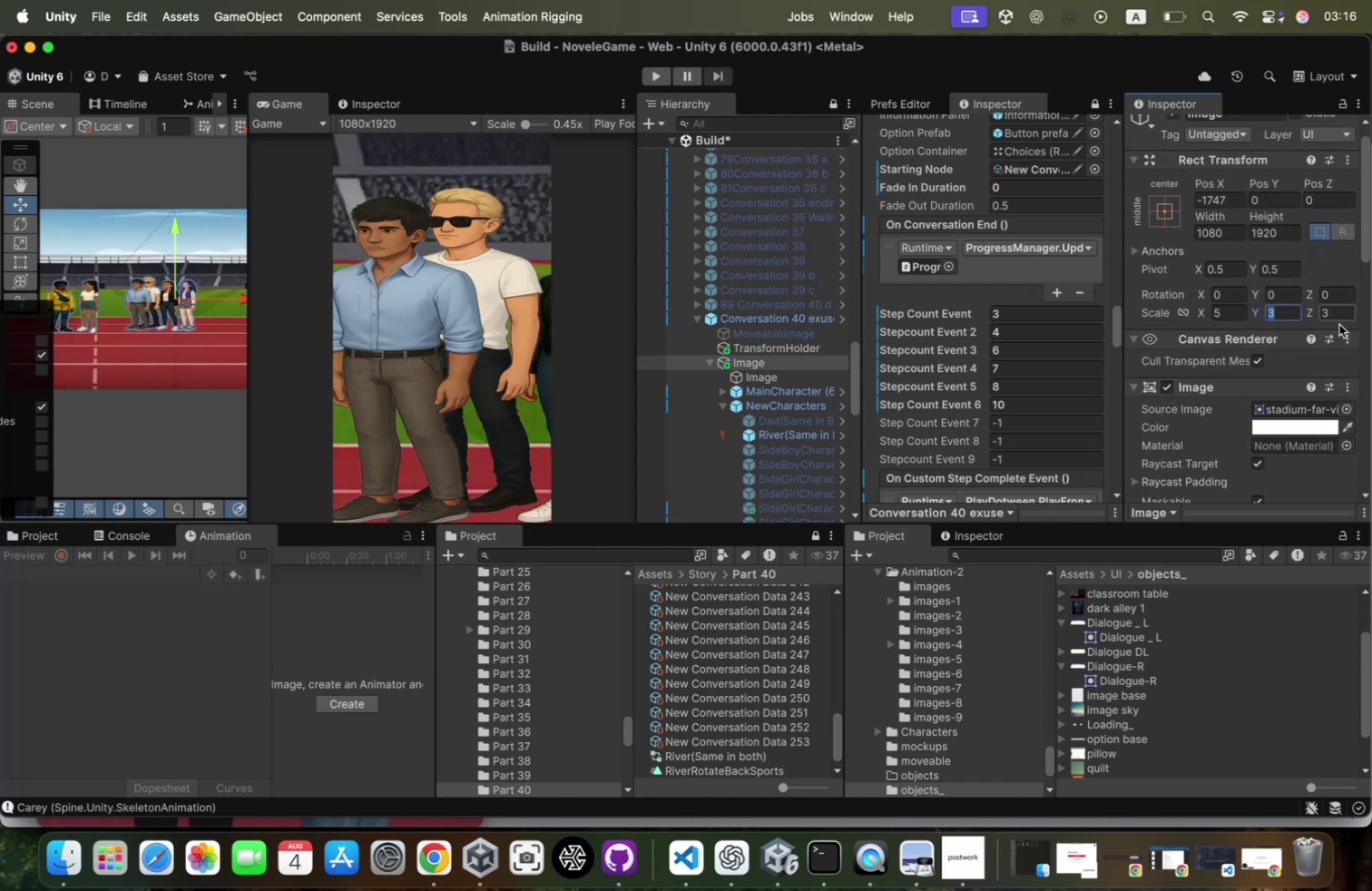 
key(5)
 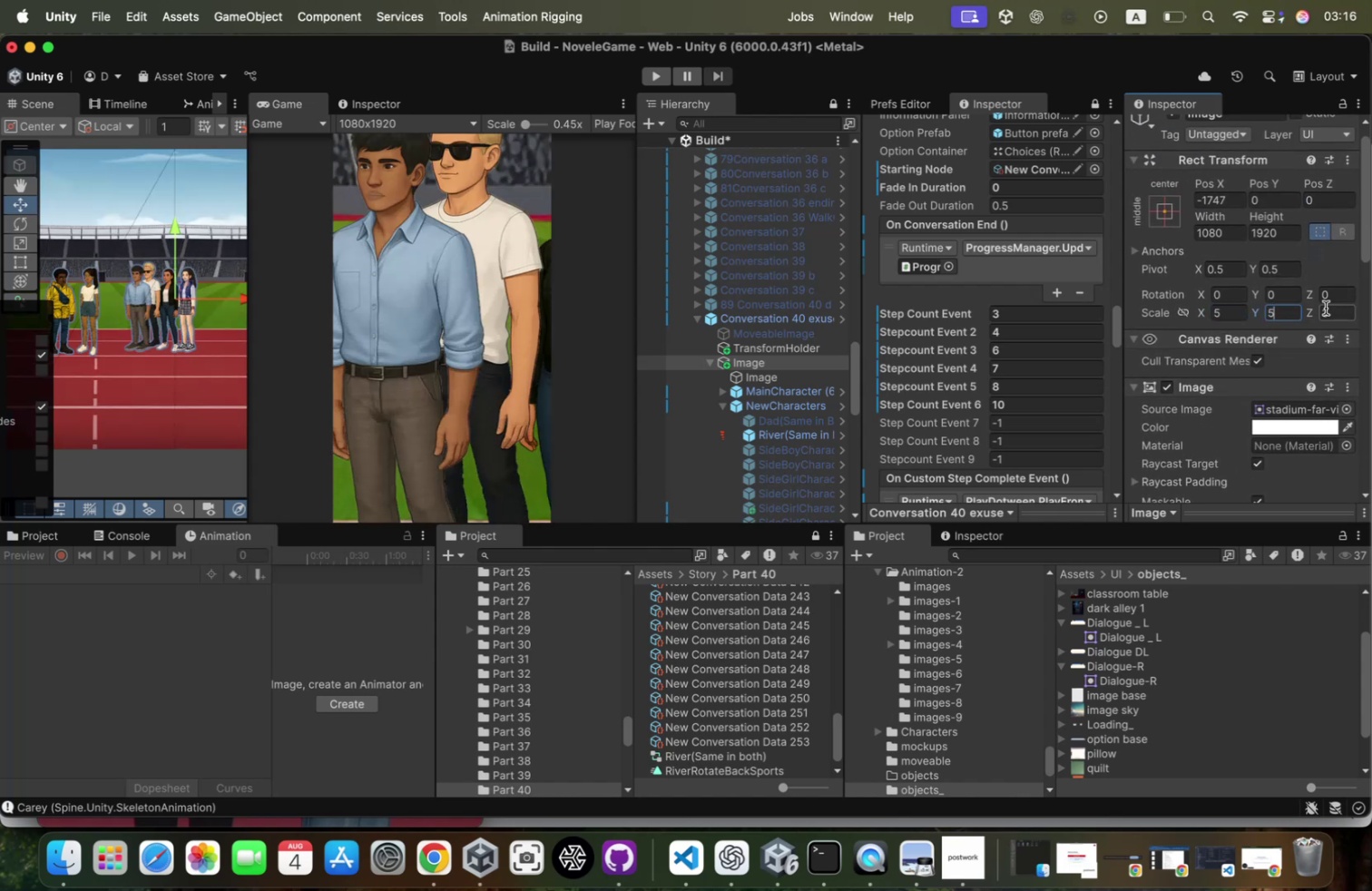 
left_click([1326, 308])
 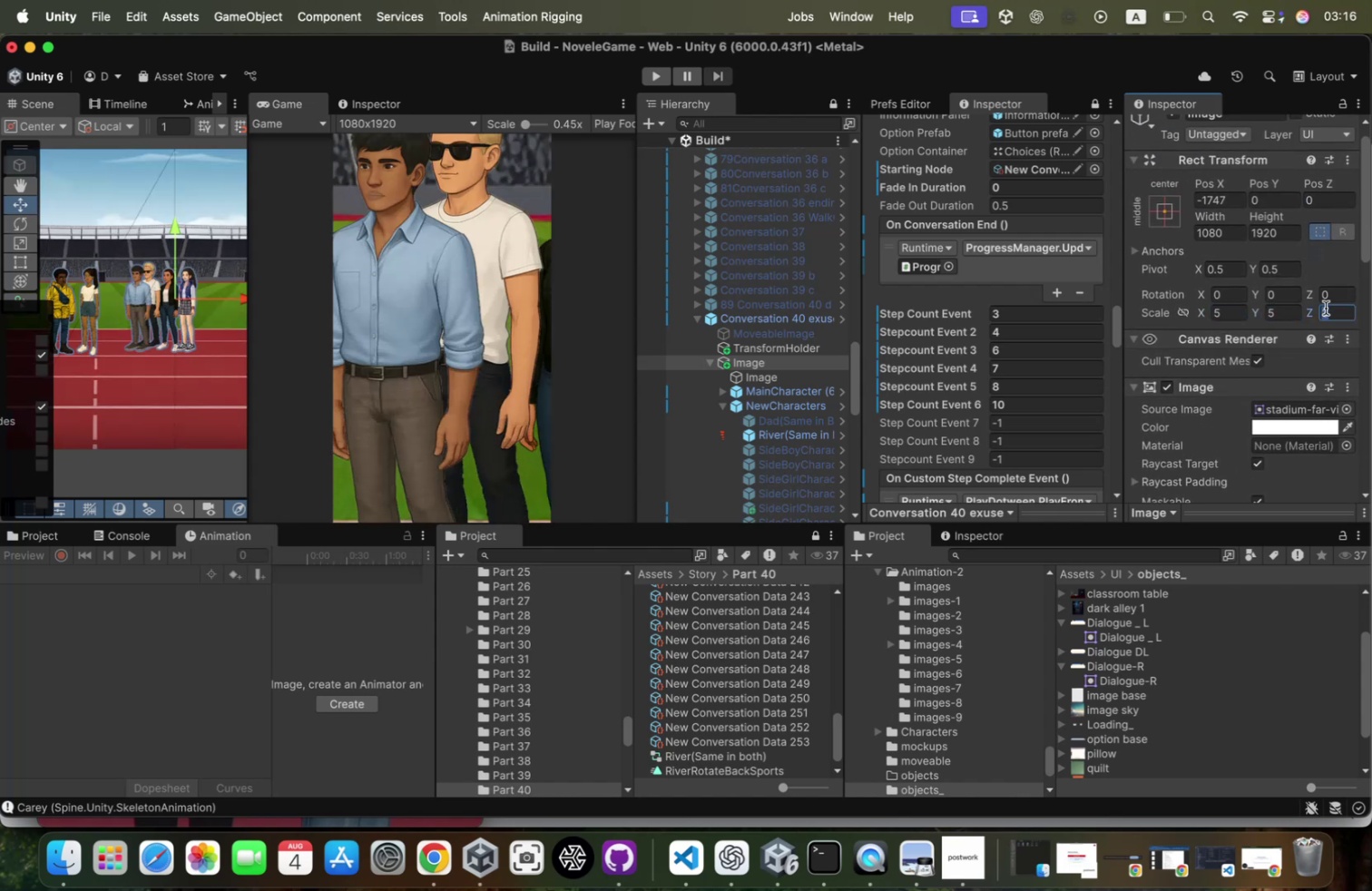 
key(5)
 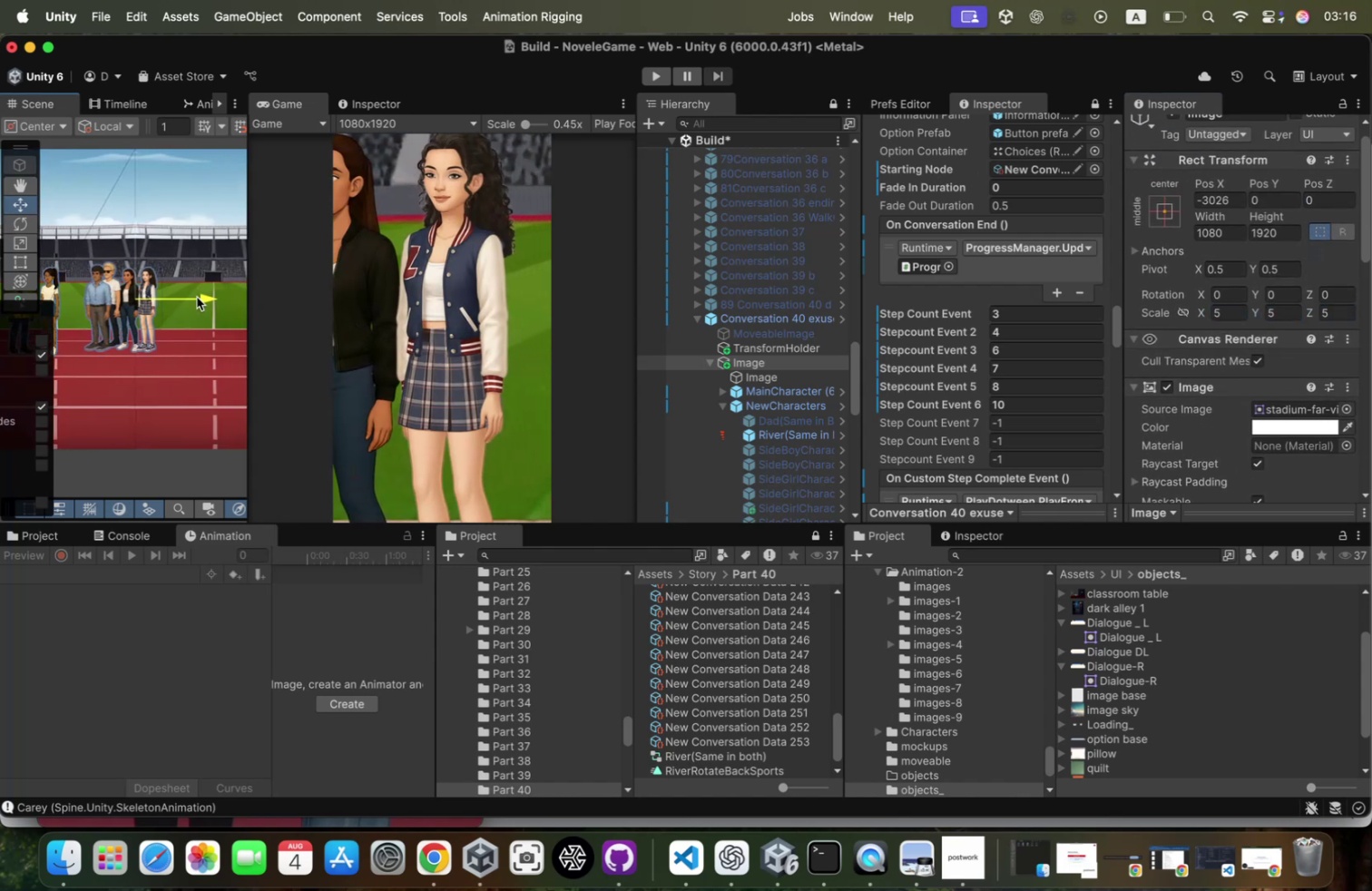 
scroll: coordinate [1345, 346], scroll_direction: down, amount: 43.0
 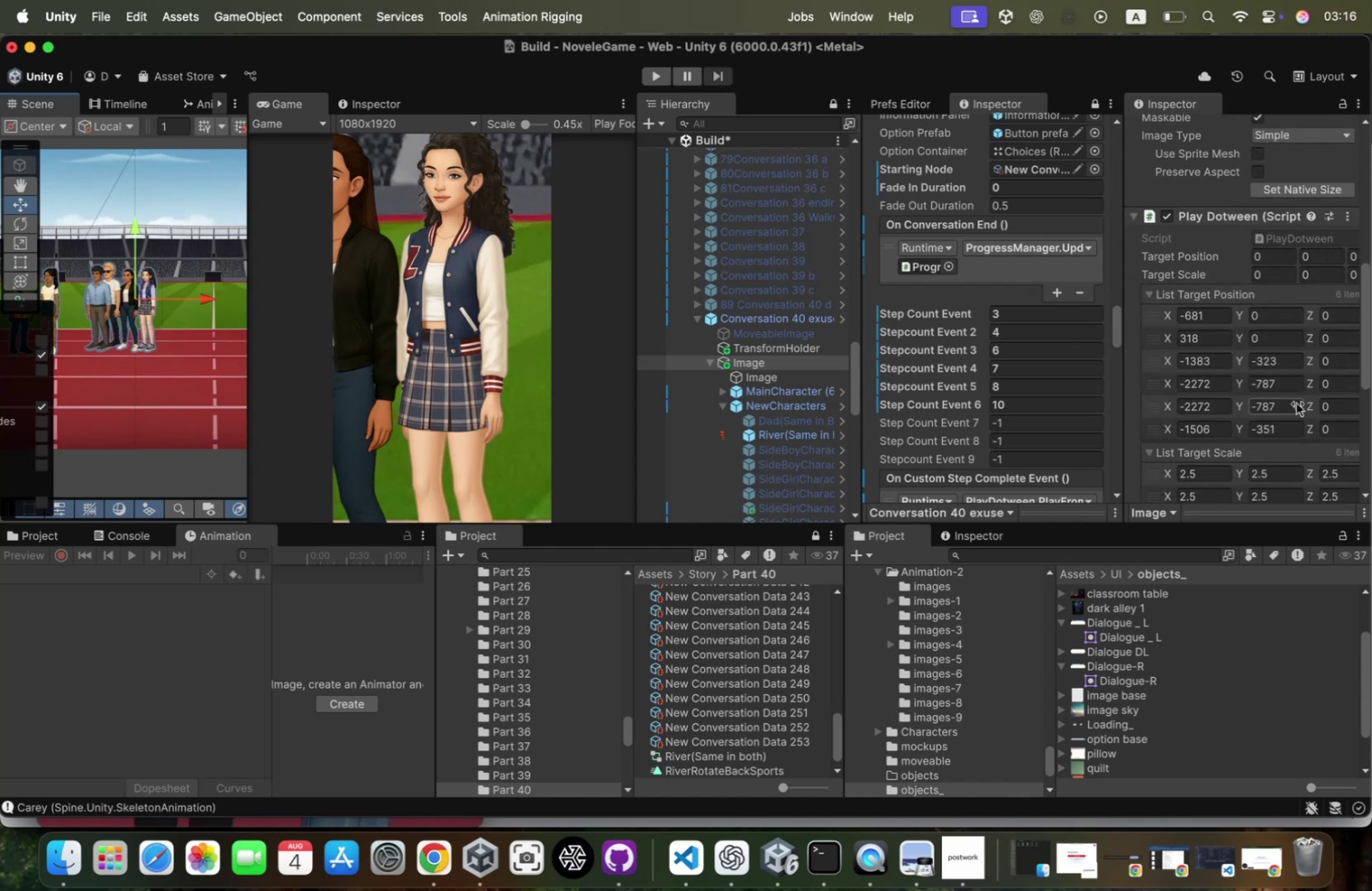 
left_click([1288, 424])
 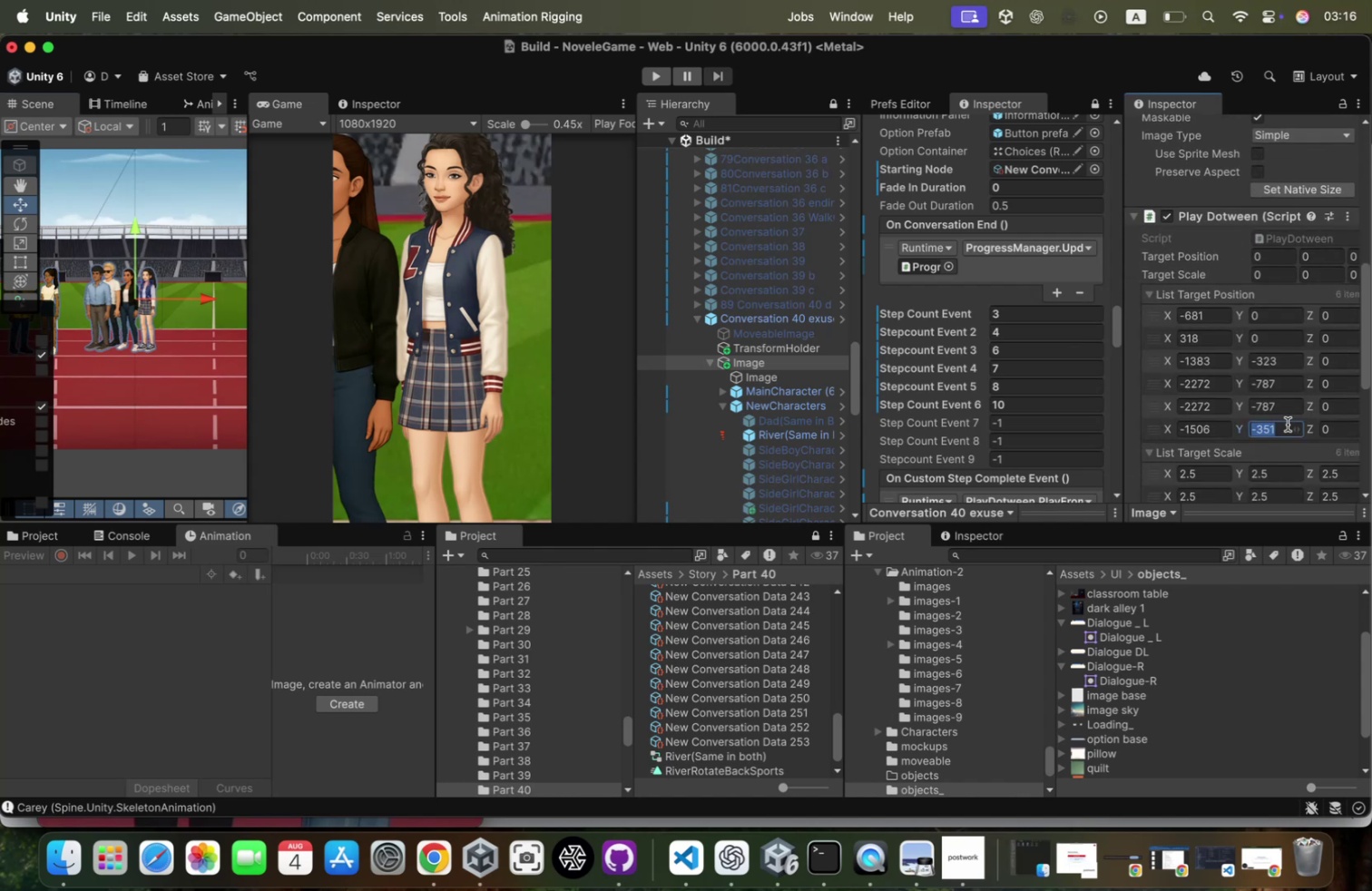 
key(Meta+C)
 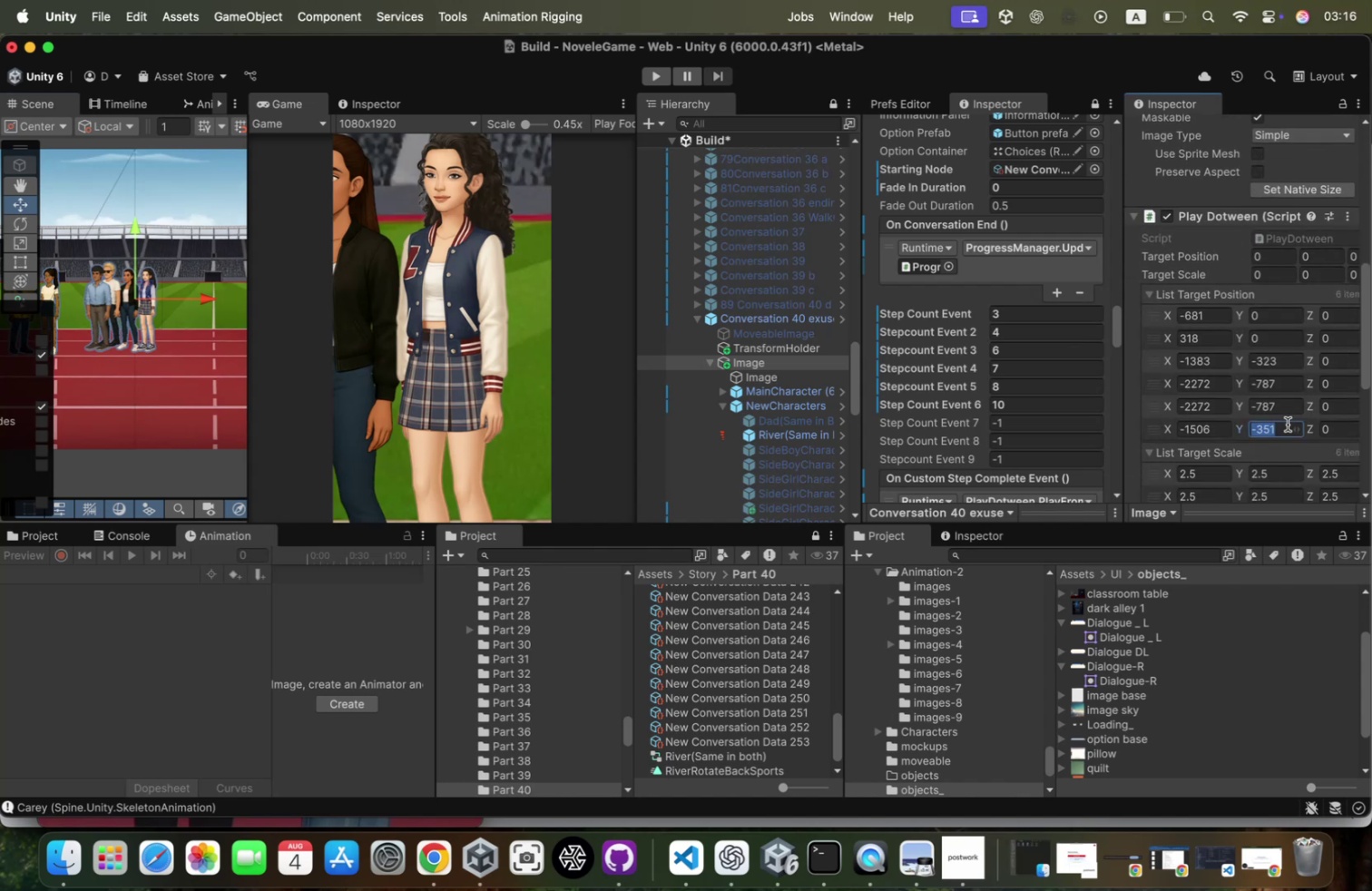 
scroll: coordinate [1288, 424], scroll_direction: up, amount: 92.0
 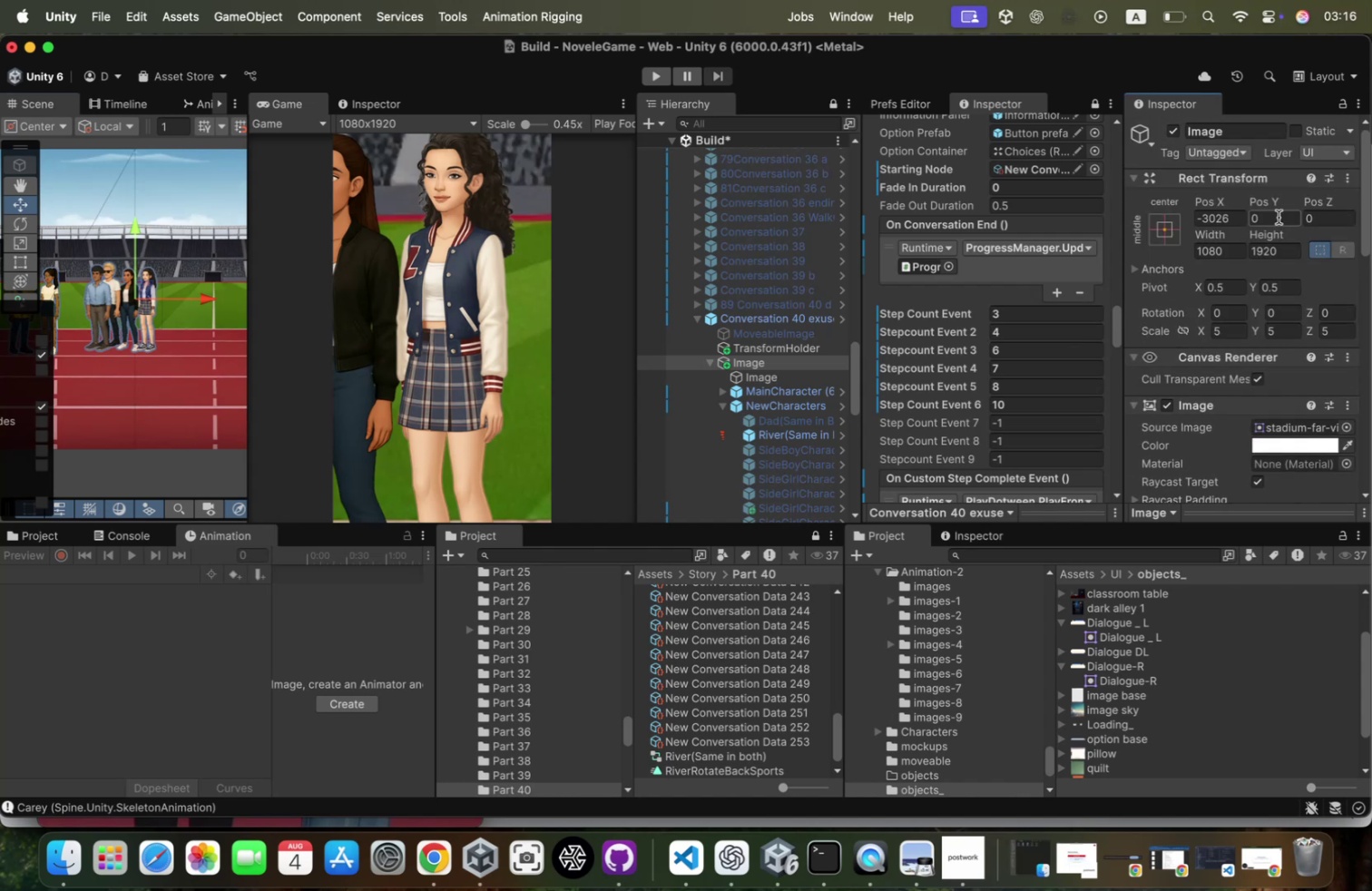 
left_click([1278, 215])
 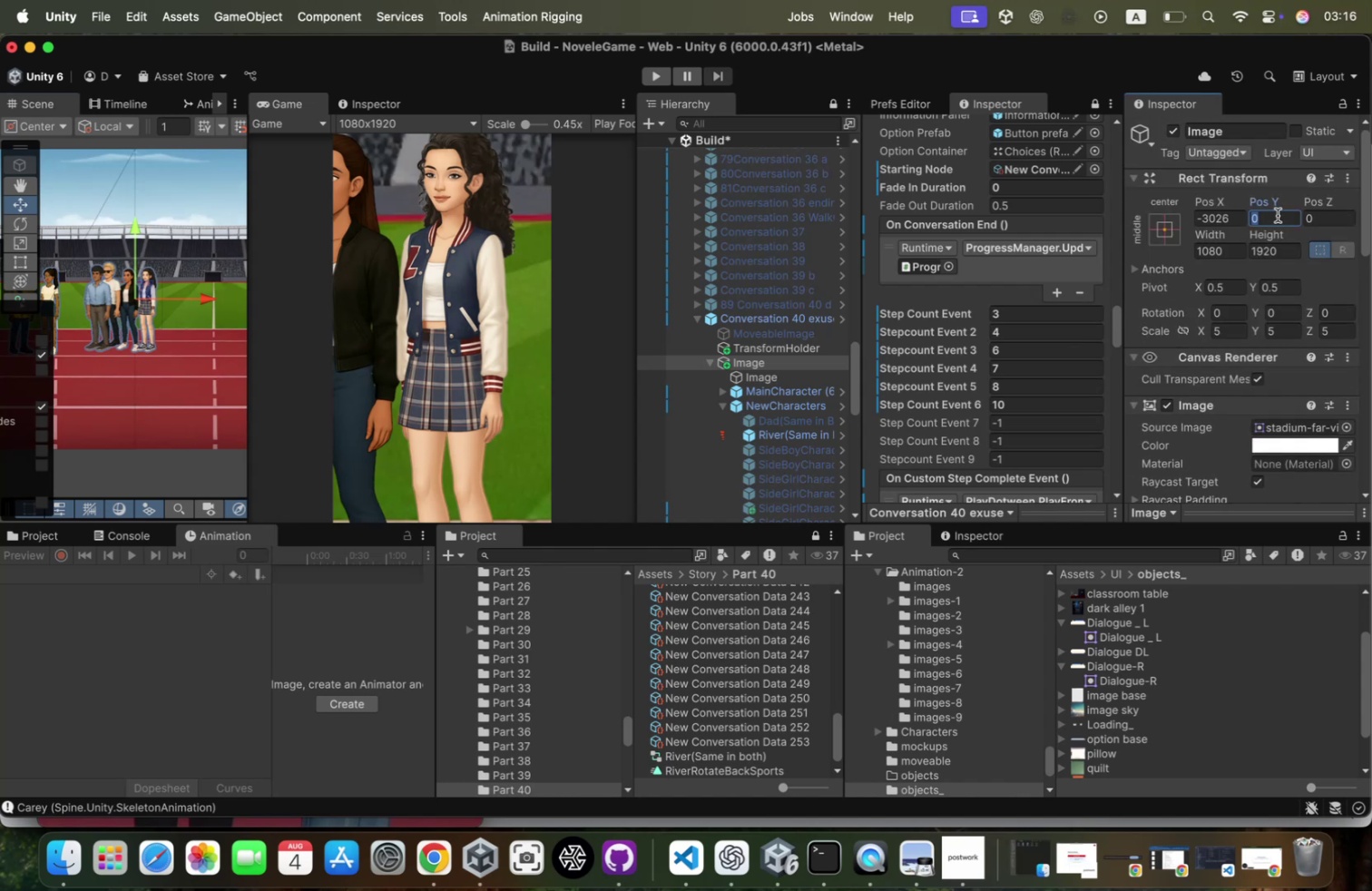 
key(Meta+CommandLeft)
 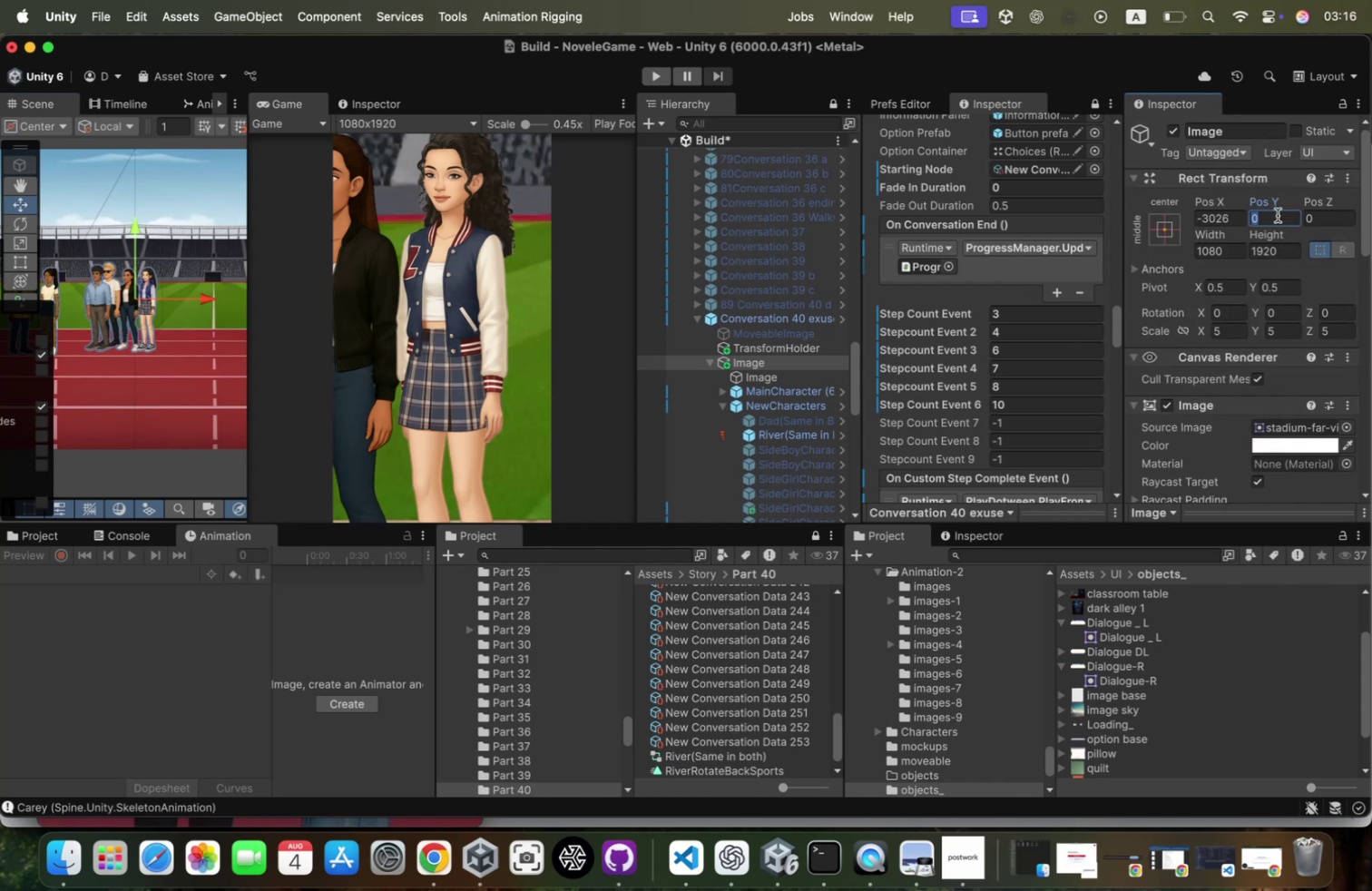 
key(Meta+V)
 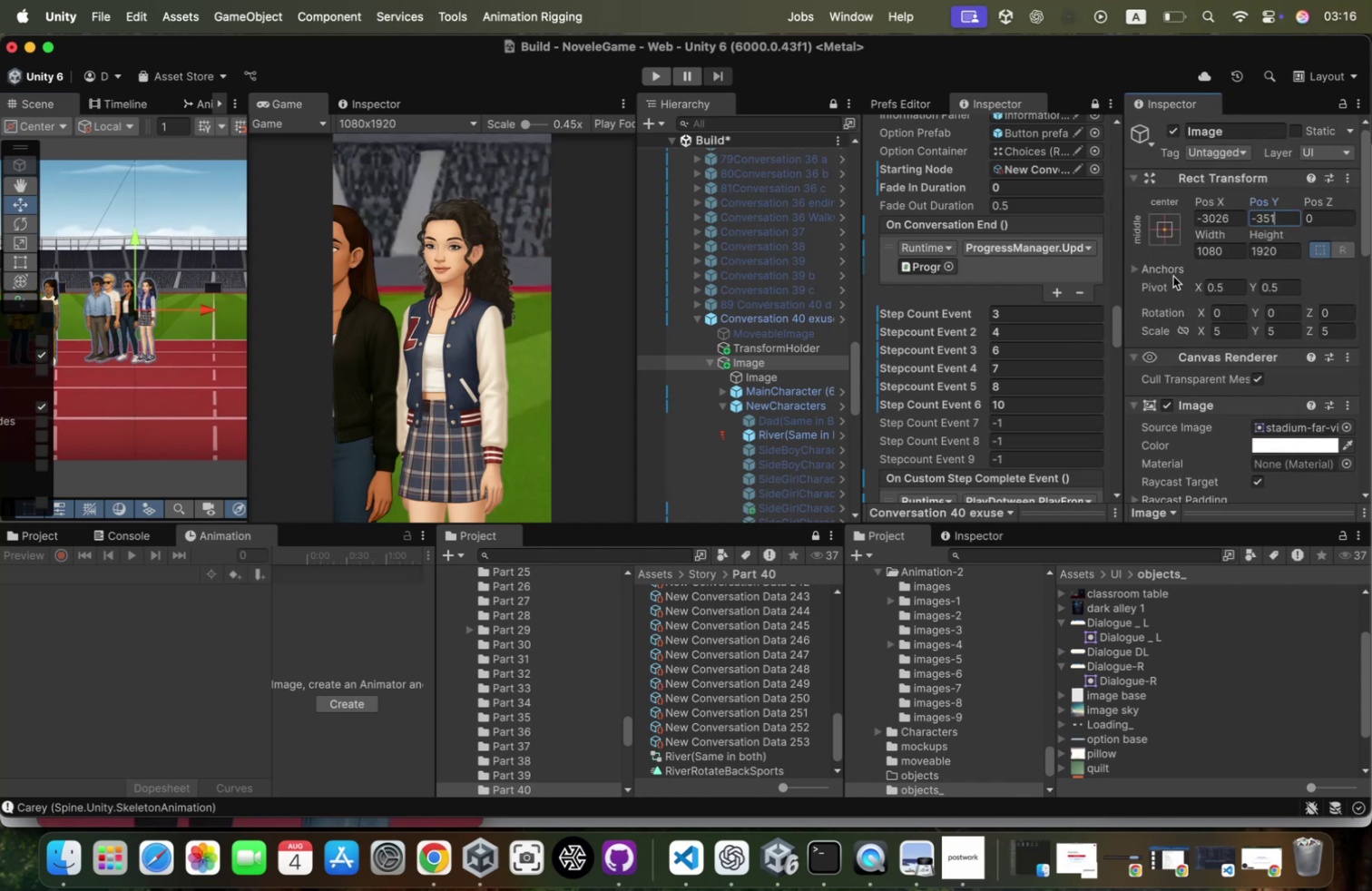 
scroll: coordinate [1237, 254], scroll_direction: down, amount: 2.0
 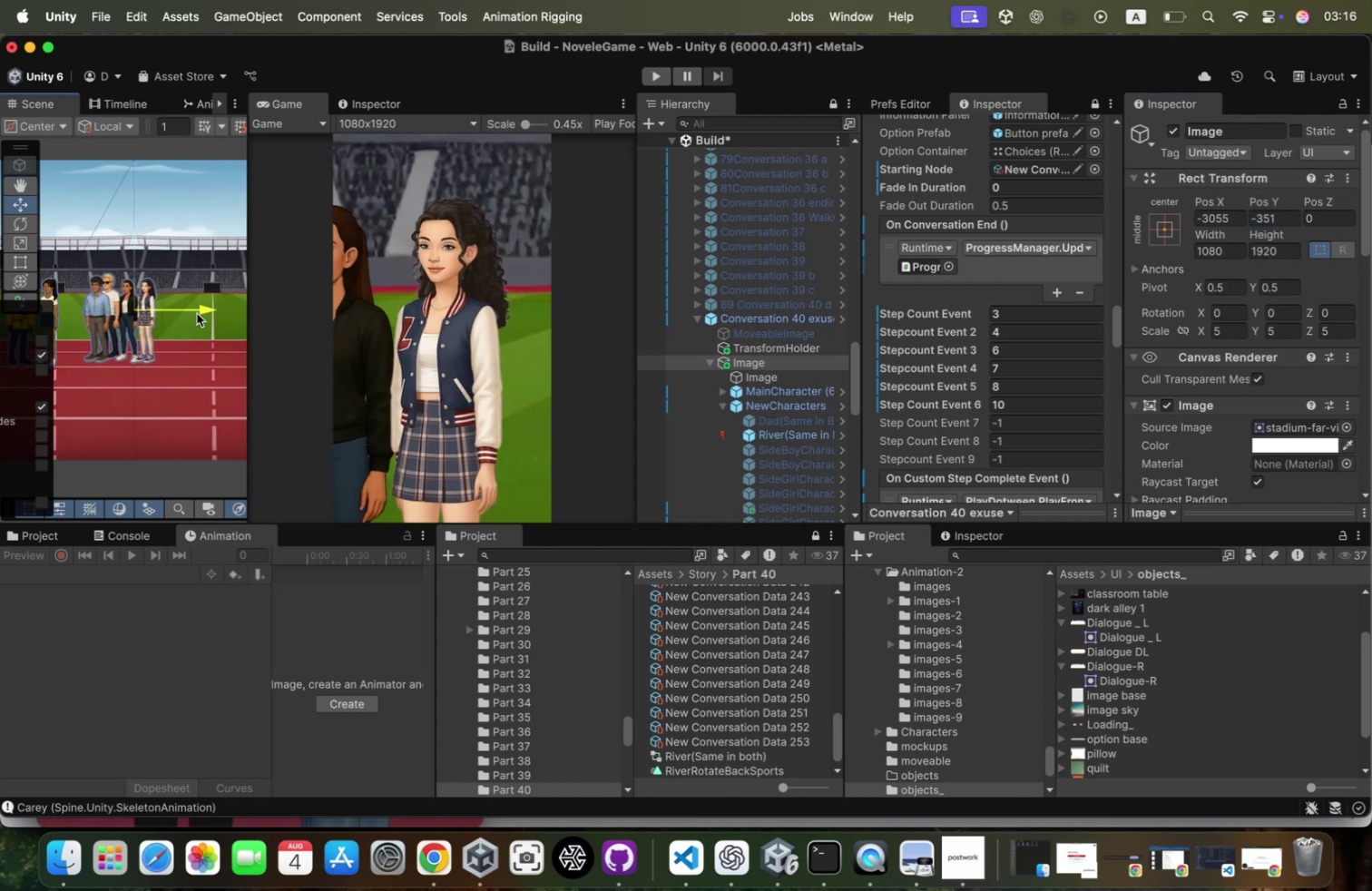 
wait(5.16)
 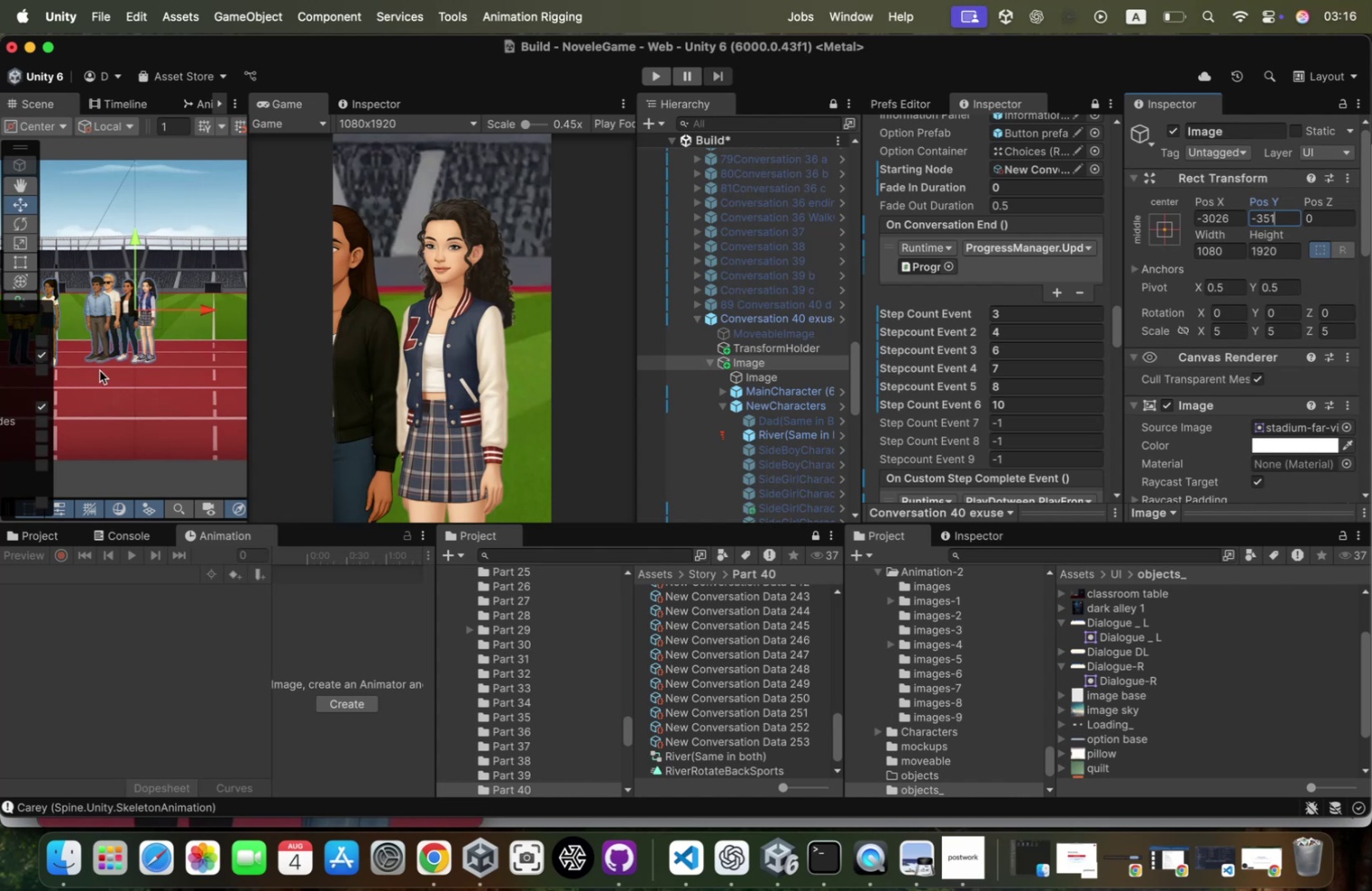 
left_click([201, 314])
 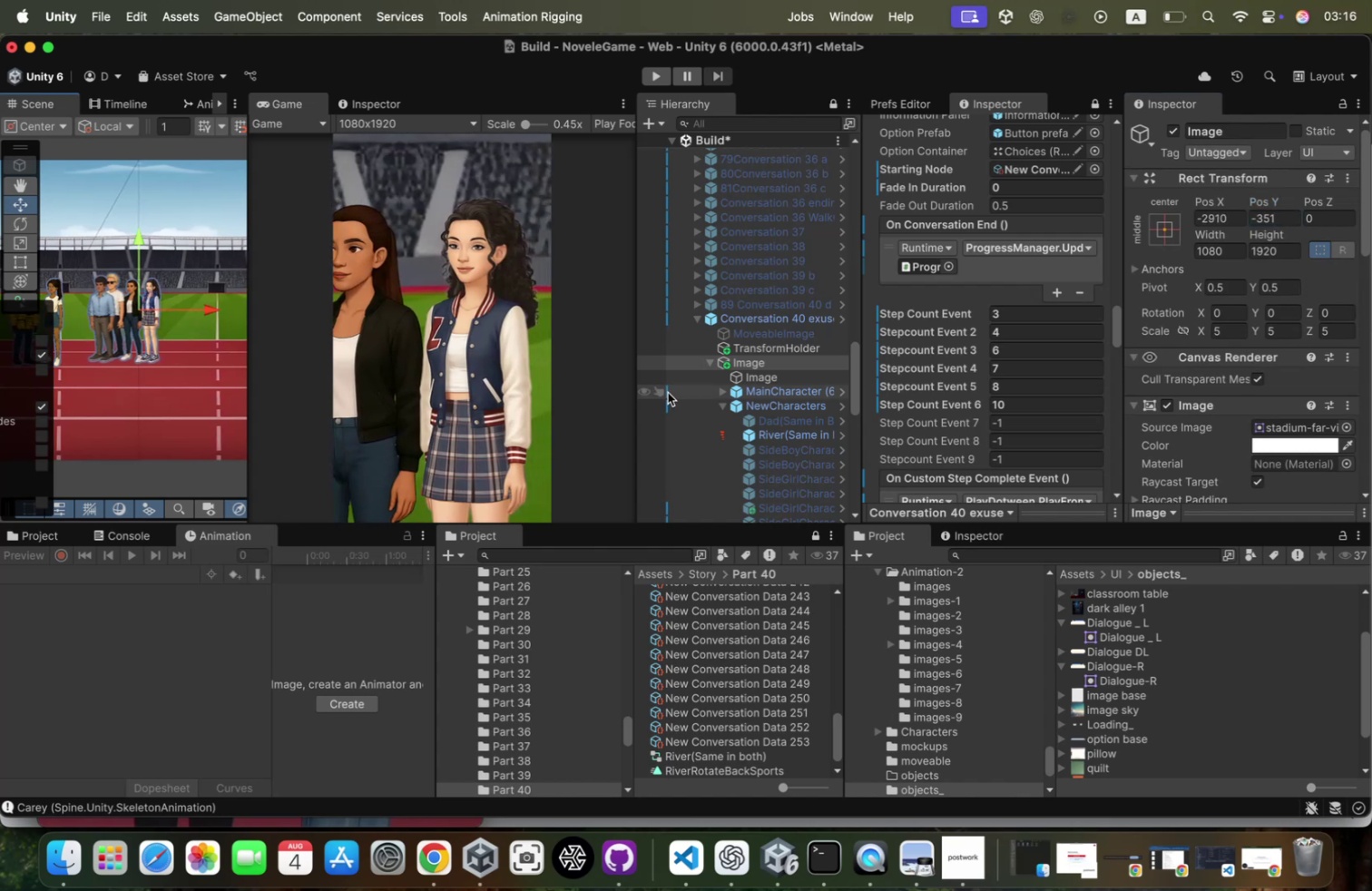 
scroll: coordinate [821, 463], scroll_direction: down, amount: 54.0
 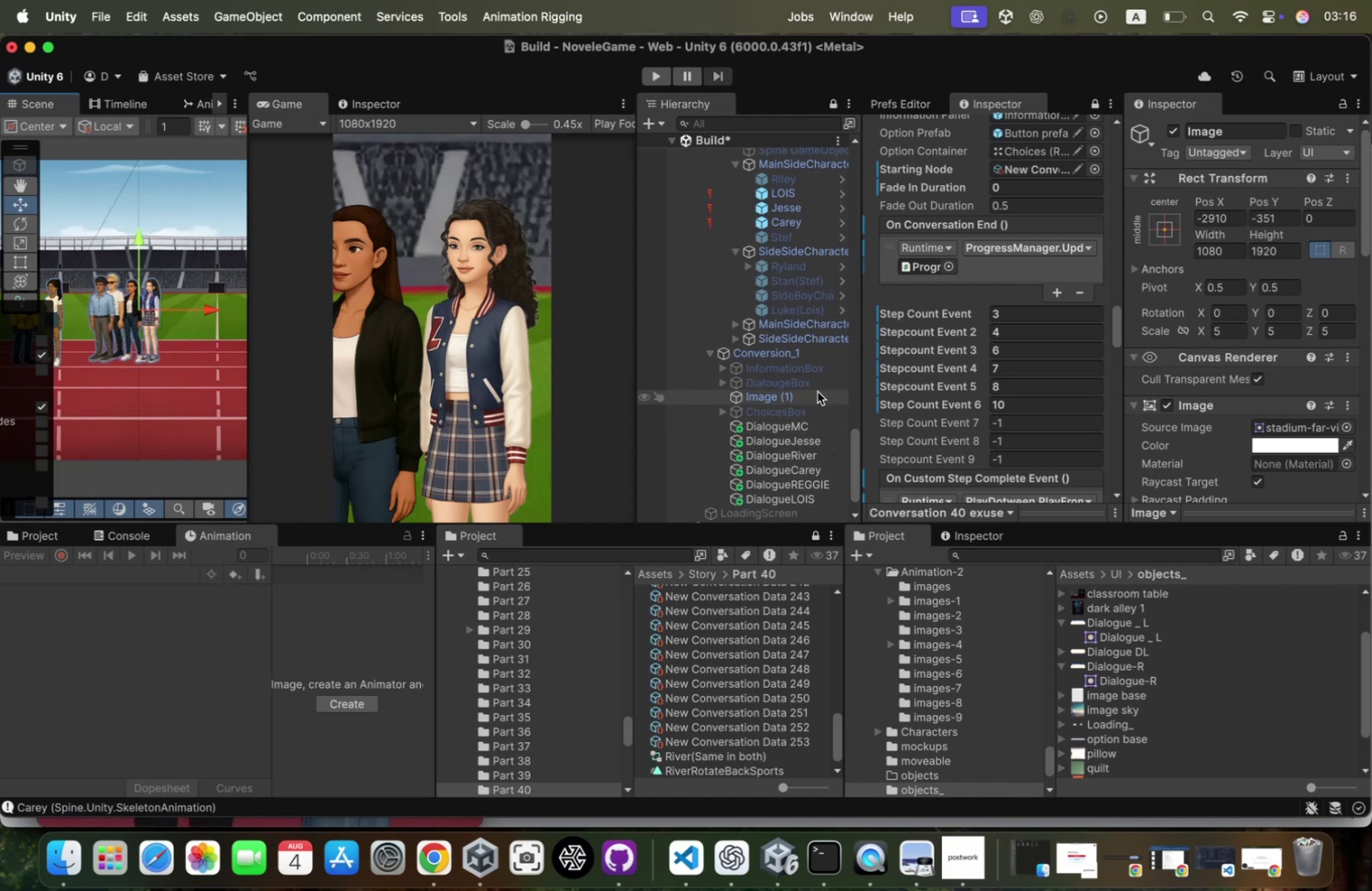 
left_click([821, 385])
 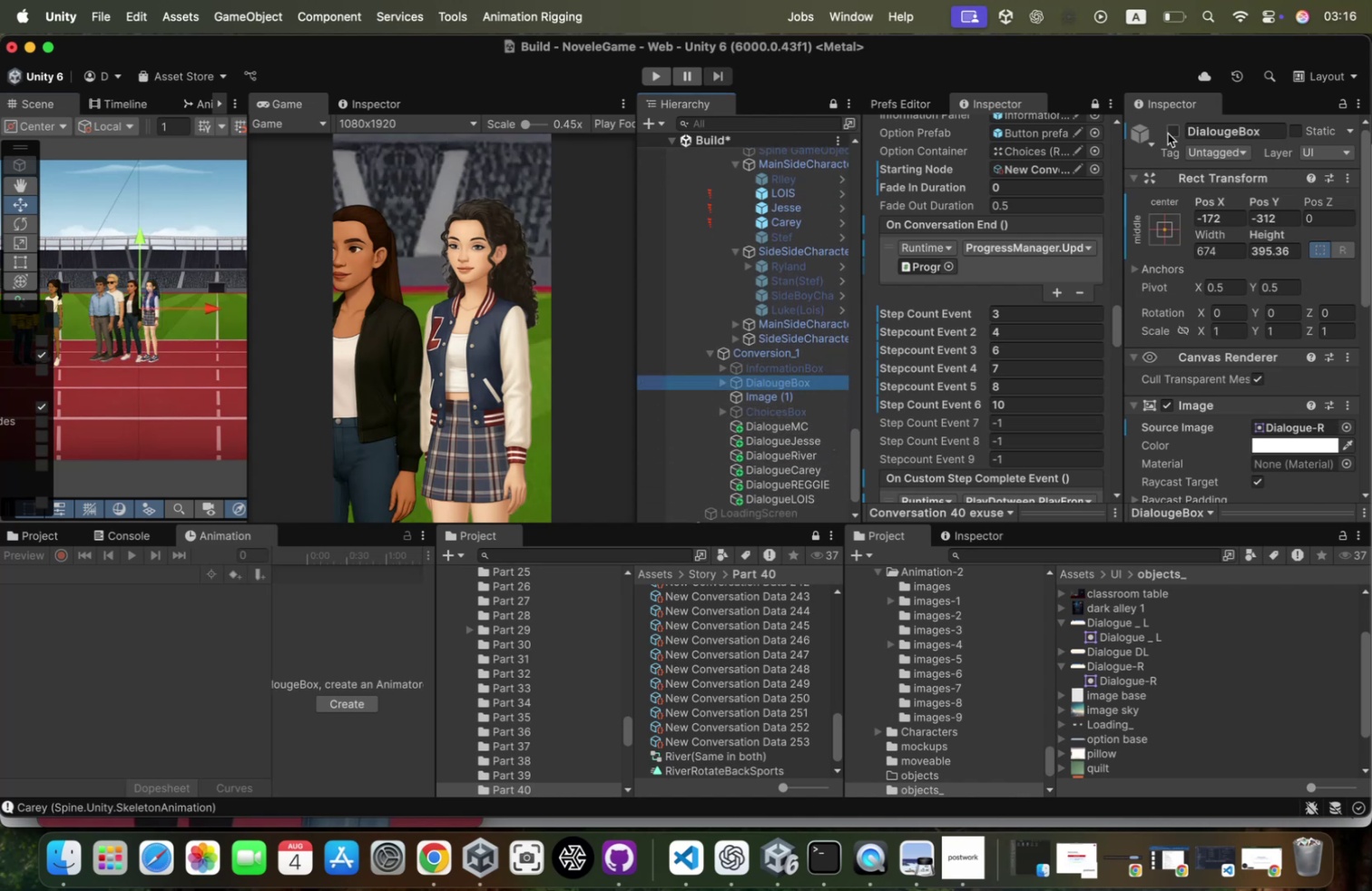 
left_click([1168, 133])
 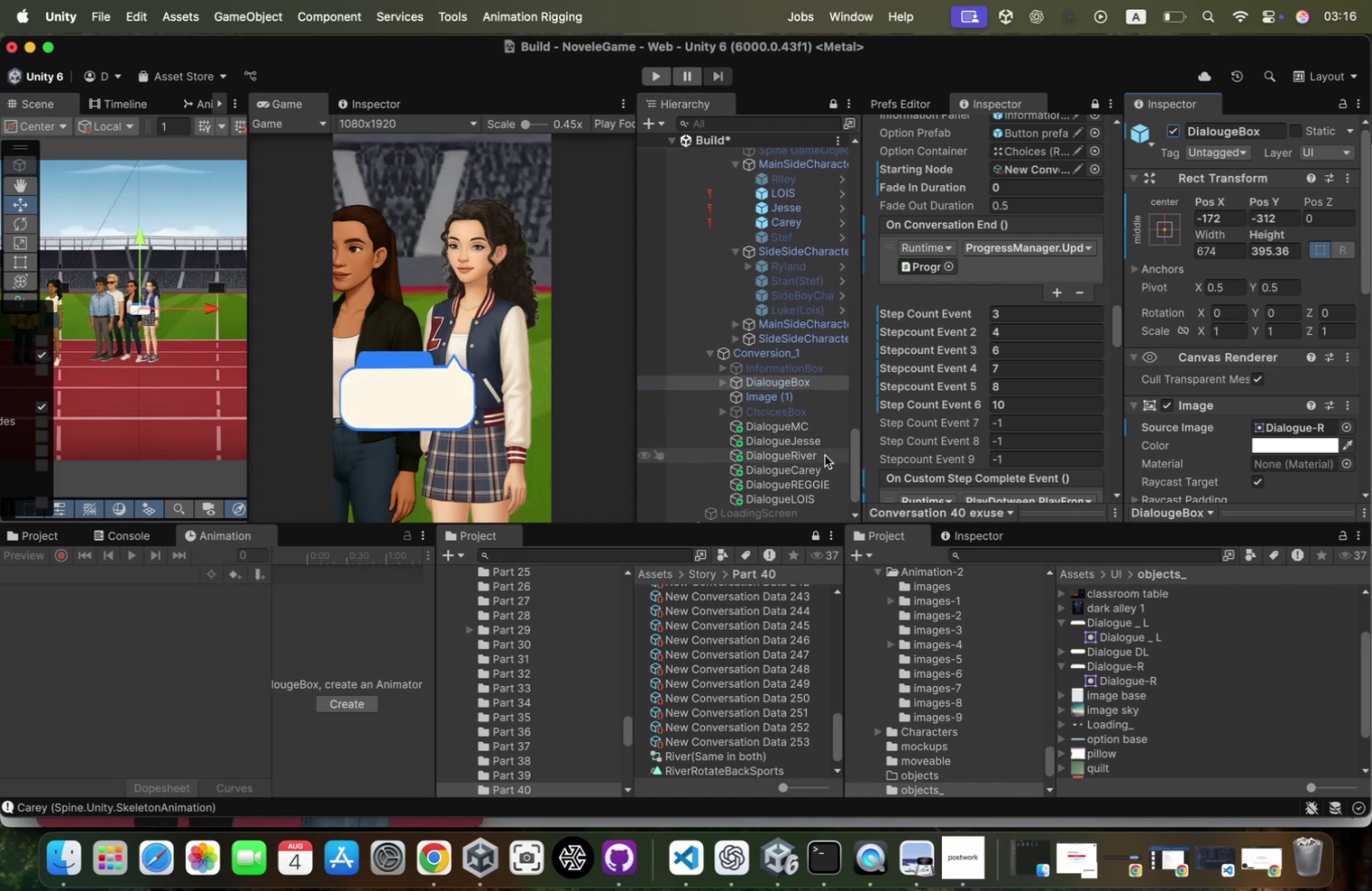 
left_click([826, 470])
 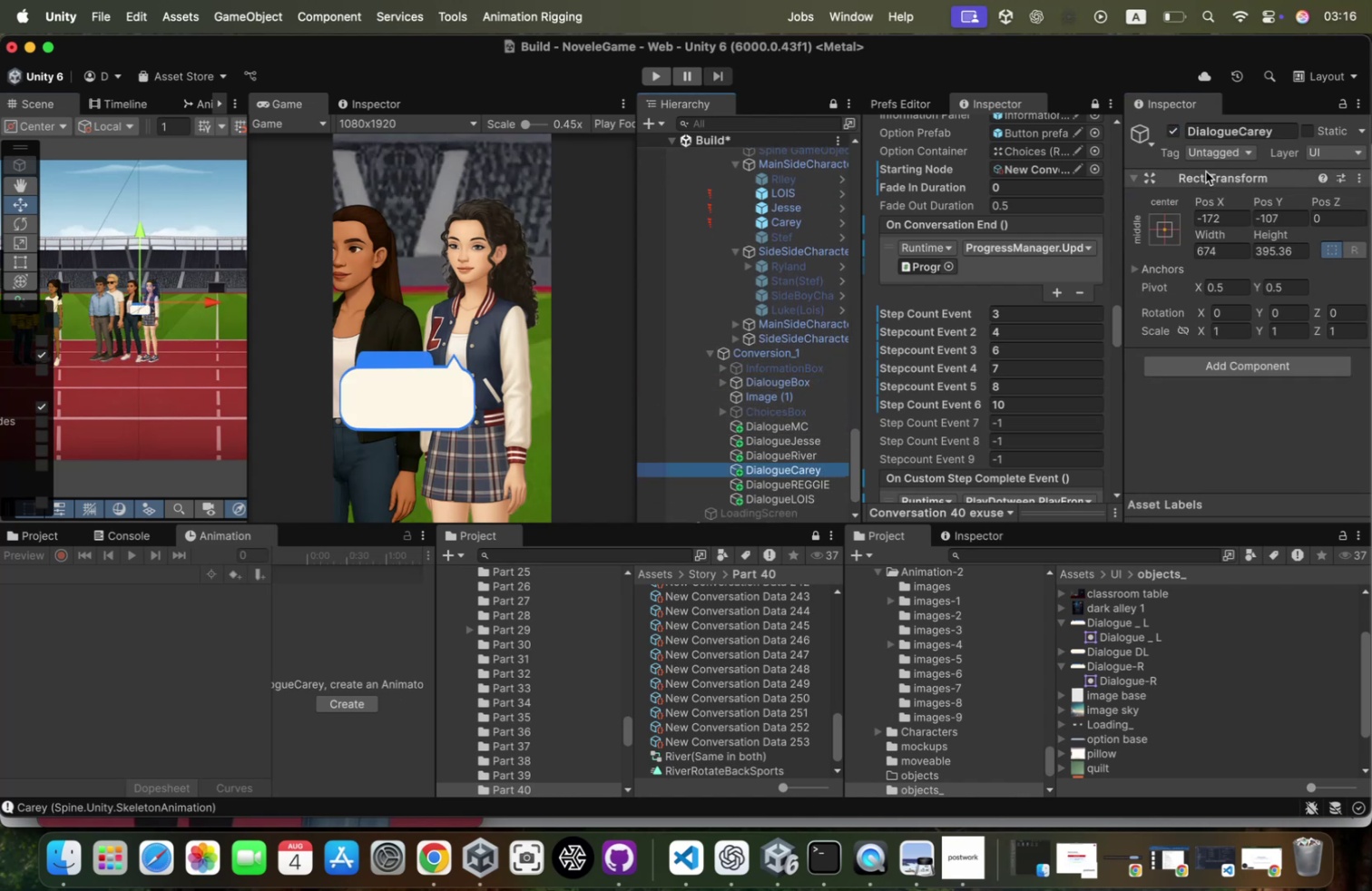 
right_click([1205, 173])
 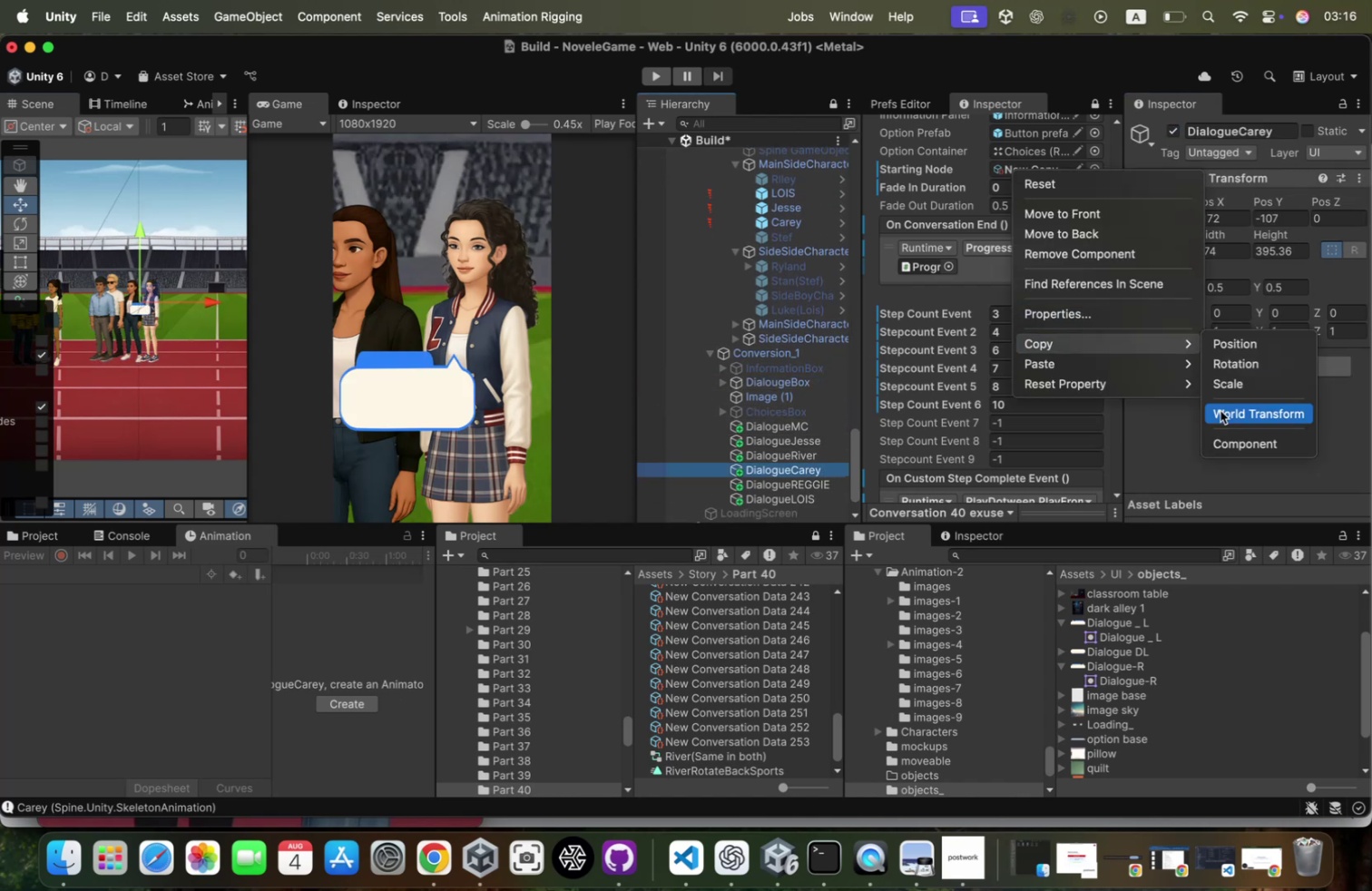 
left_click([1236, 434])
 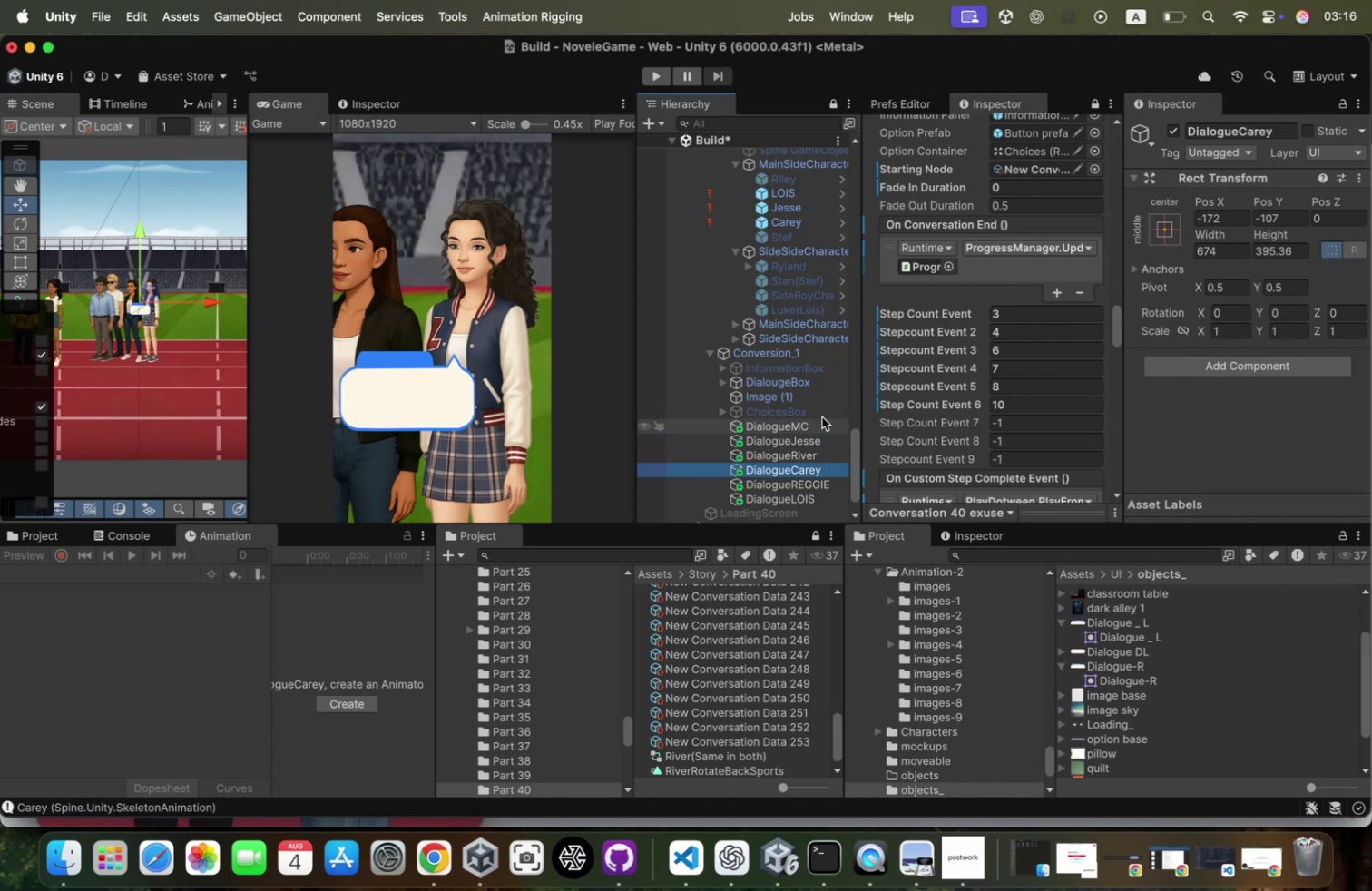 
left_click([808, 386])
 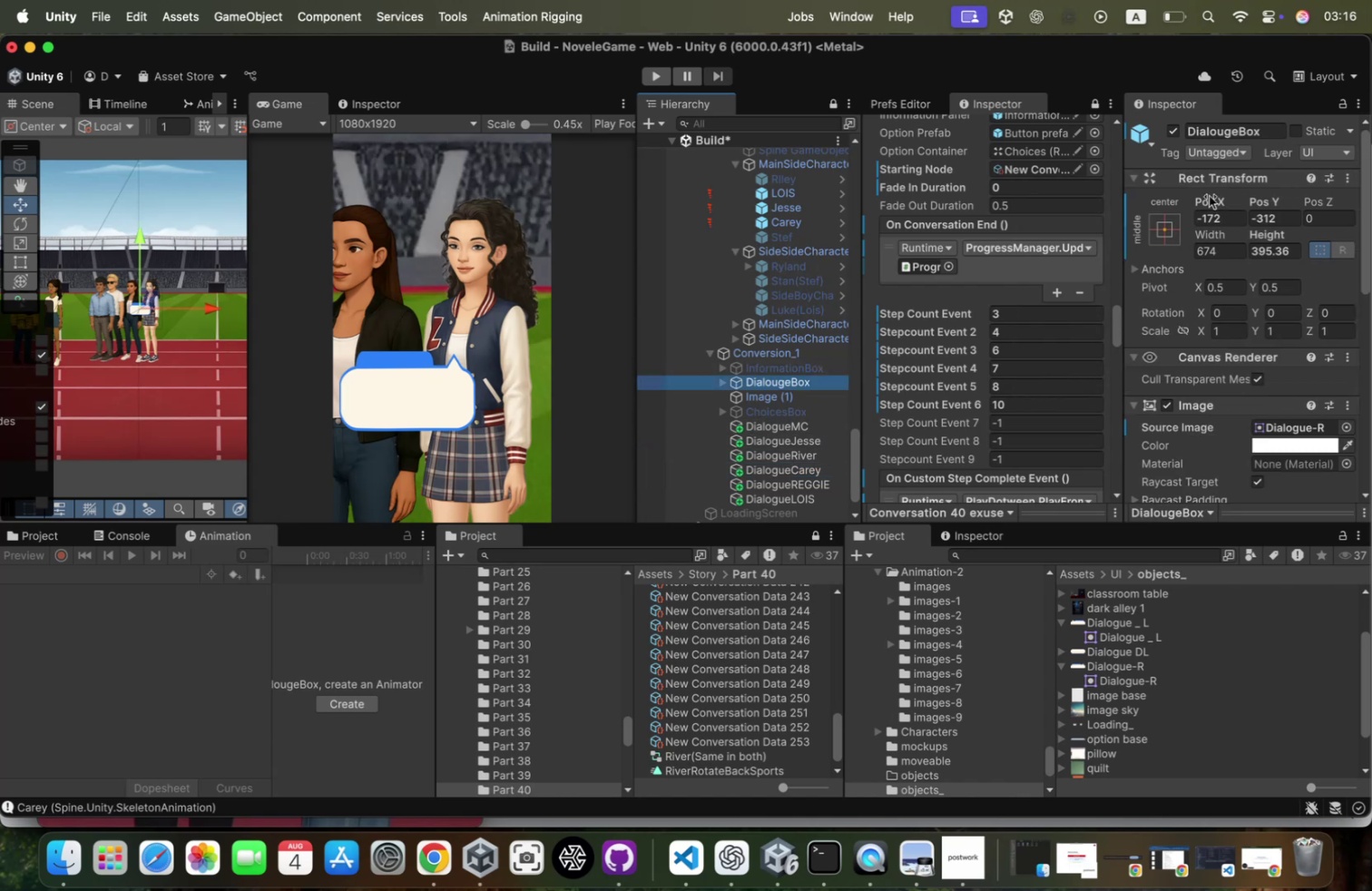 
right_click([1214, 182])
 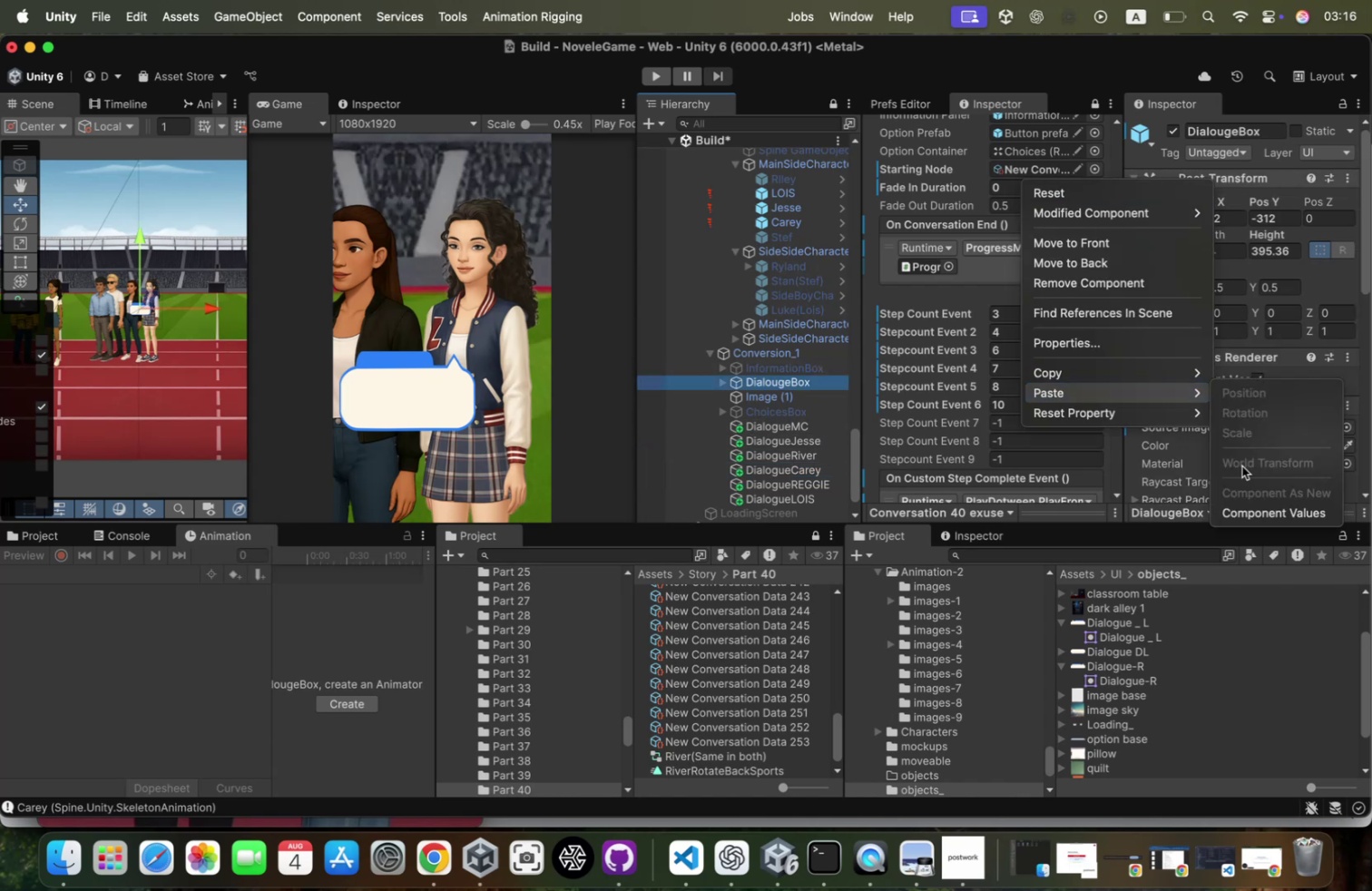 
left_click([1255, 504])
 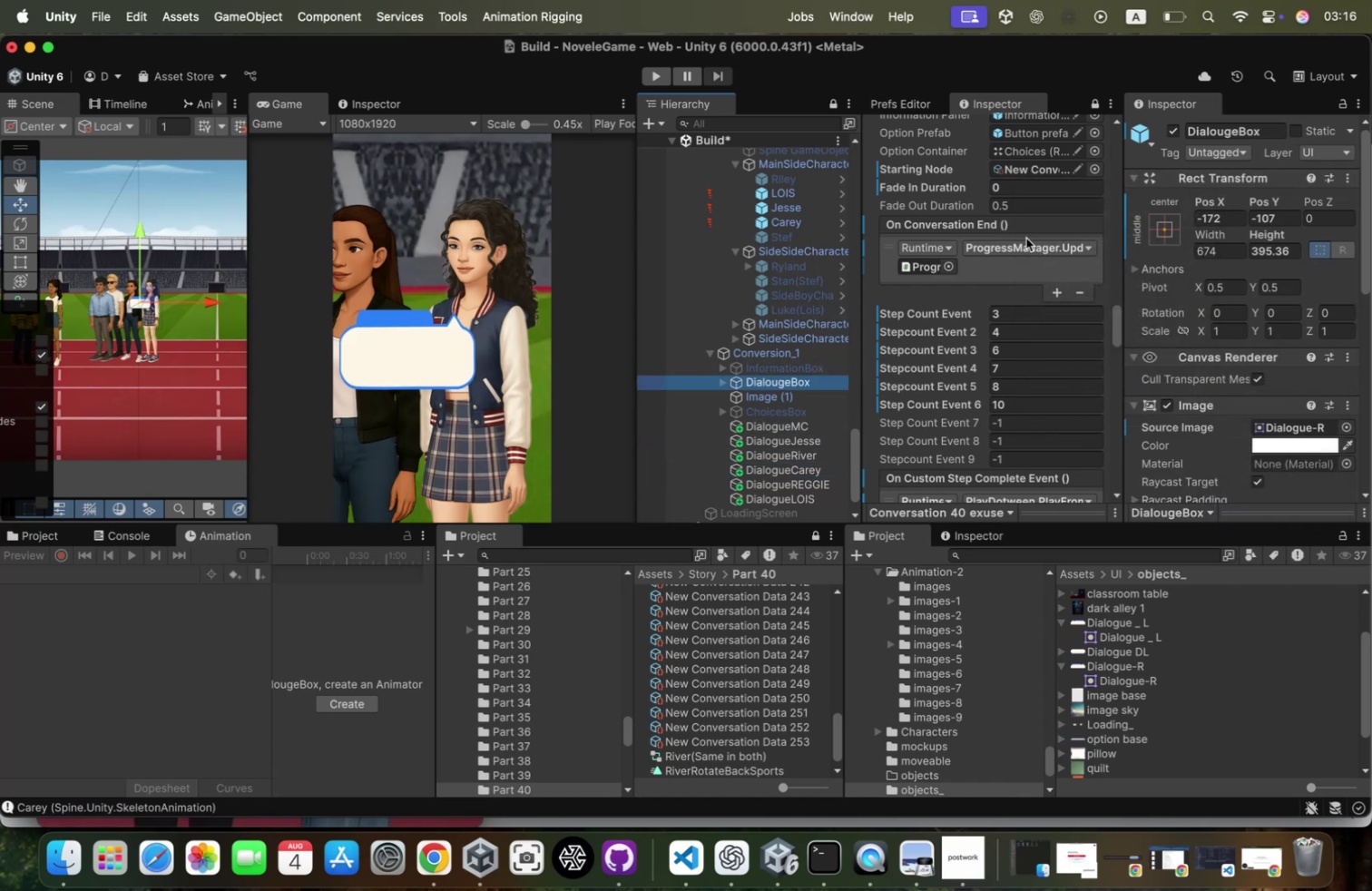 
scroll: coordinate [772, 315], scroll_direction: up, amount: 60.0
 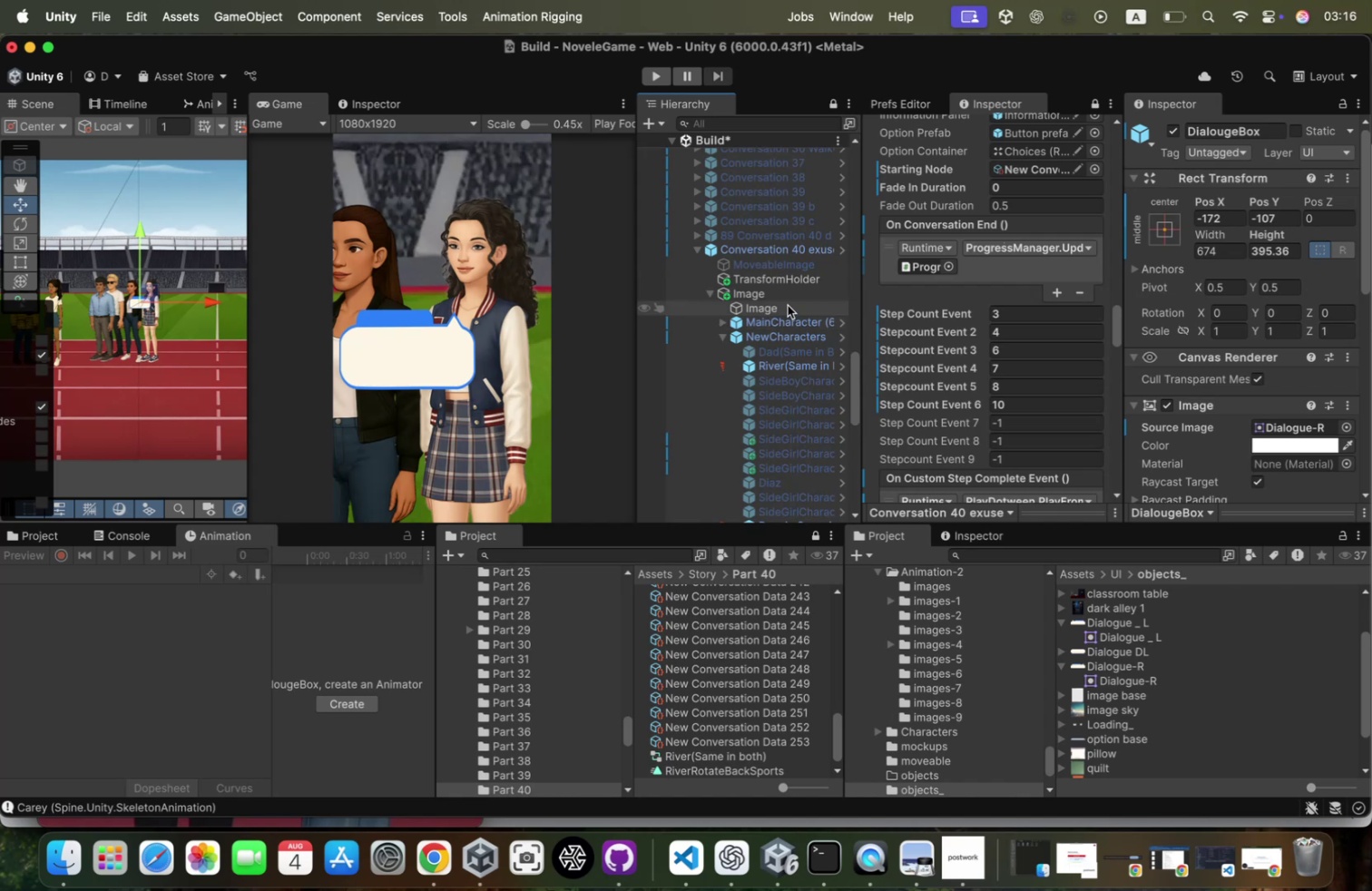 
left_click([787, 298])
 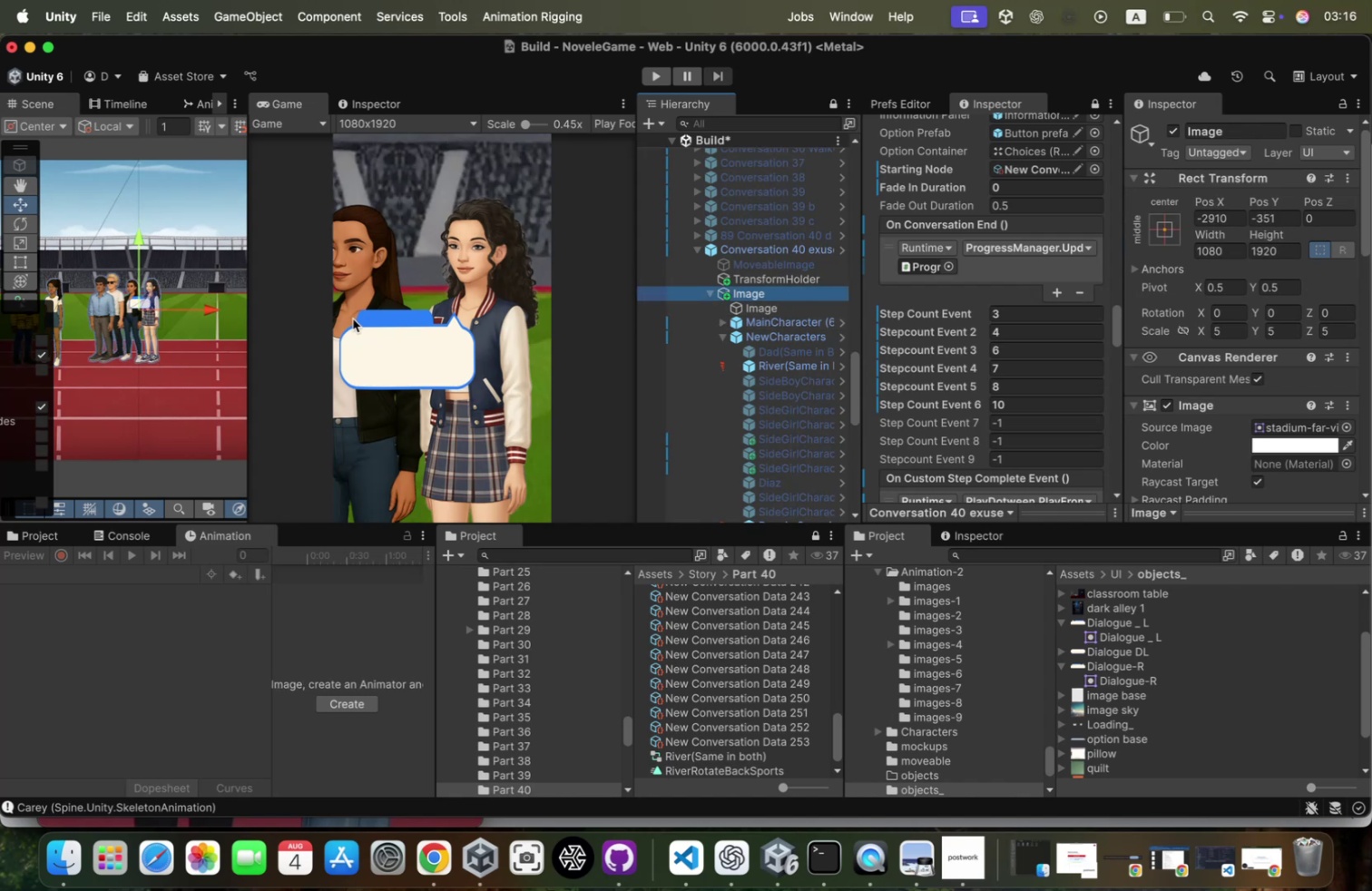 
key(W)
 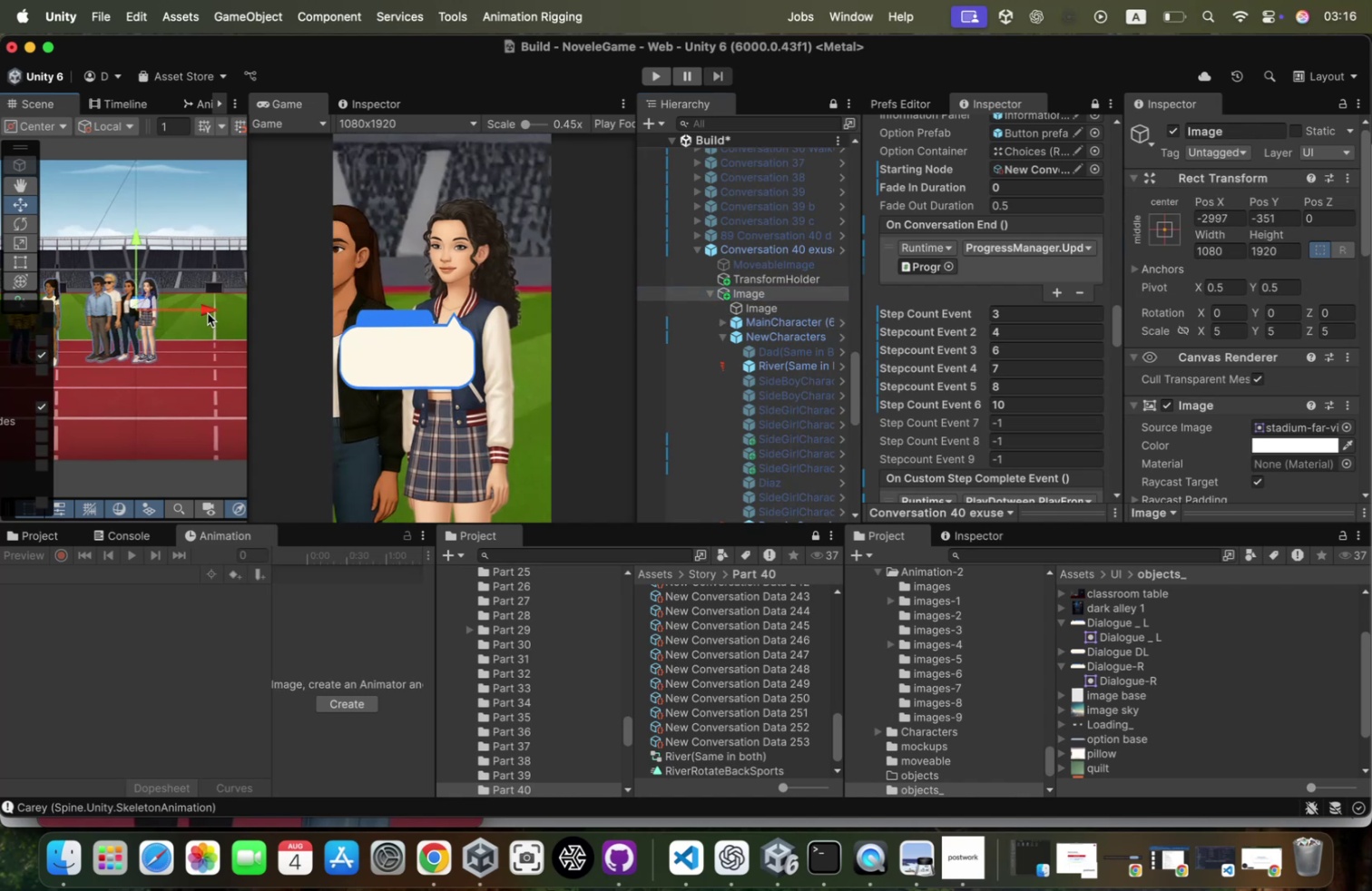 
wait(8.5)
 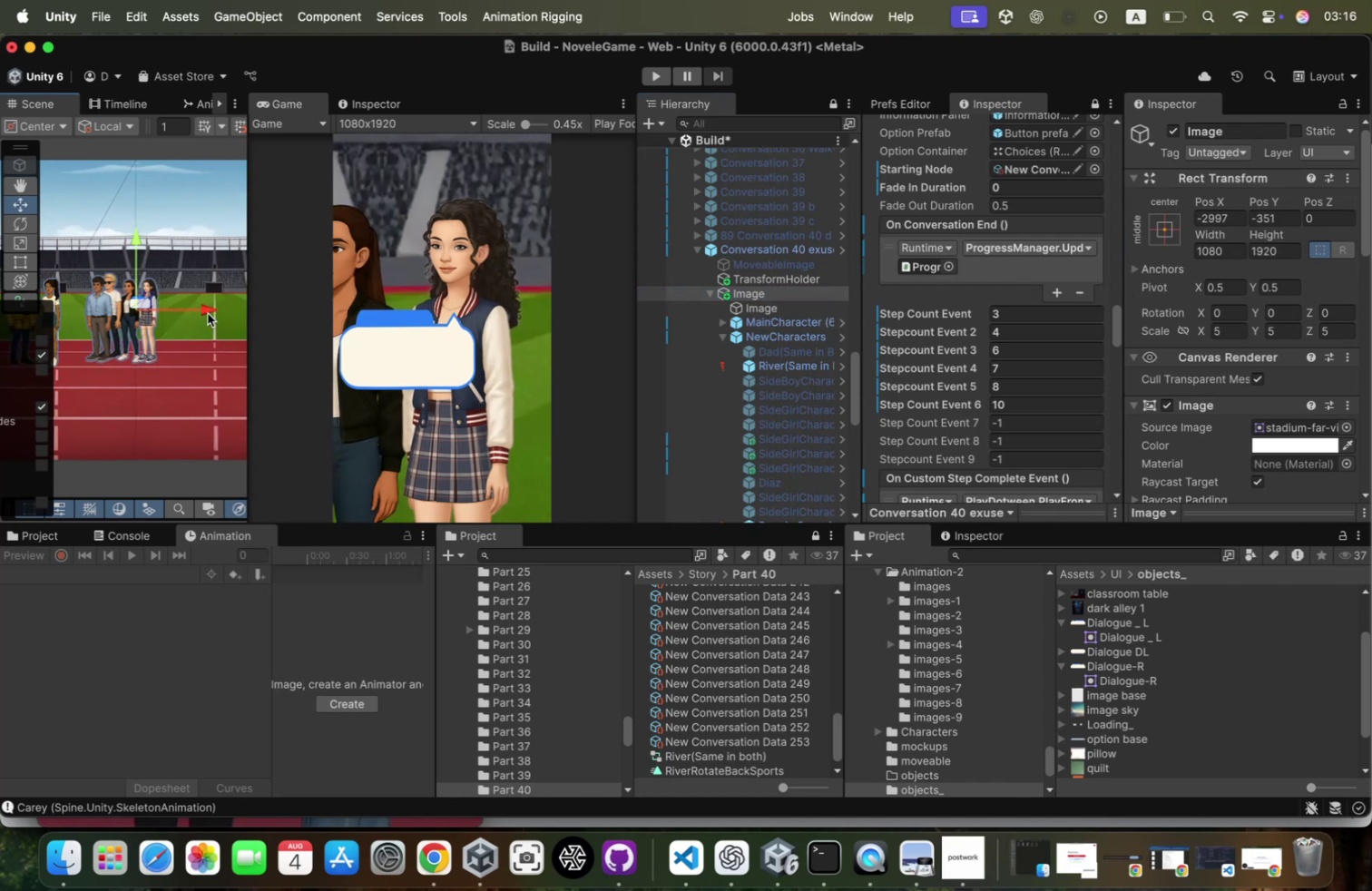 
scroll: coordinate [1251, 270], scroll_direction: up, amount: 3.0
 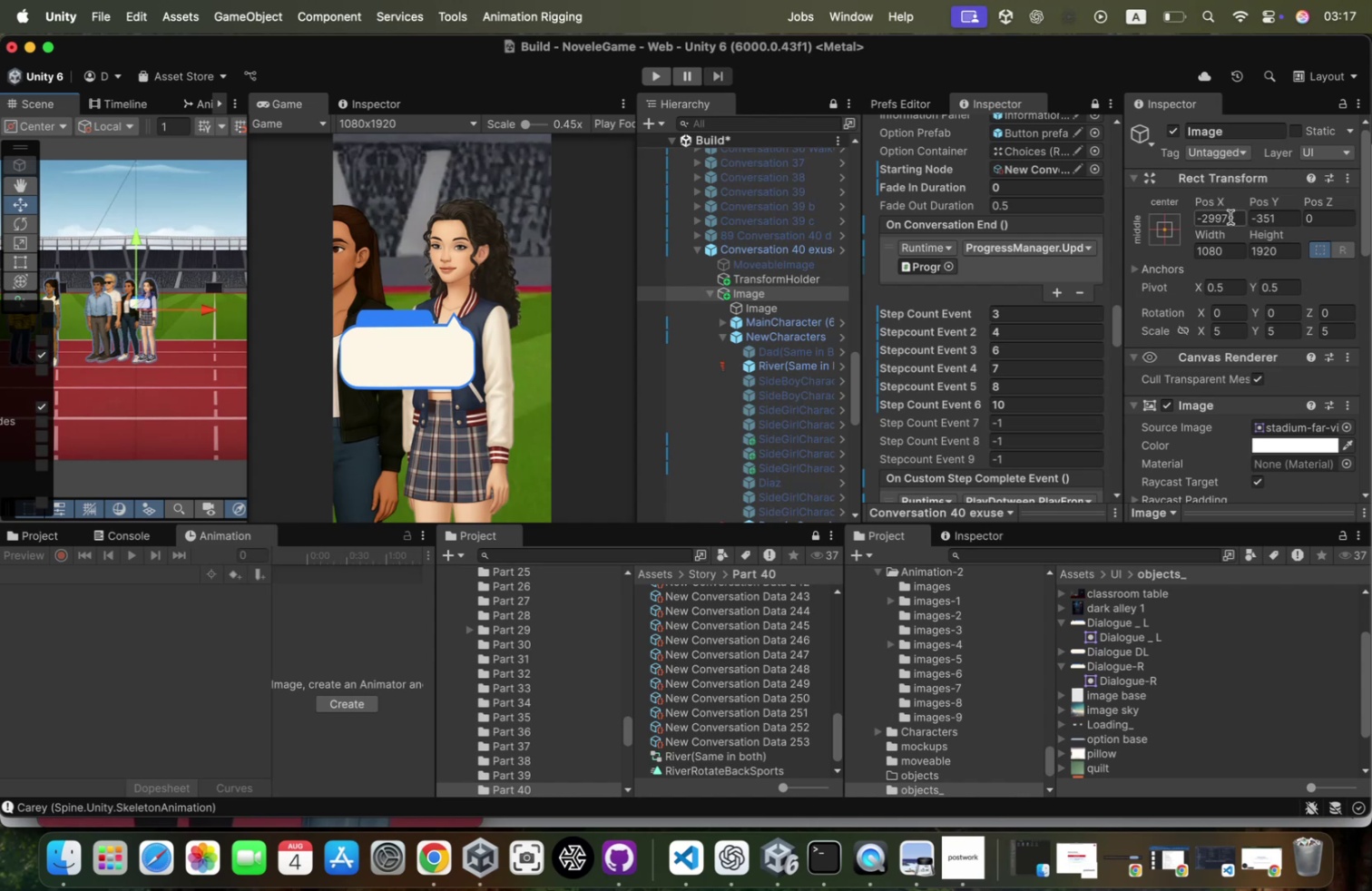 
left_click([1236, 221])
 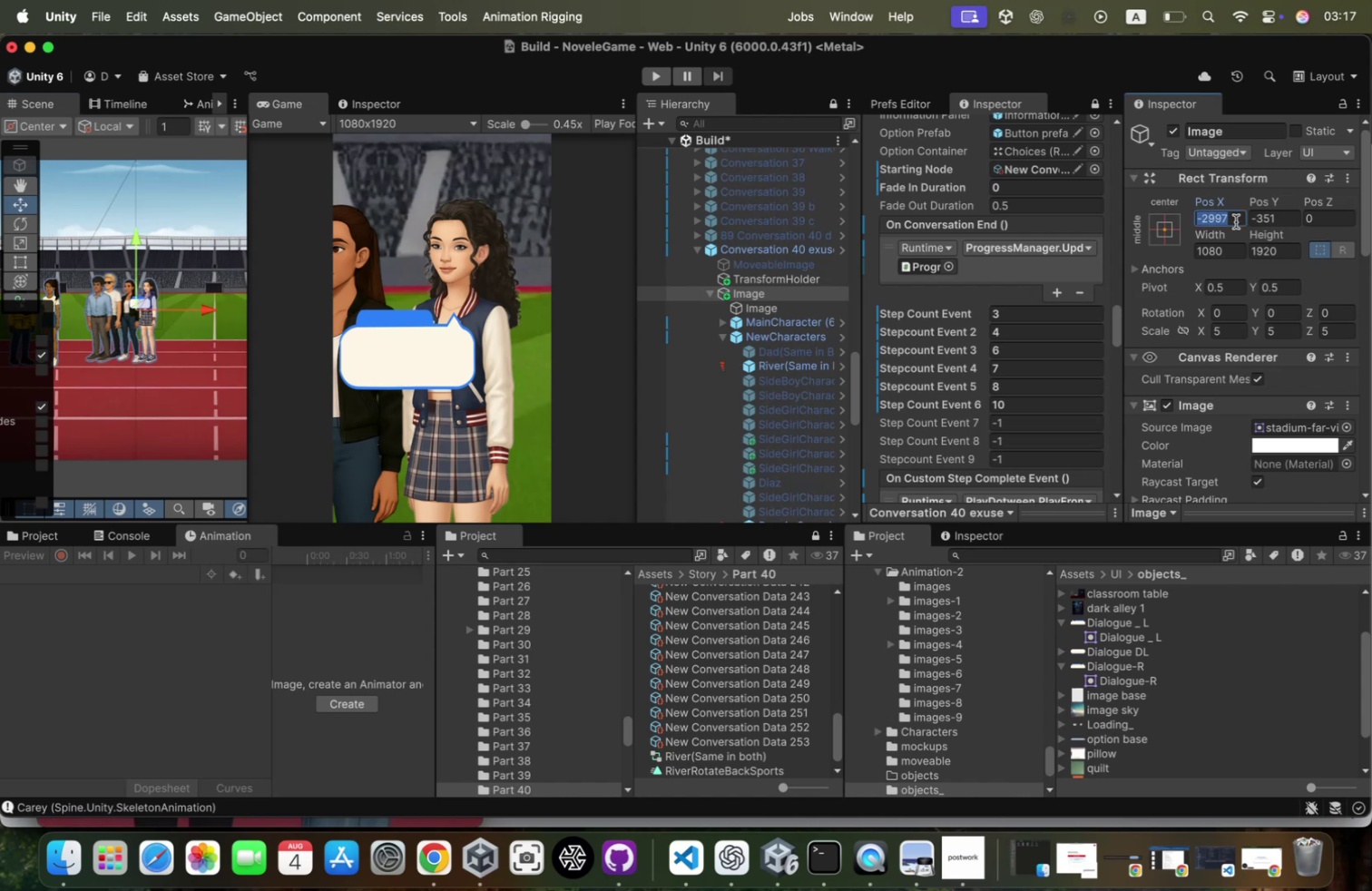 
key(Meta+CommandLeft)
 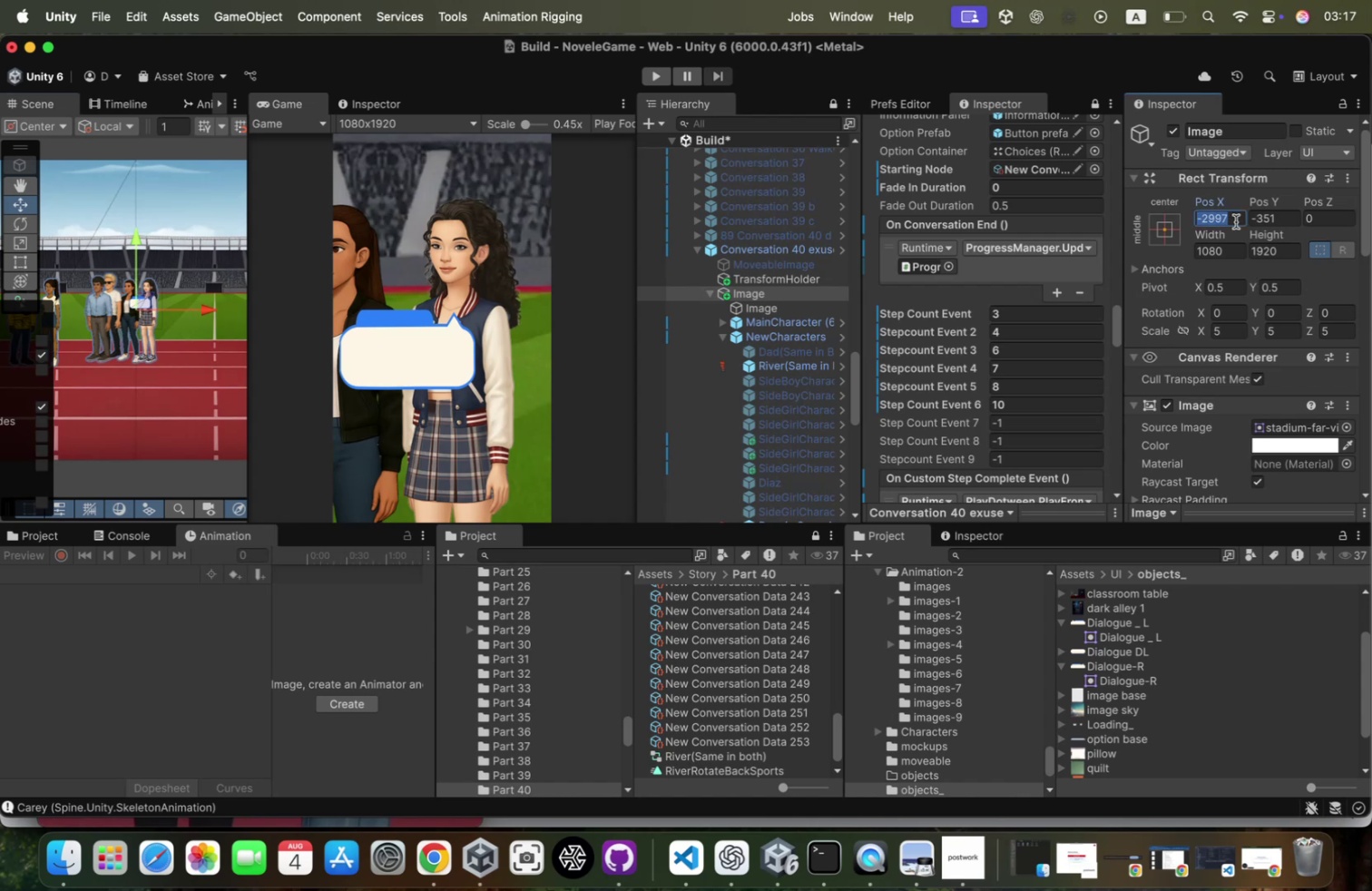 
key(Meta+C)
 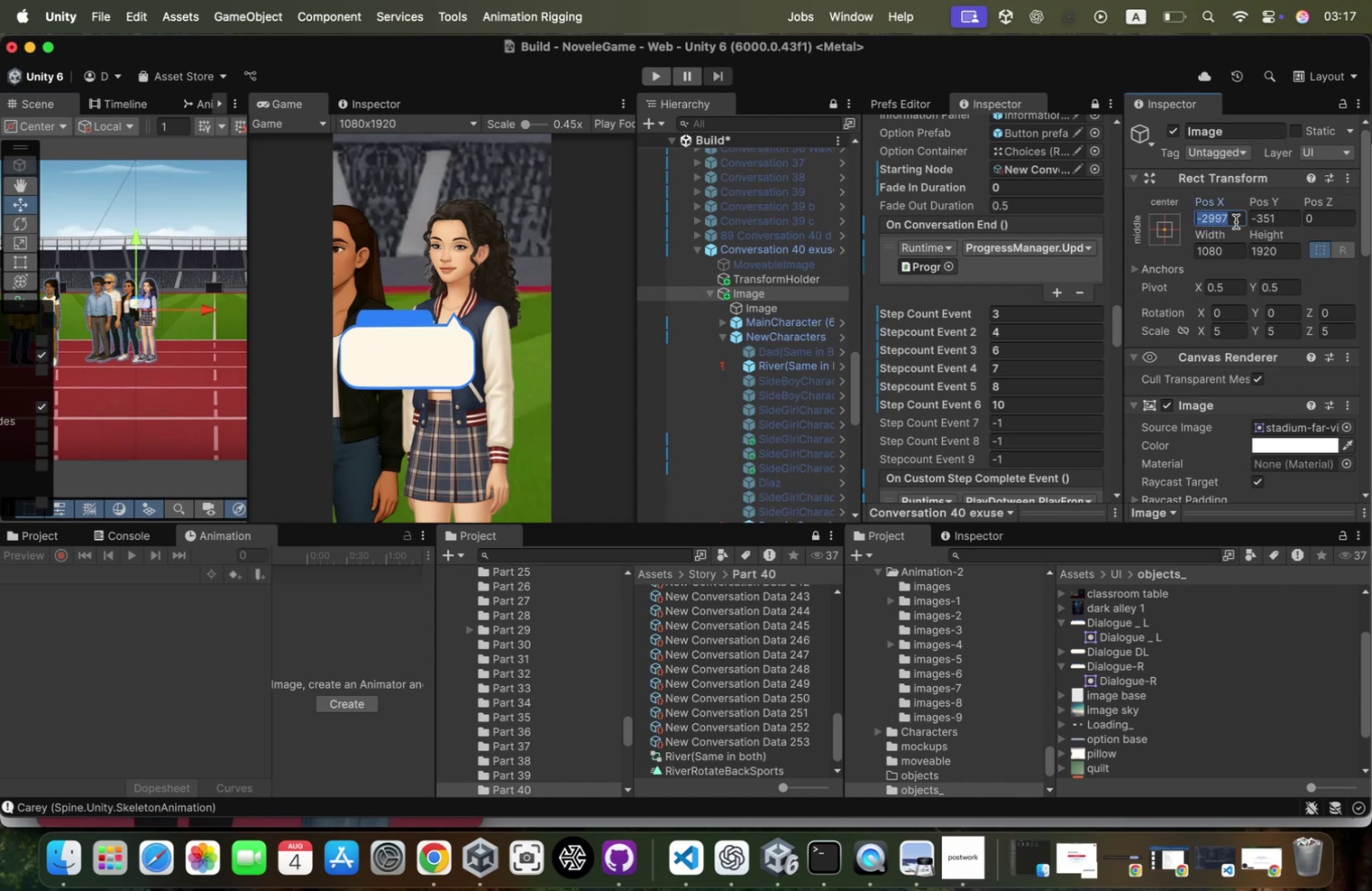 
scroll: coordinate [1236, 221], scroll_direction: down, amount: 64.0
 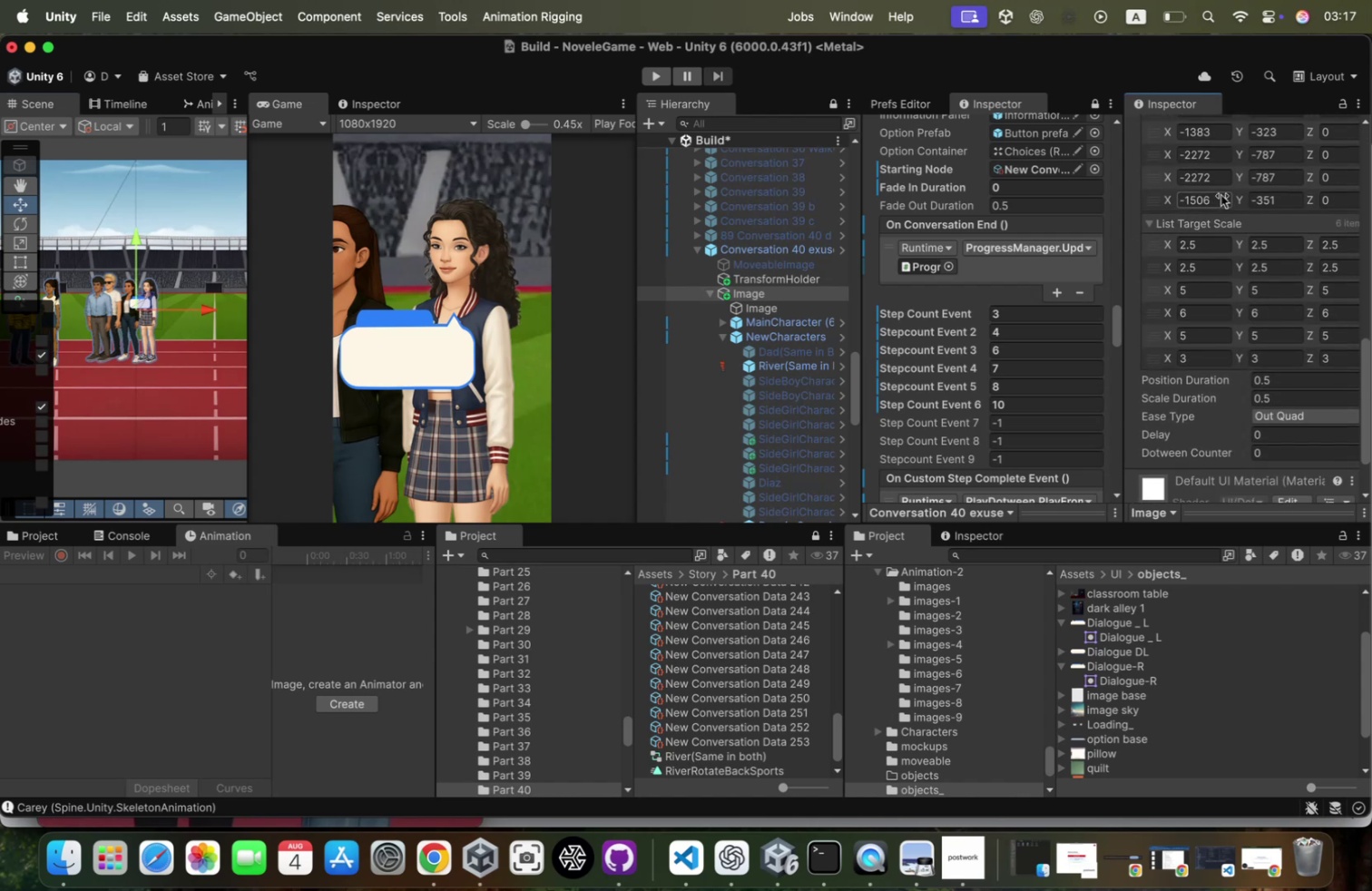 
scroll: coordinate [1217, 244], scroll_direction: up, amount: 8.0
 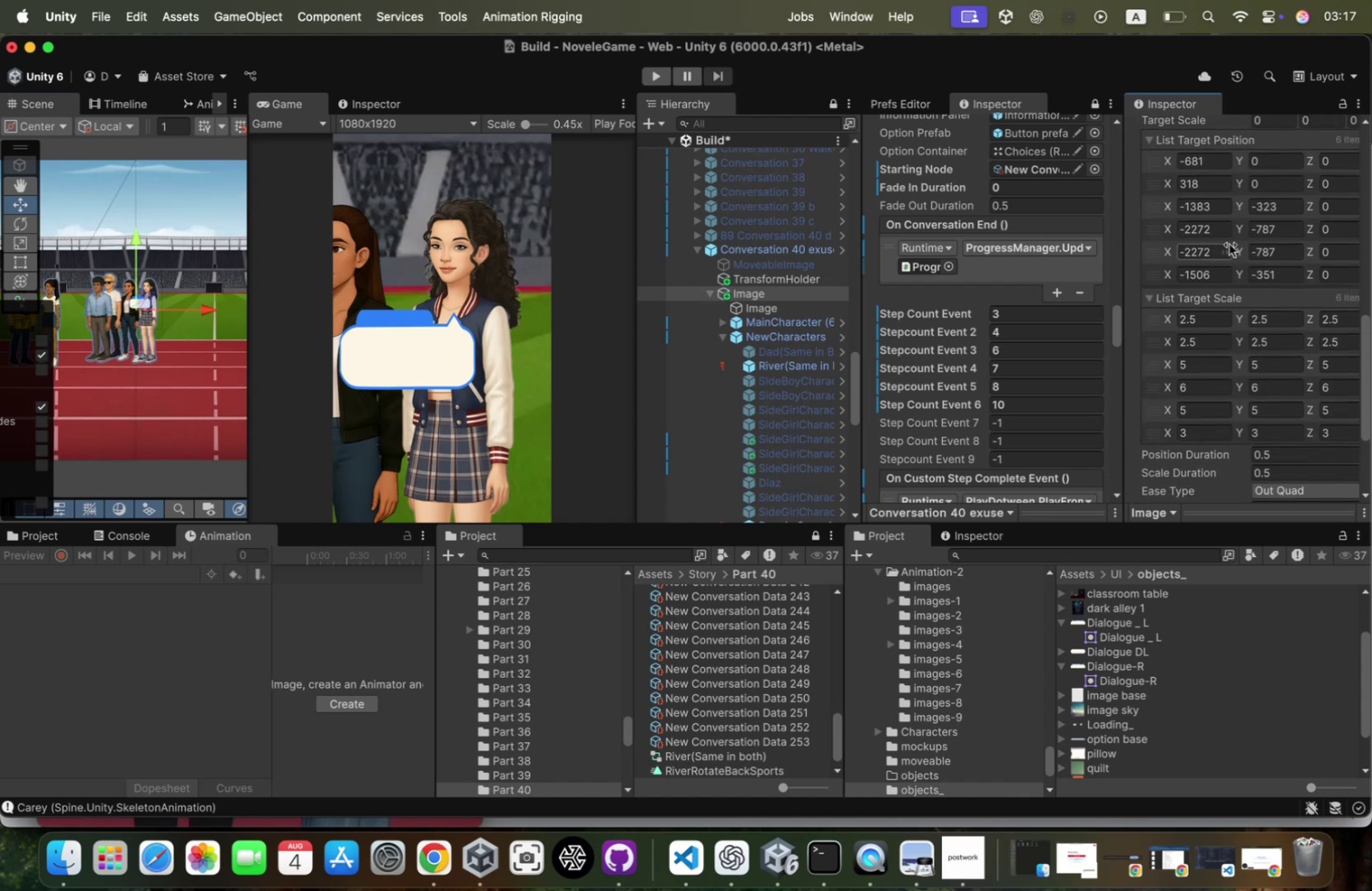 
left_click([1217, 250])
 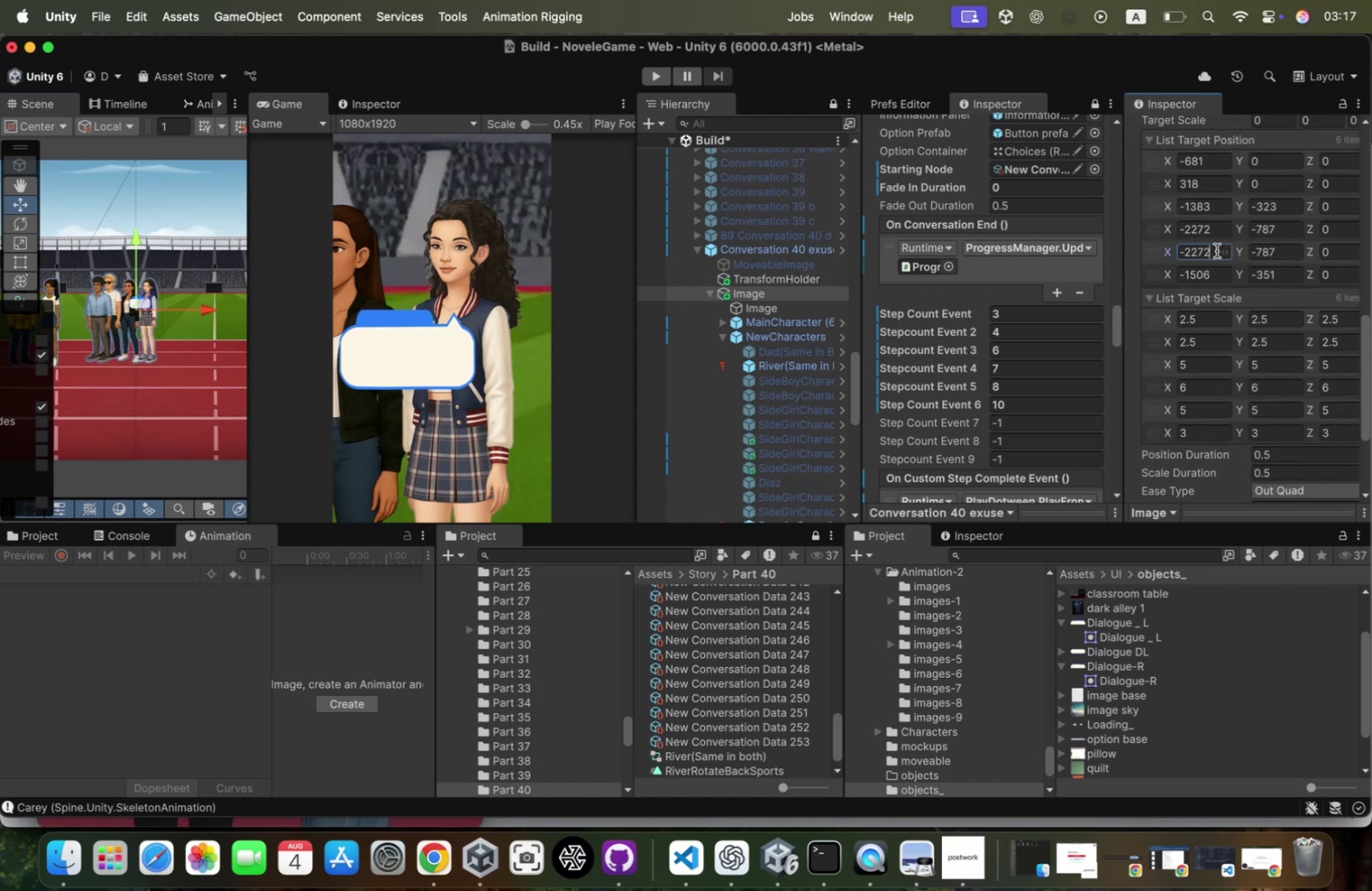 
key(Meta+A)
 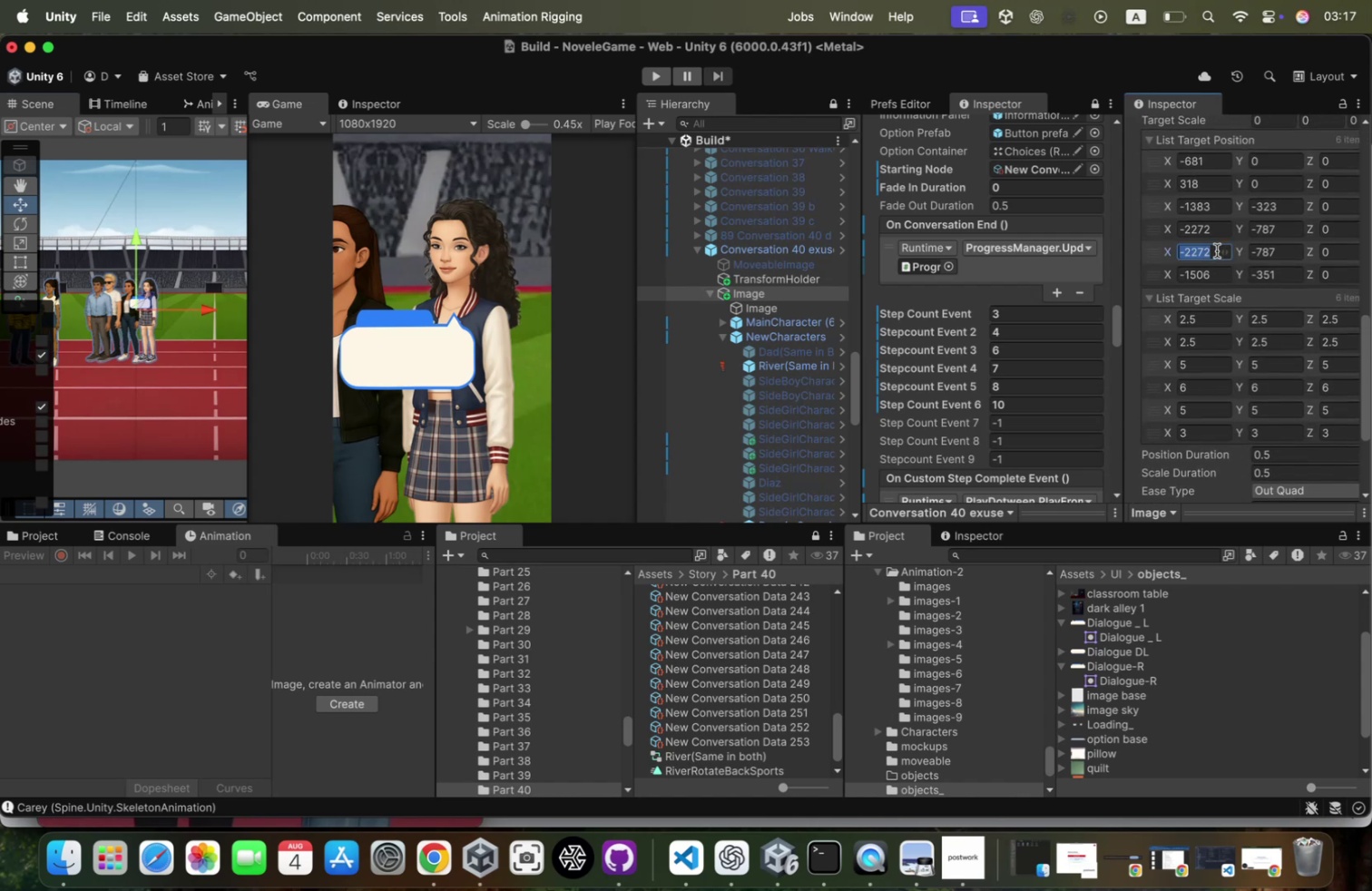 
key(Meta+V)
 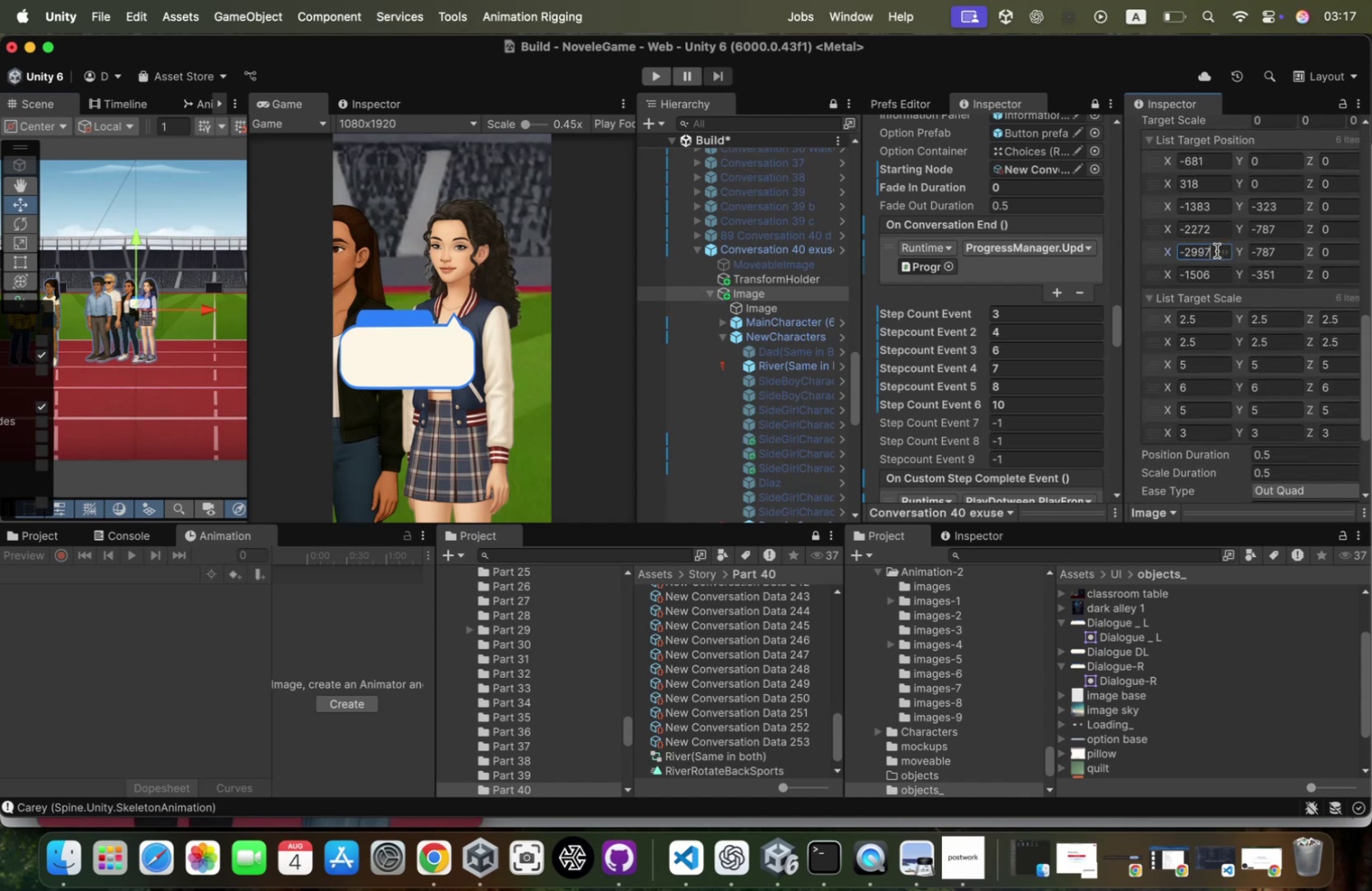 
scroll: coordinate [1217, 250], scroll_direction: up, amount: 59.0
 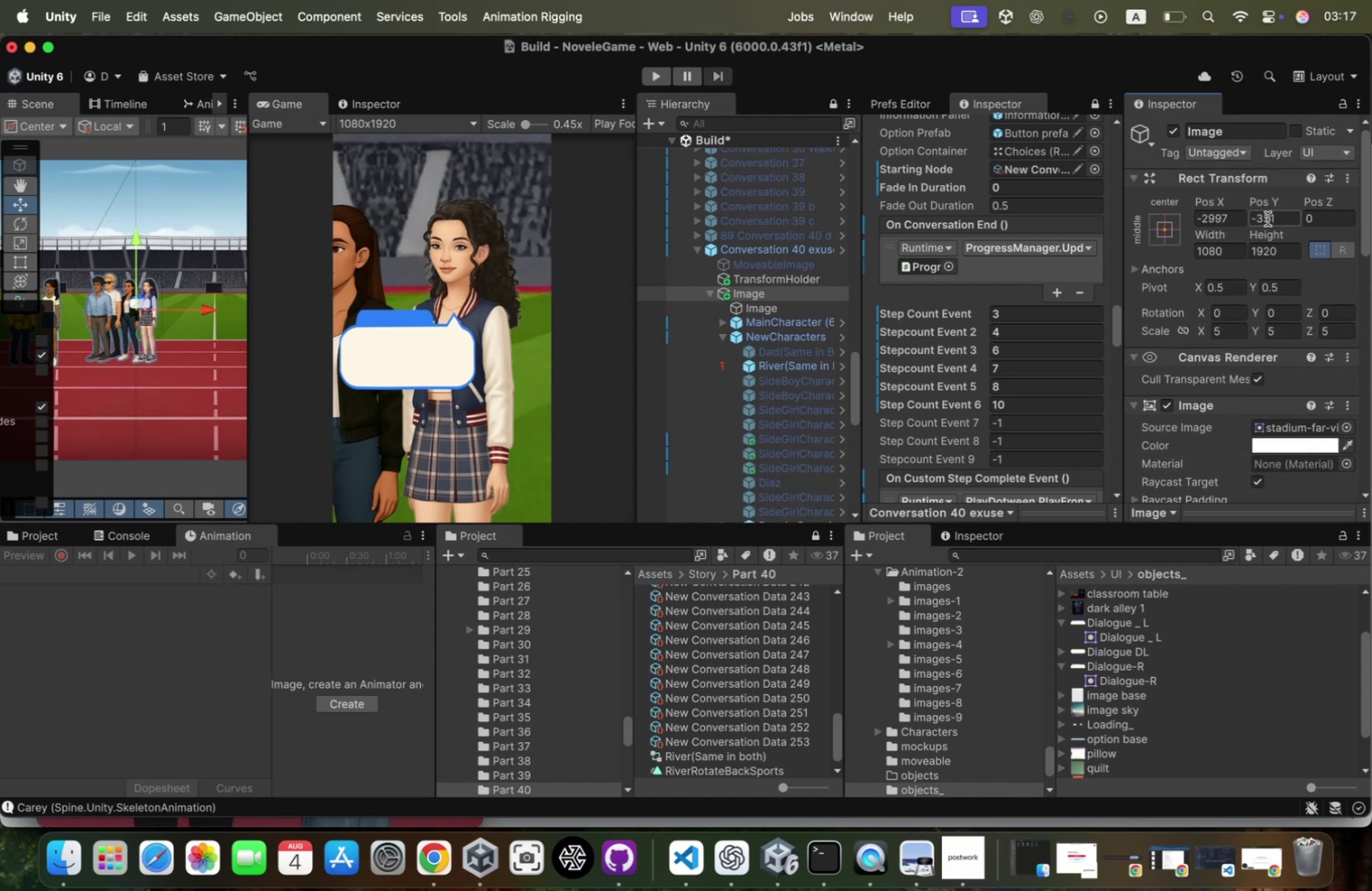 
left_click([1269, 219])
 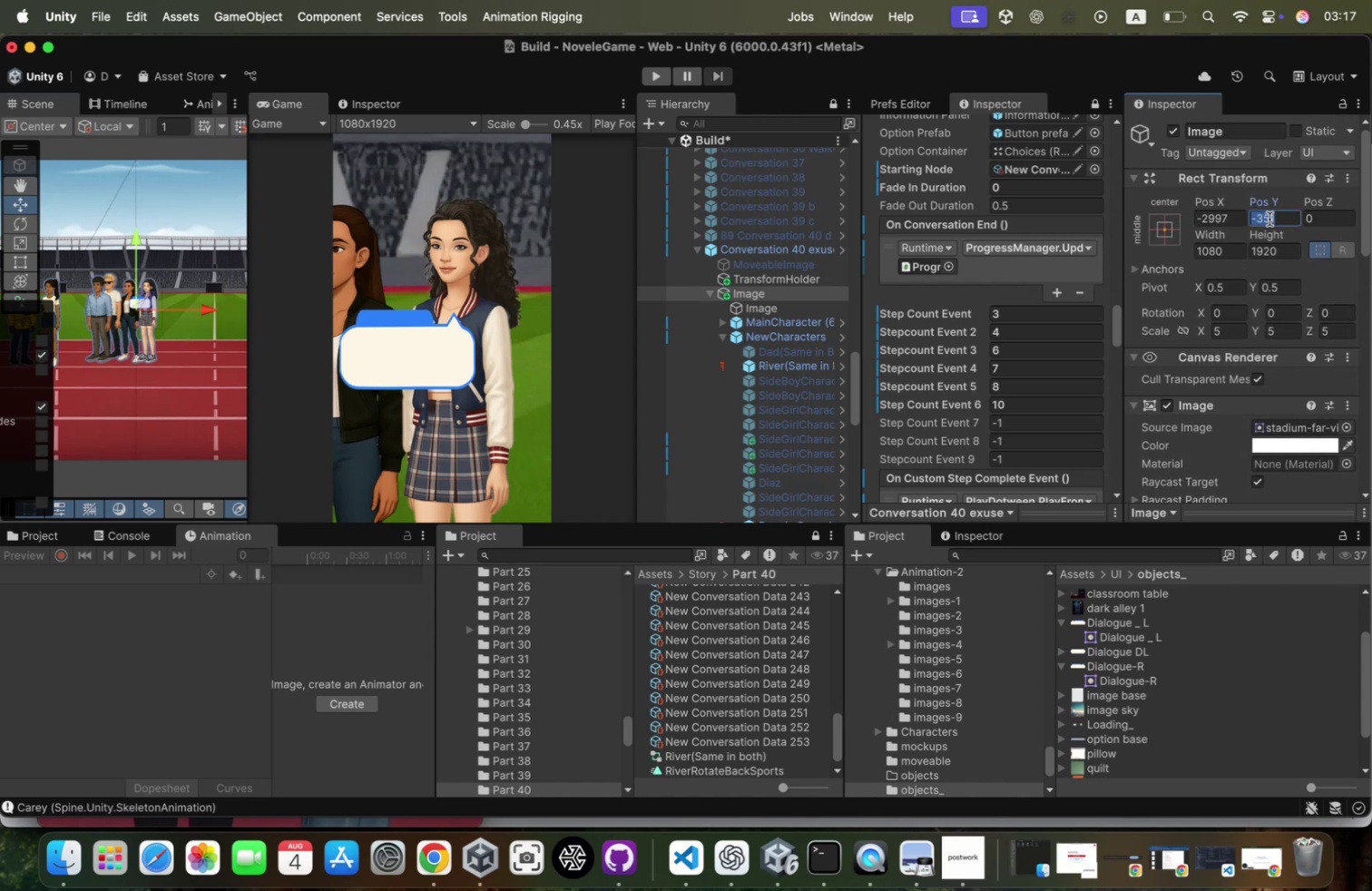 
key(Meta+CommandLeft)
 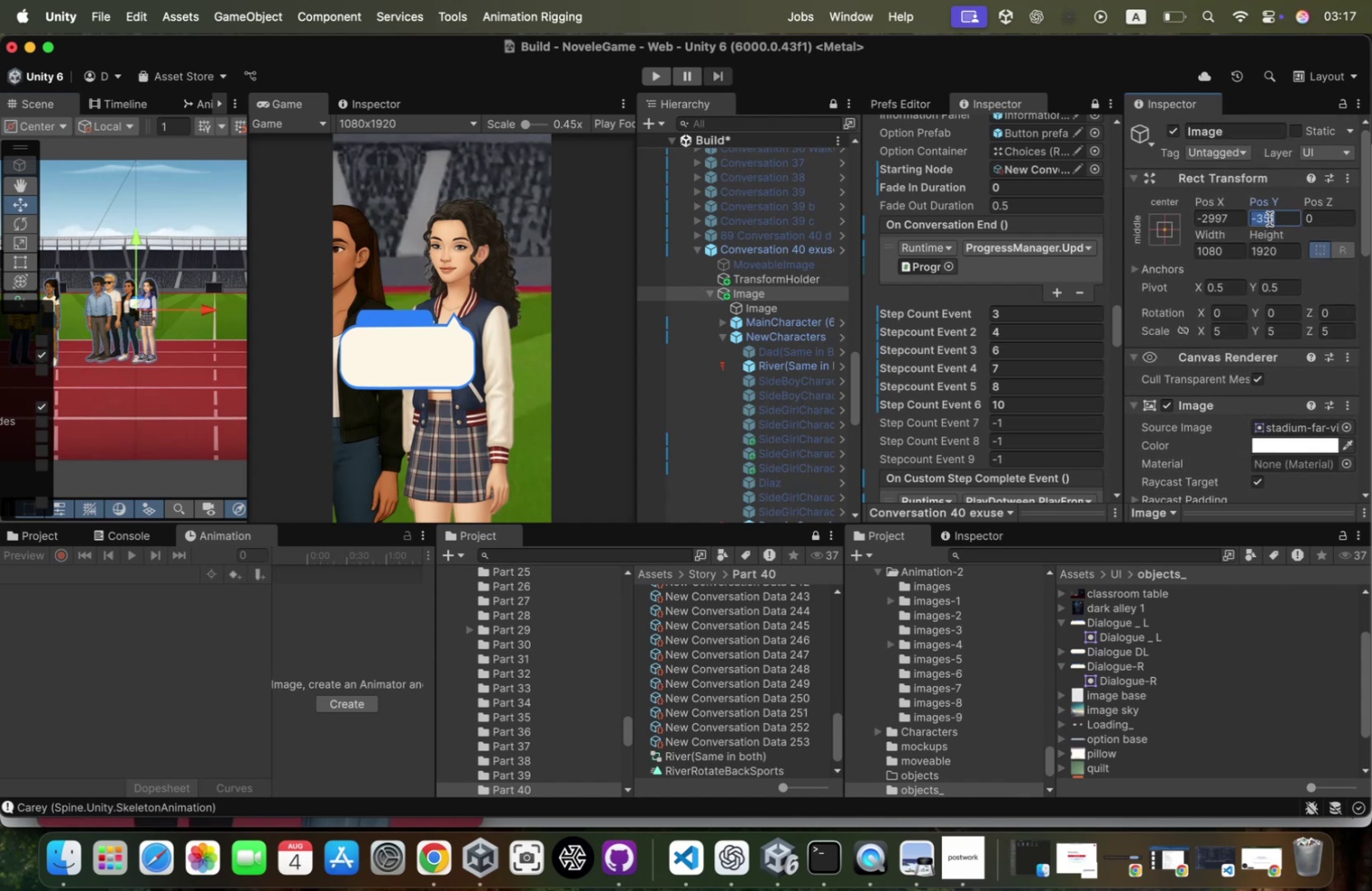 
key(Meta+C)
 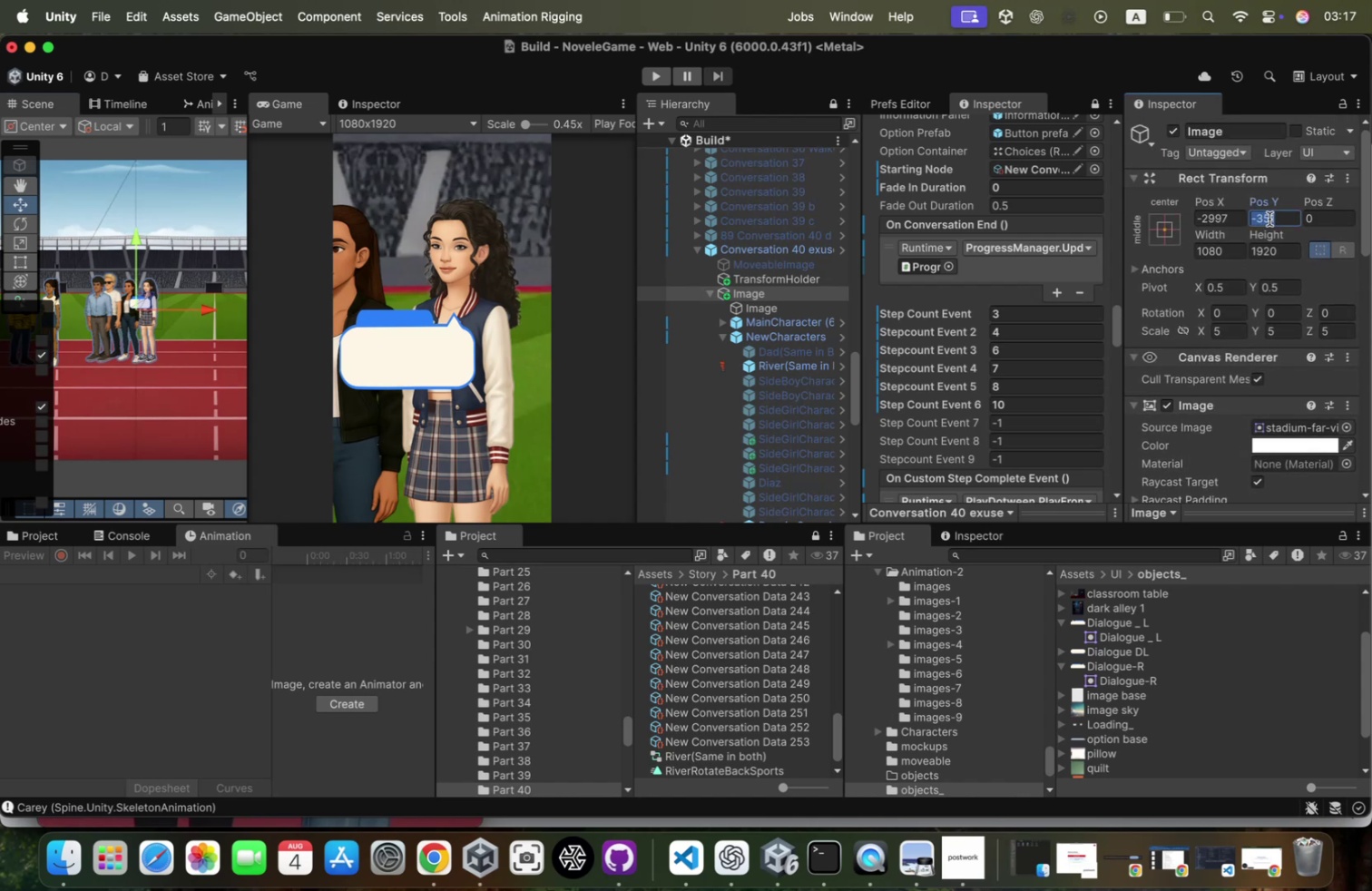 
scroll: coordinate [1269, 219], scroll_direction: down, amount: 58.0
 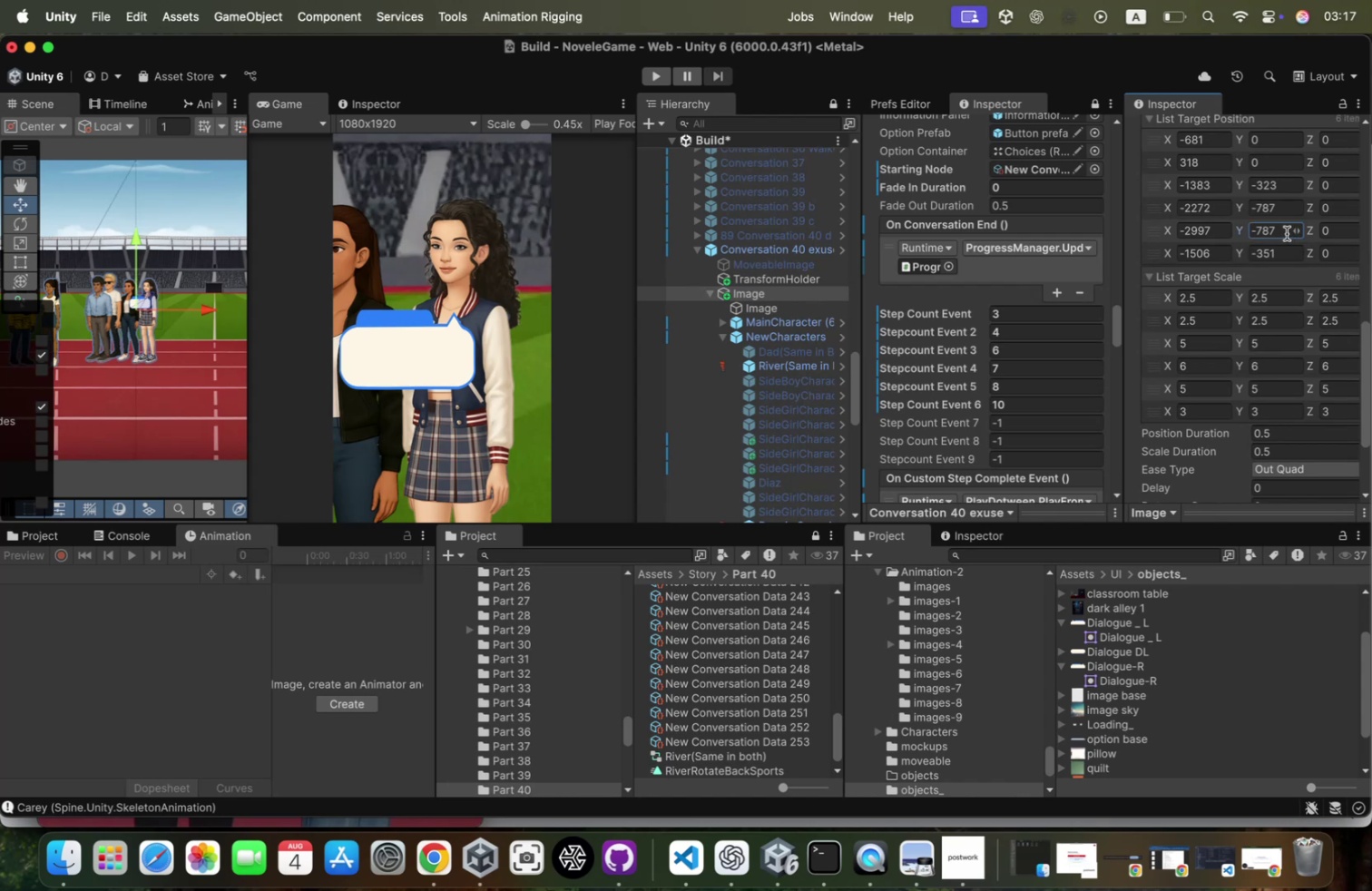 
key(Meta+CommandLeft)
 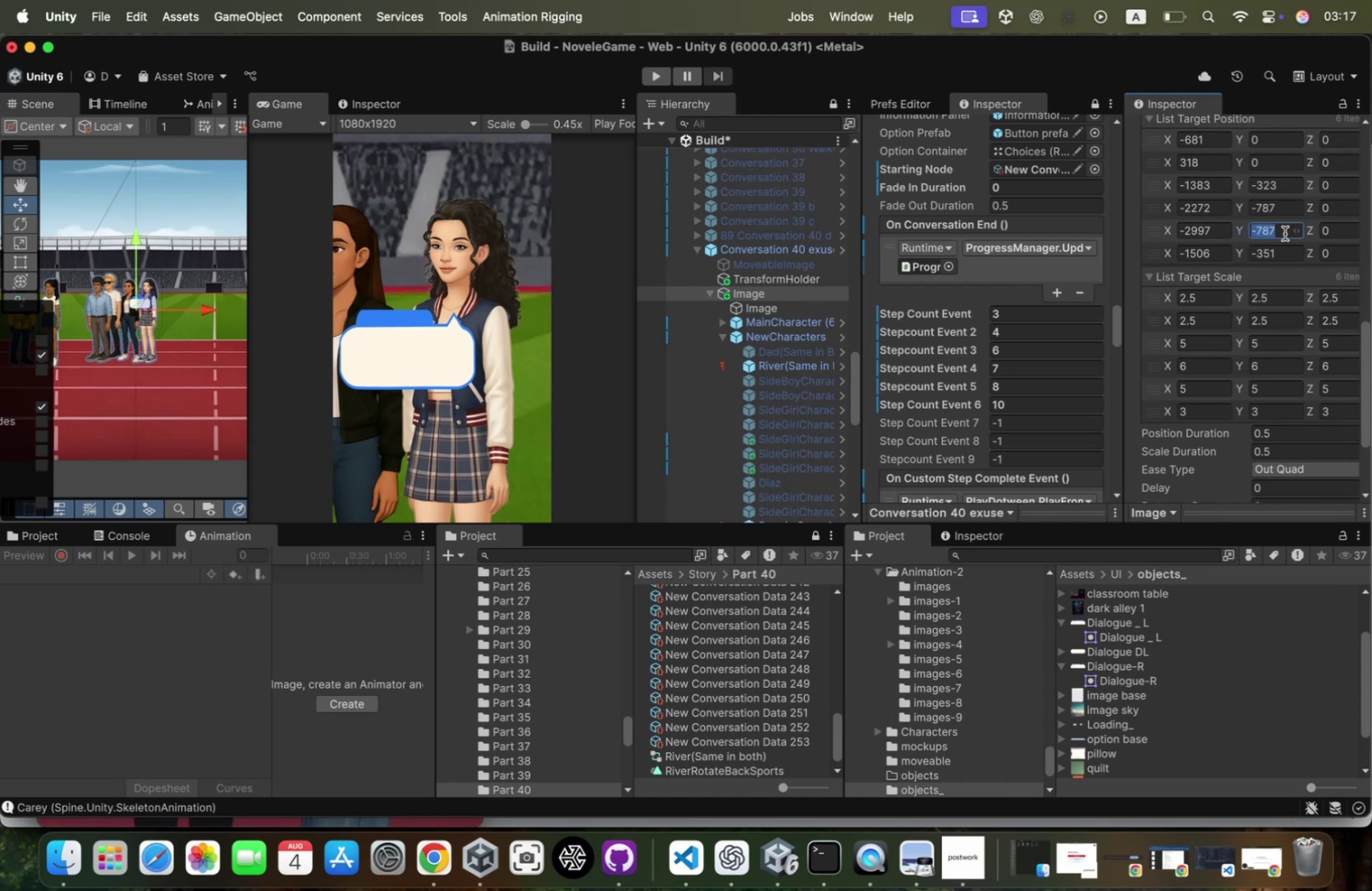 
key(Meta+V)
 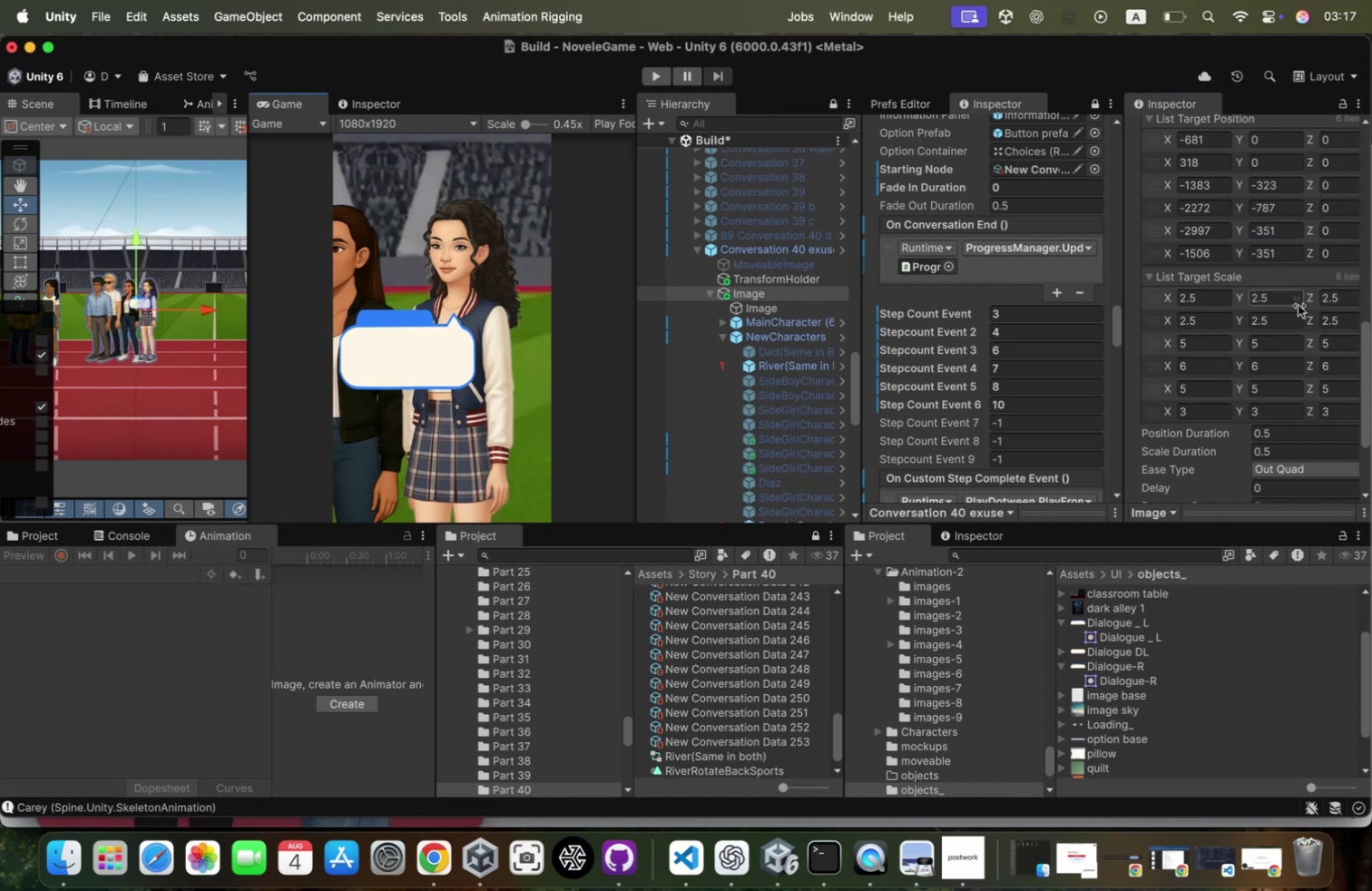 
wait(5.57)
 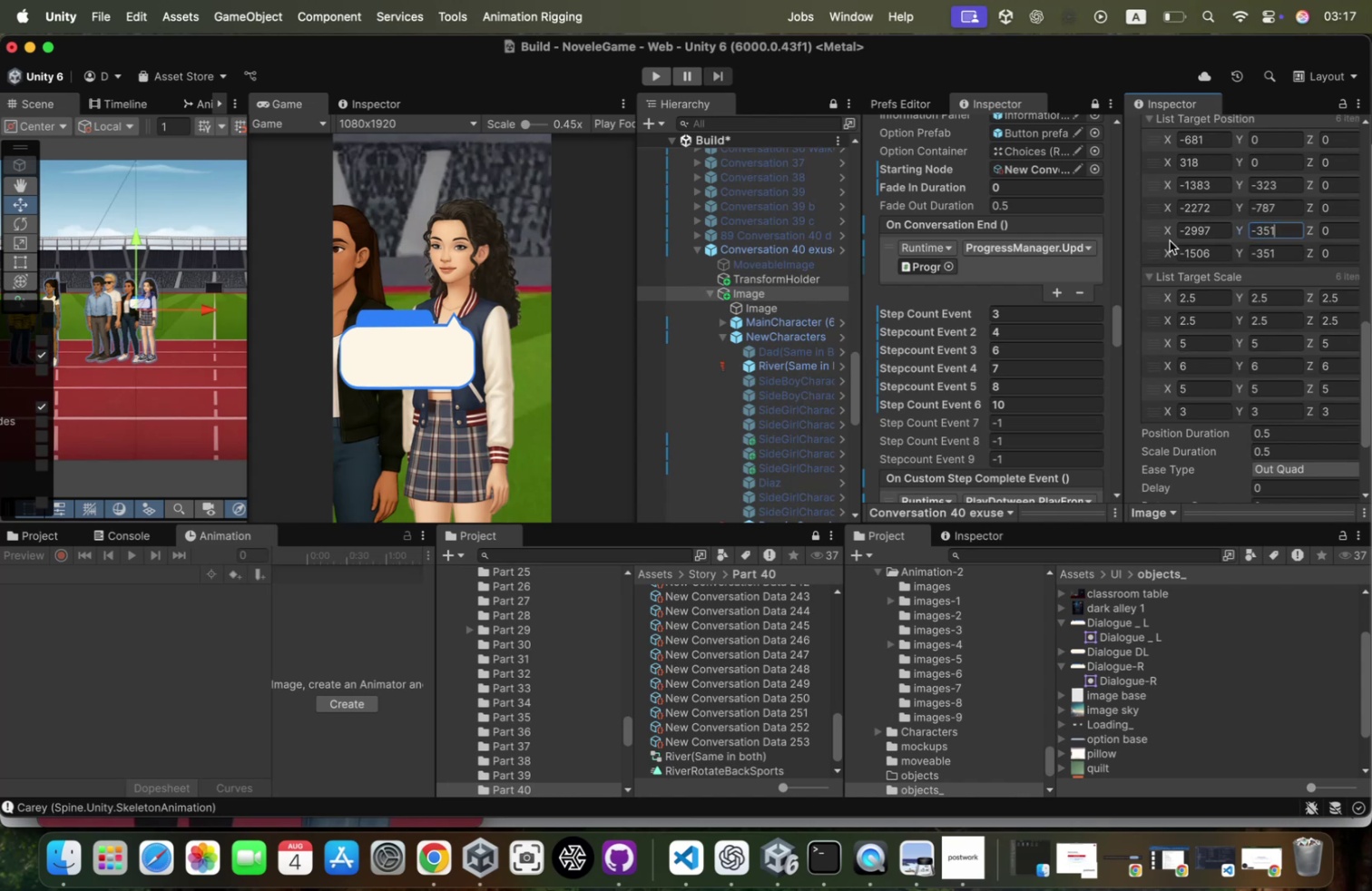 
scroll: coordinate [1217, 323], scroll_direction: up, amount: 106.0
 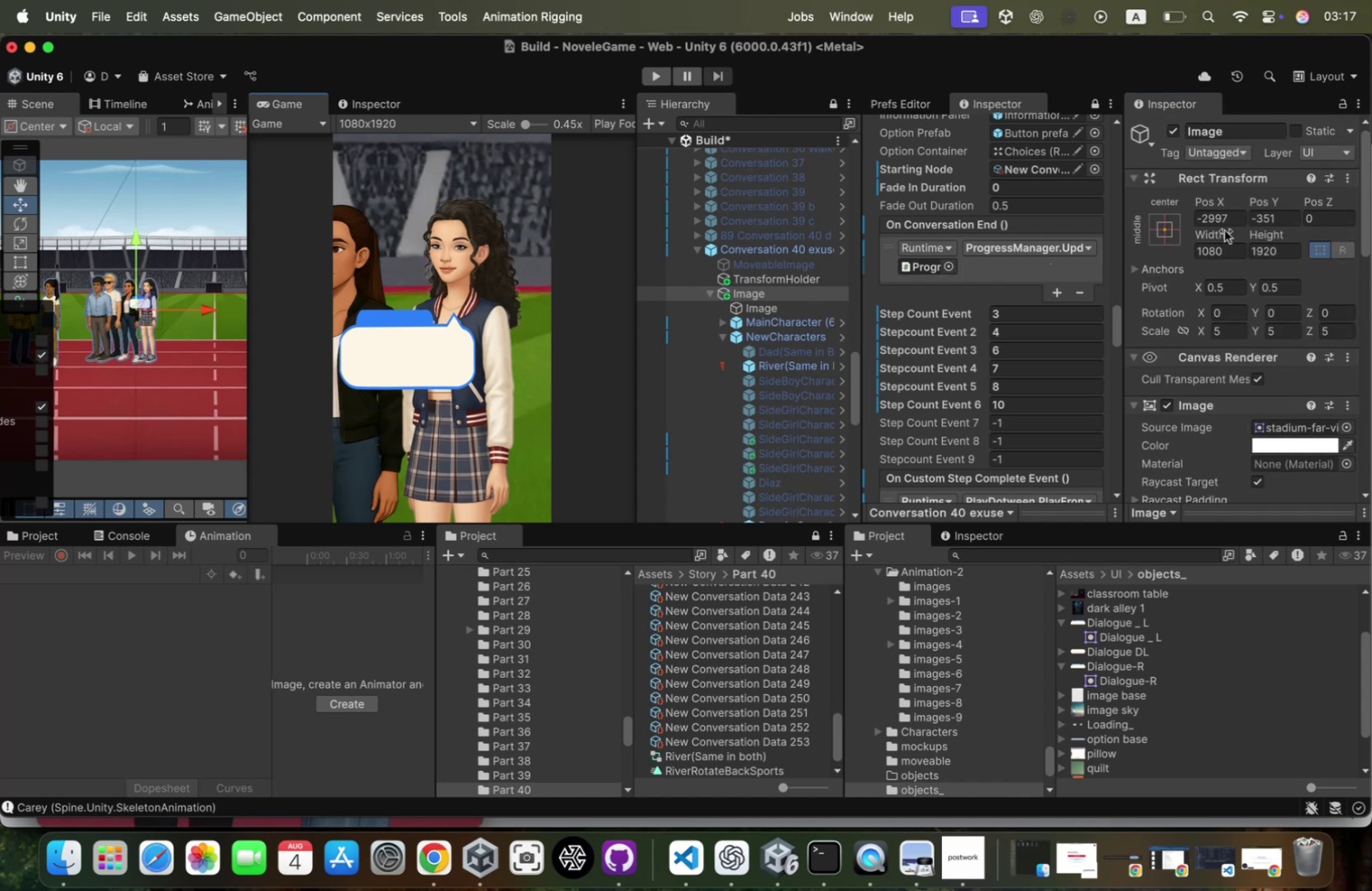 
scroll: coordinate [1249, 393], scroll_direction: down, amount: 47.0
 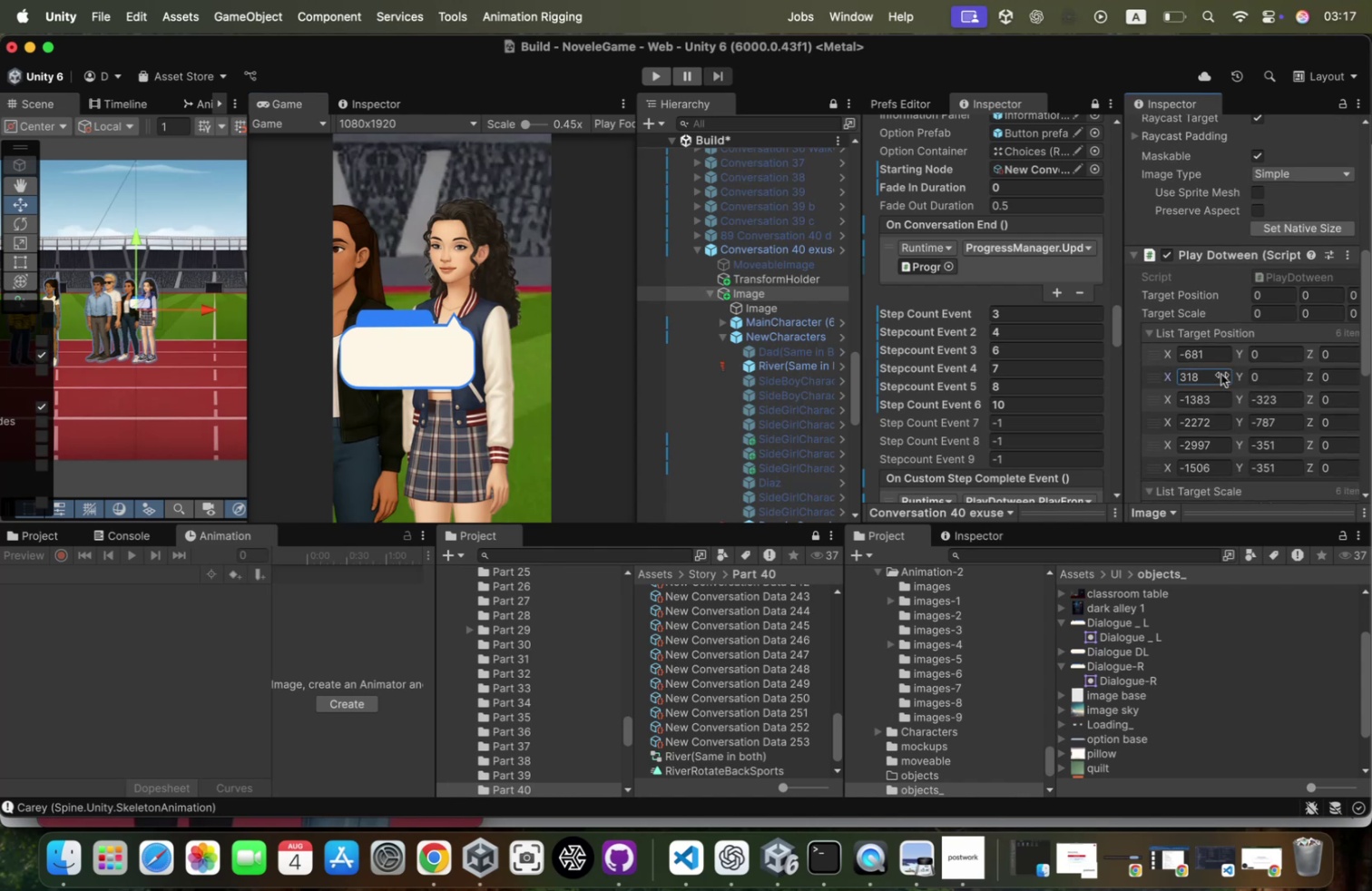 
left_click([1213, 375])
 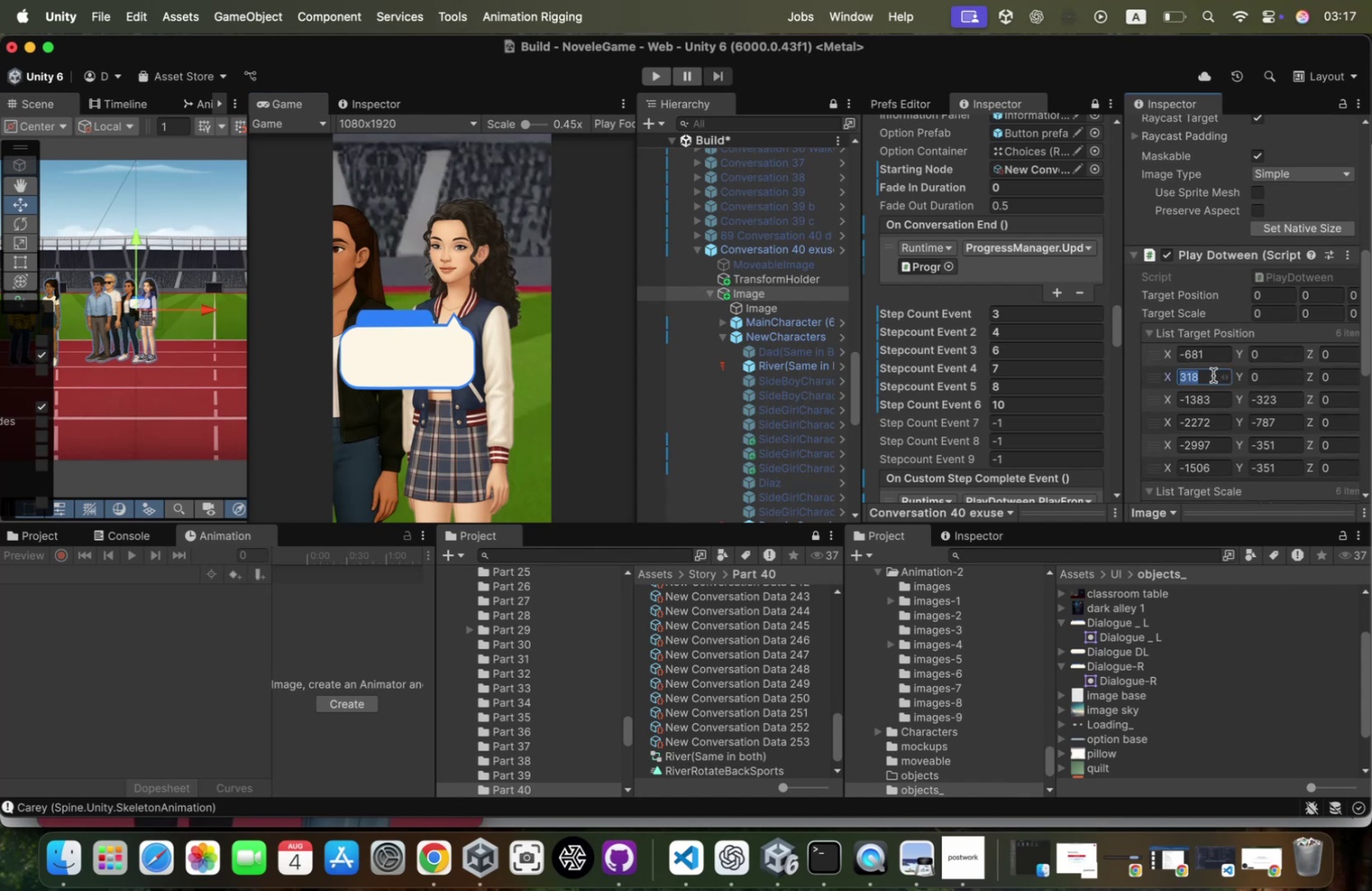 
key(Meta+CommandLeft)
 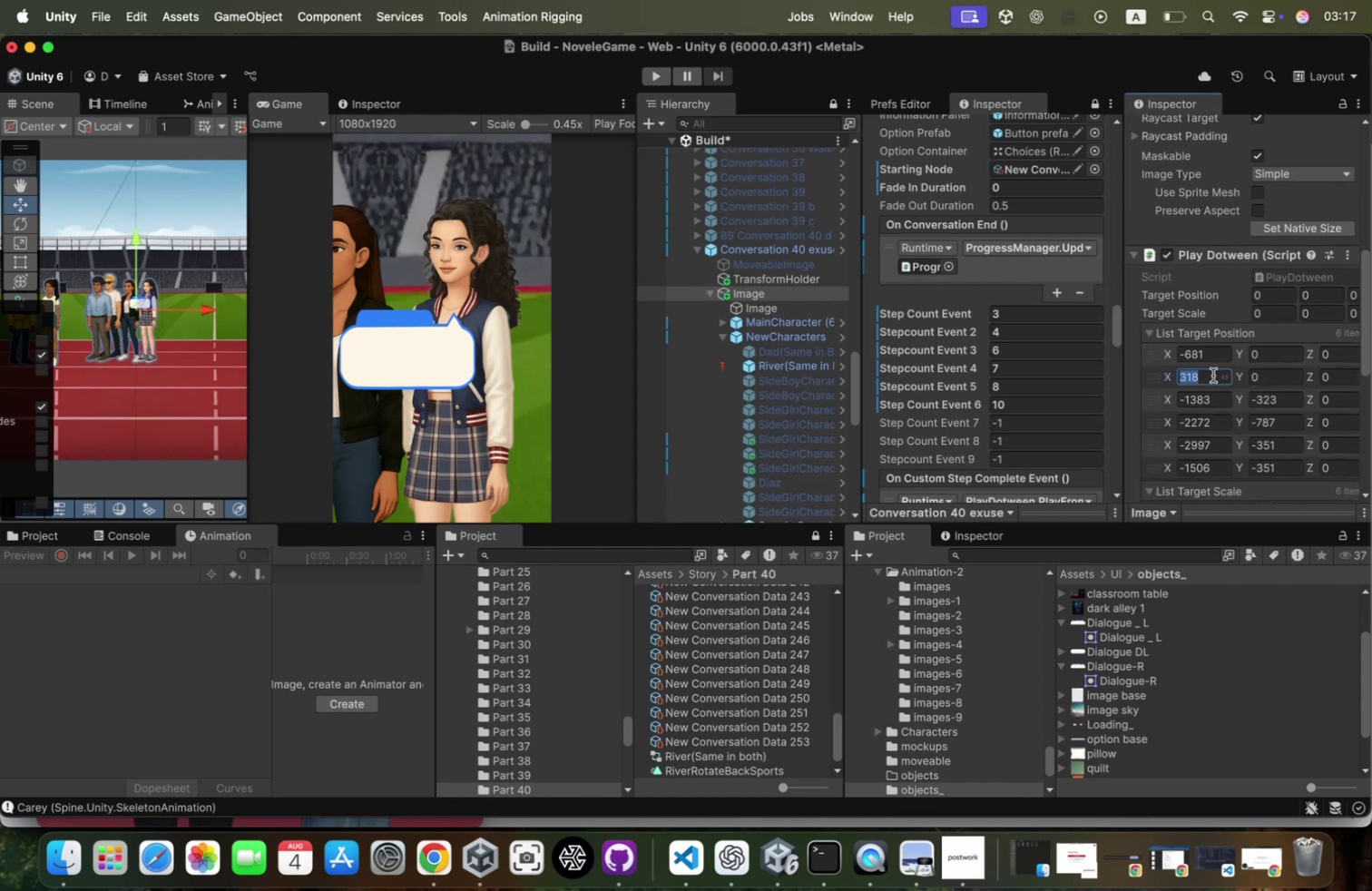 
key(Meta+C)
 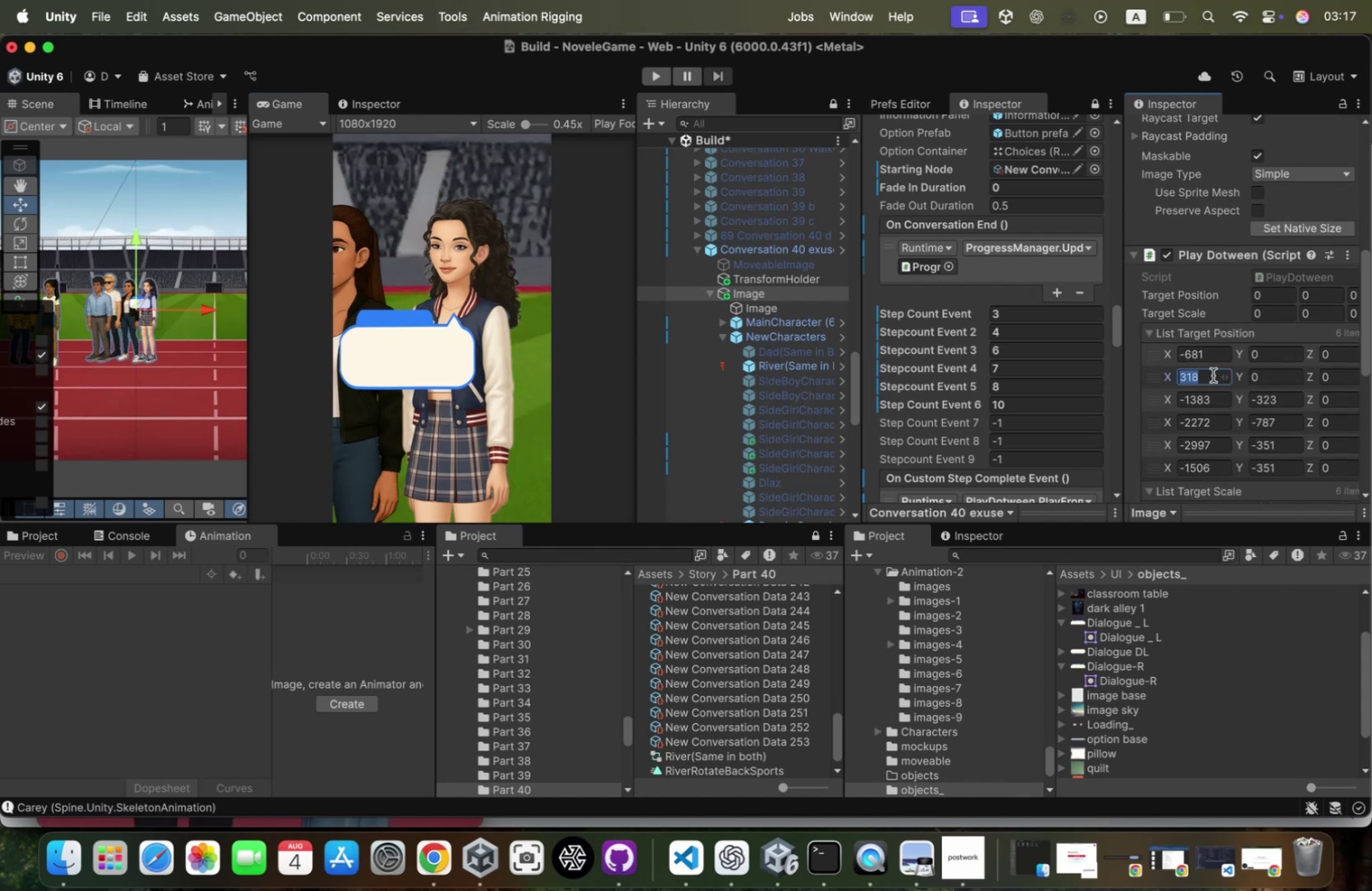 
scroll: coordinate [1213, 375], scroll_direction: up, amount: 59.0
 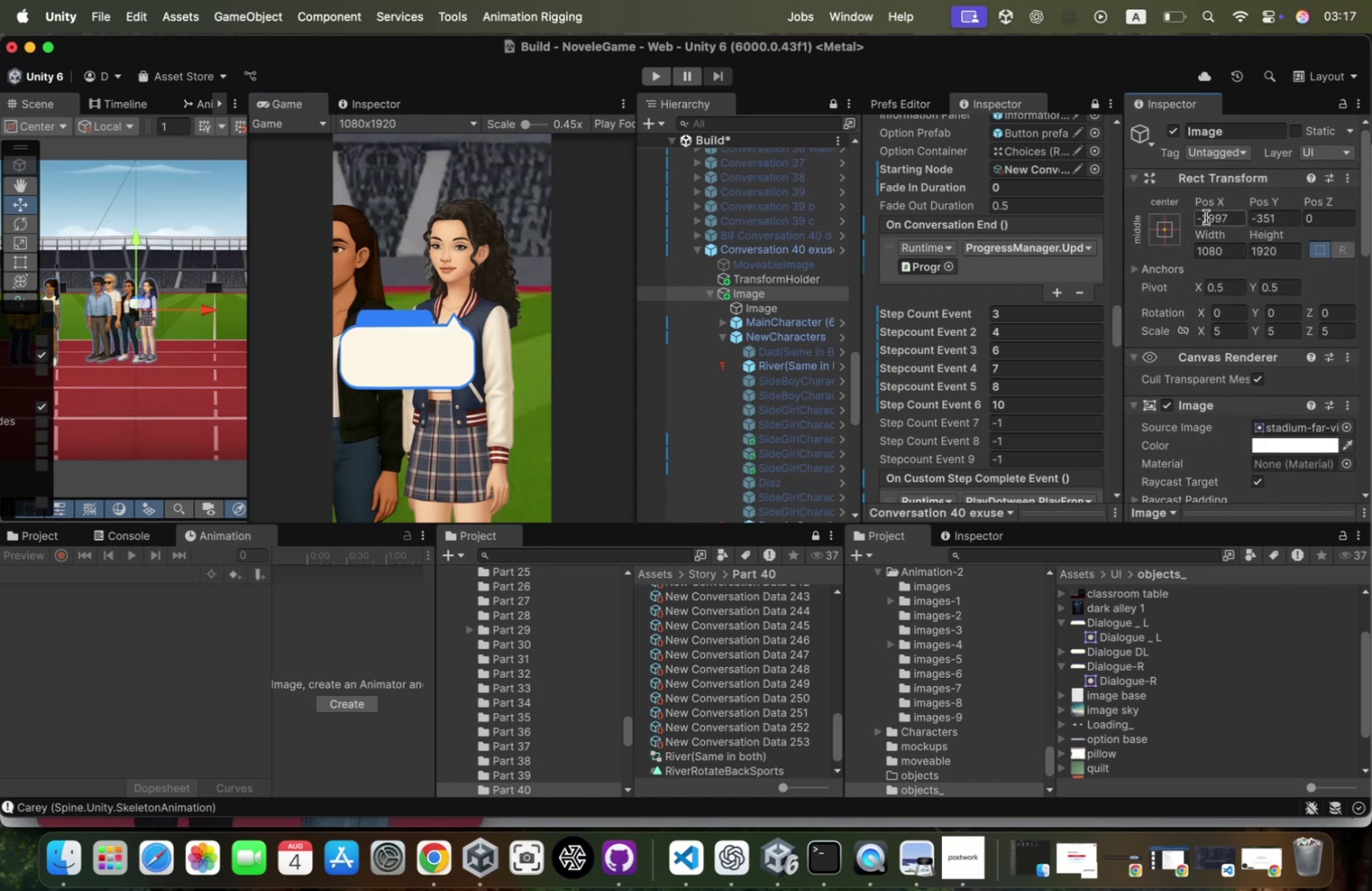 
key(Meta+CommandLeft)
 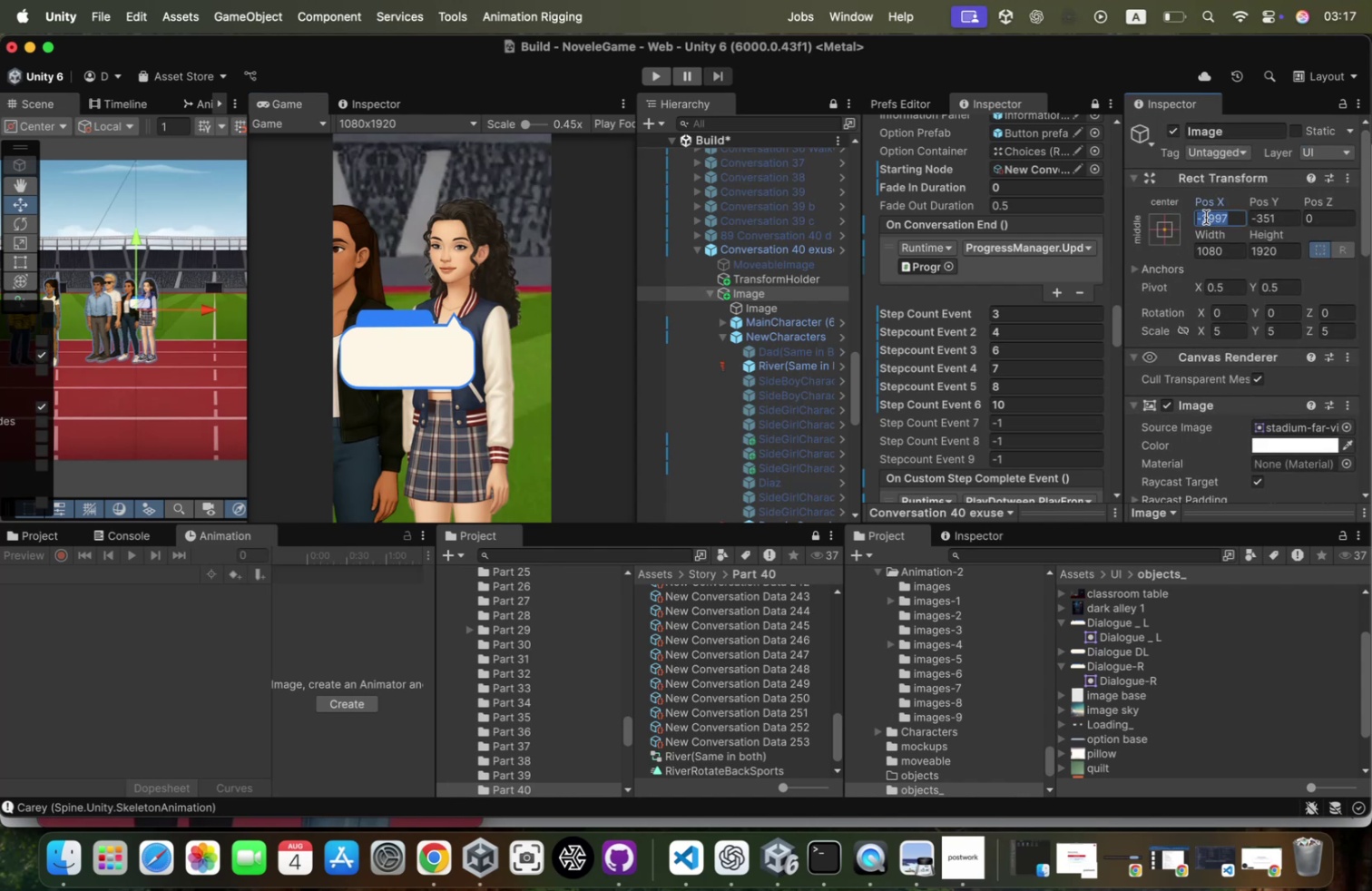 
key(Meta+V)
 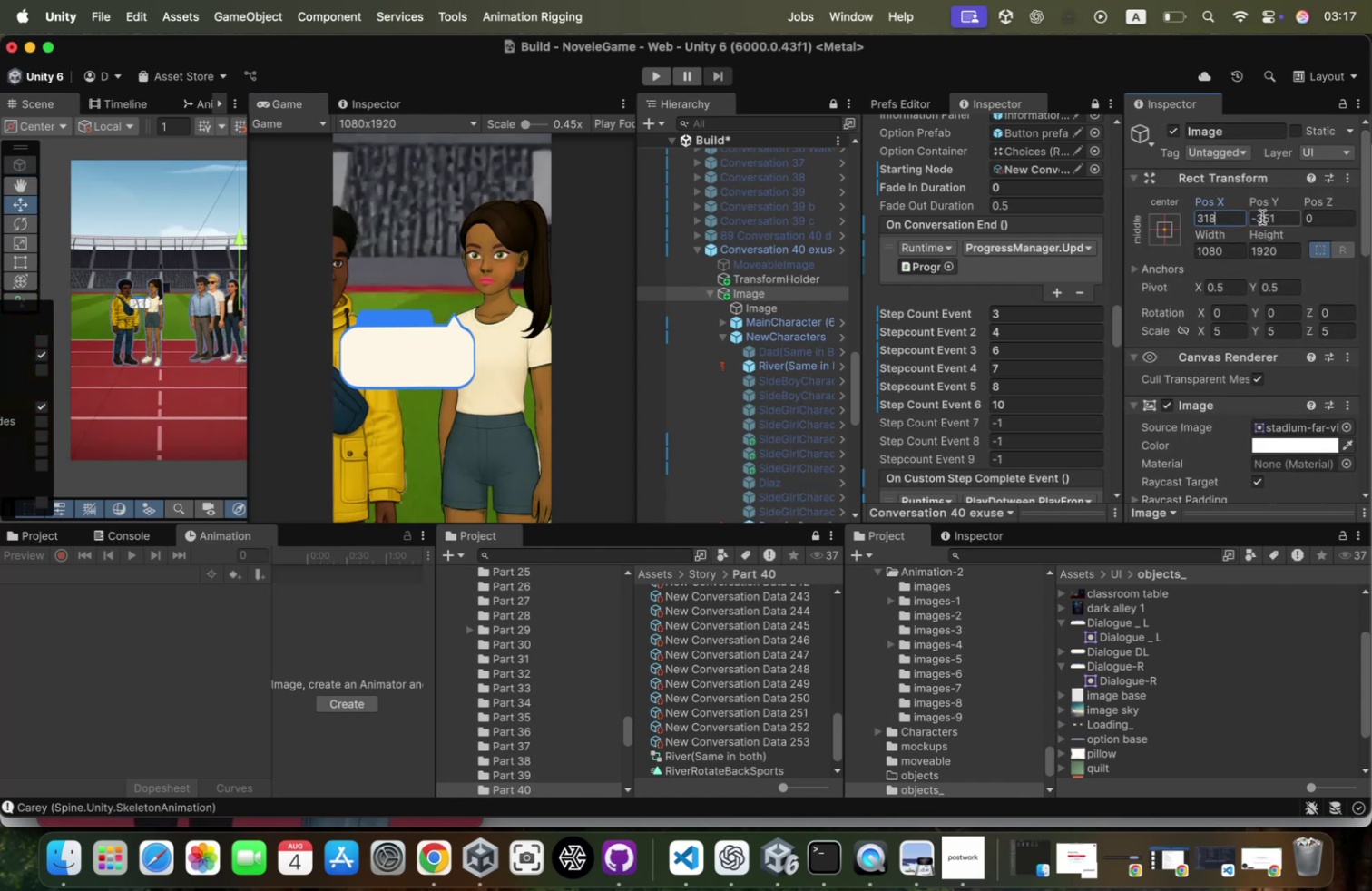 
left_click([1262, 217])
 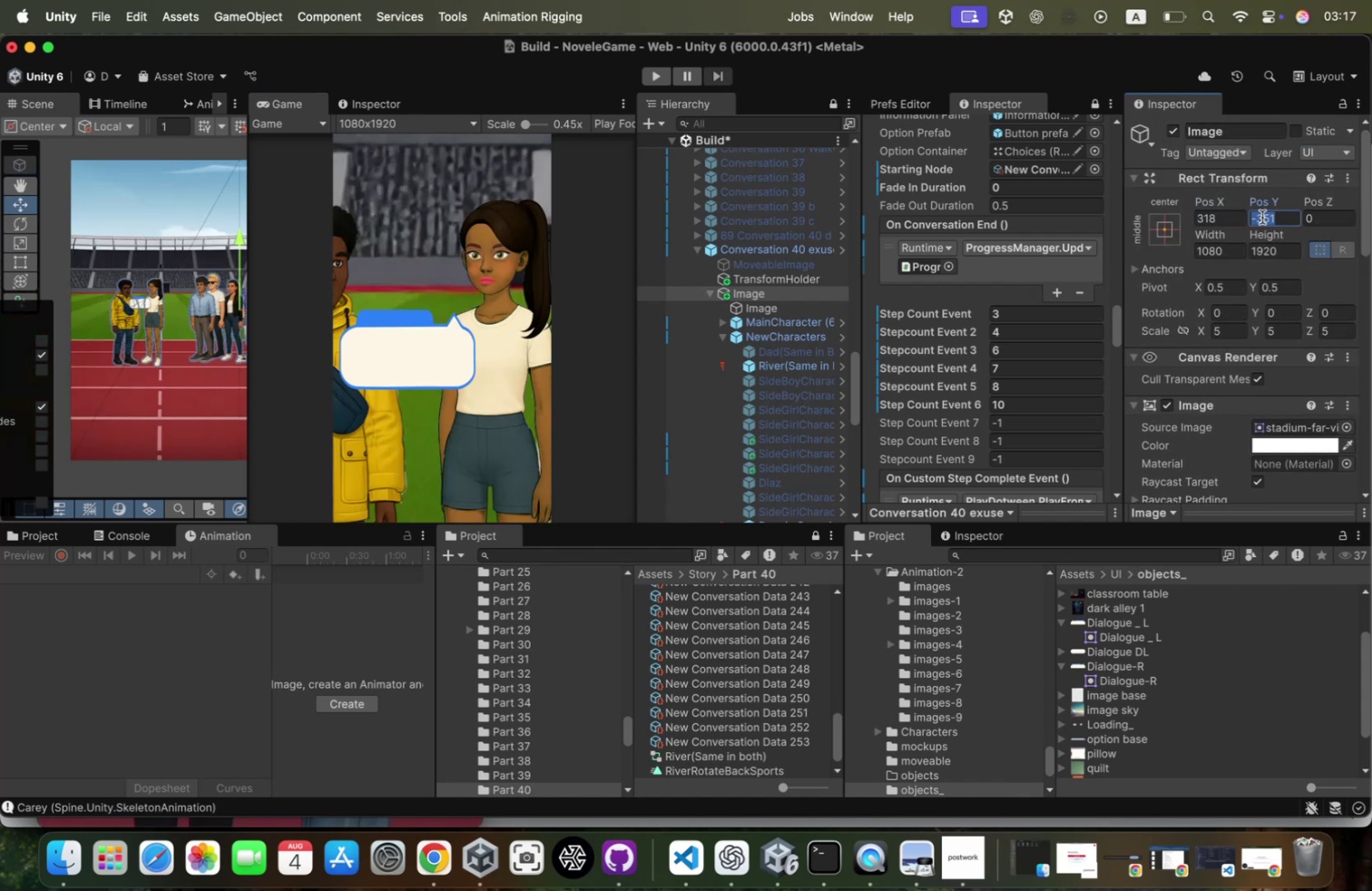 
key(0)
 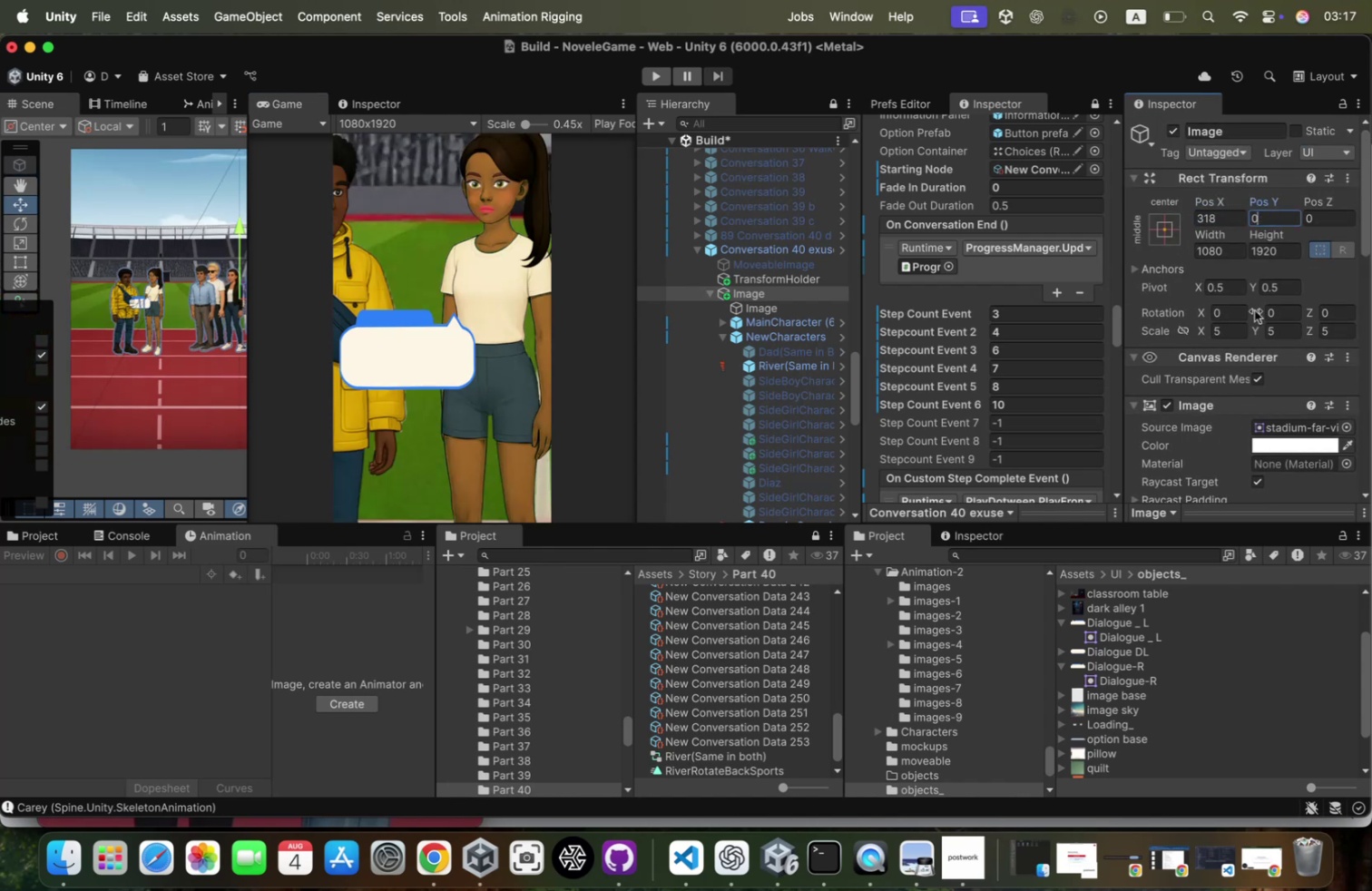 
left_click([1237, 319])
 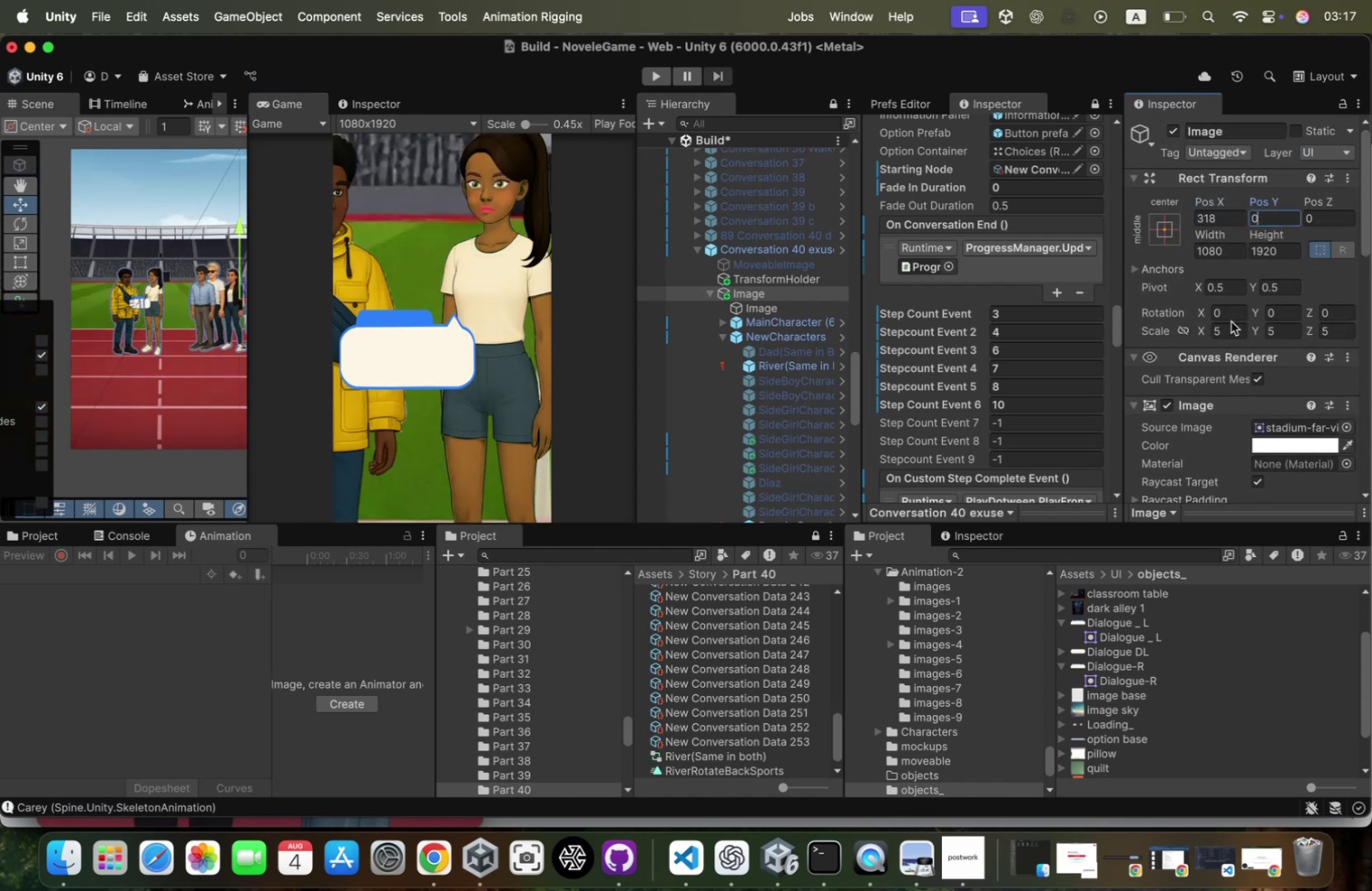 
left_click([1231, 321])
 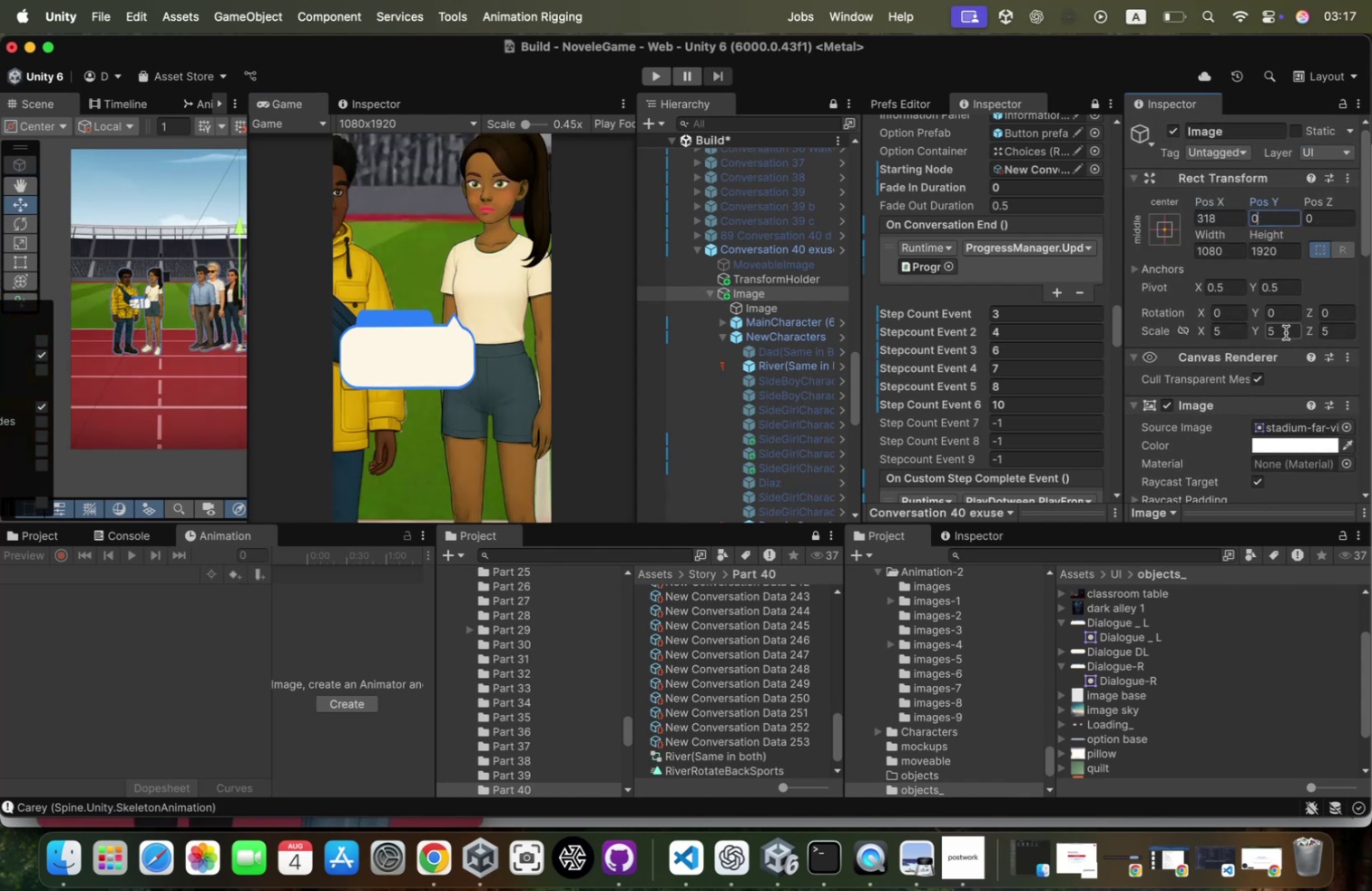 
scroll: coordinate [1286, 332], scroll_direction: down, amount: 69.0
 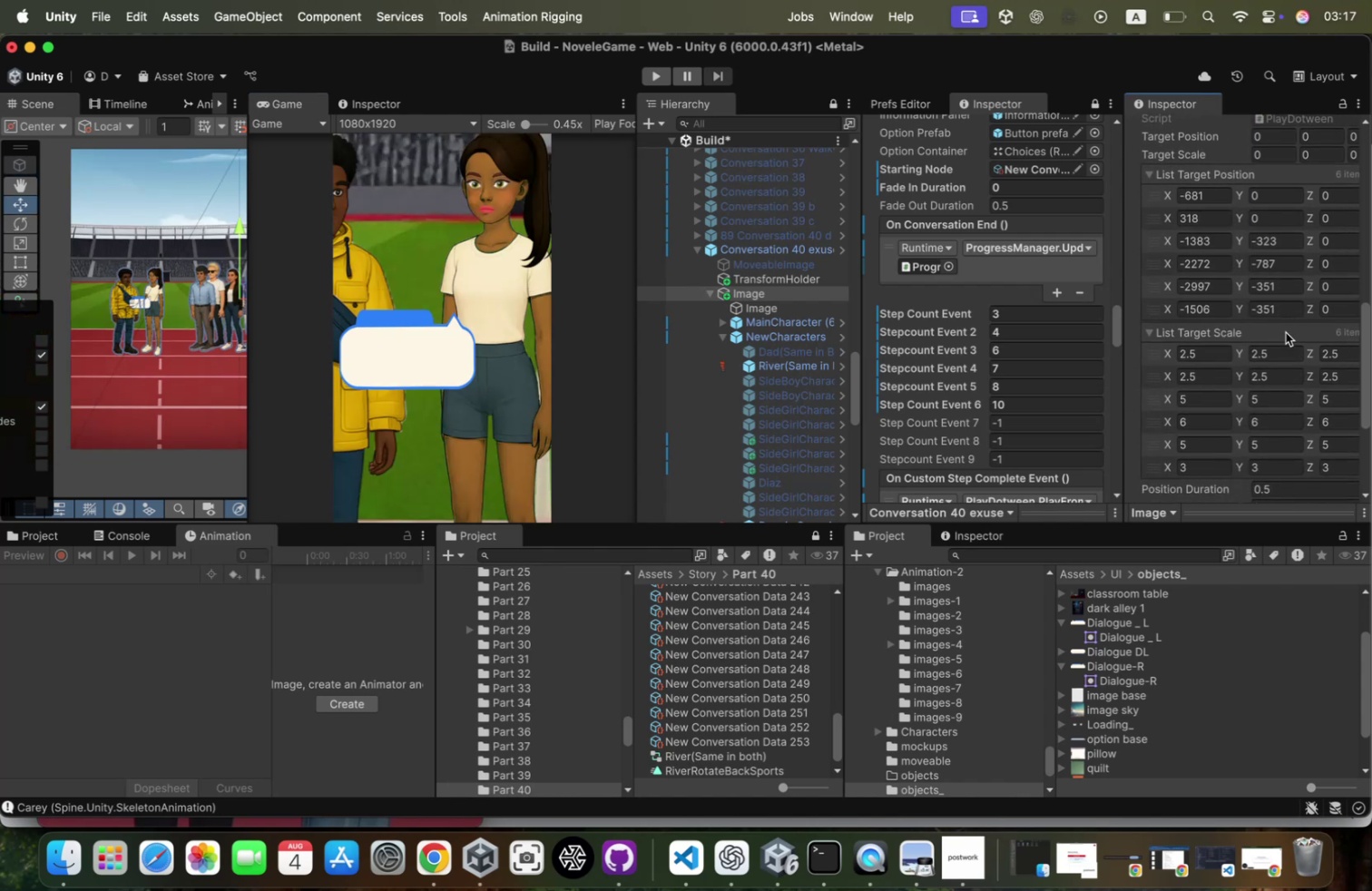 
scroll: coordinate [1286, 332], scroll_direction: up, amount: 42.0
 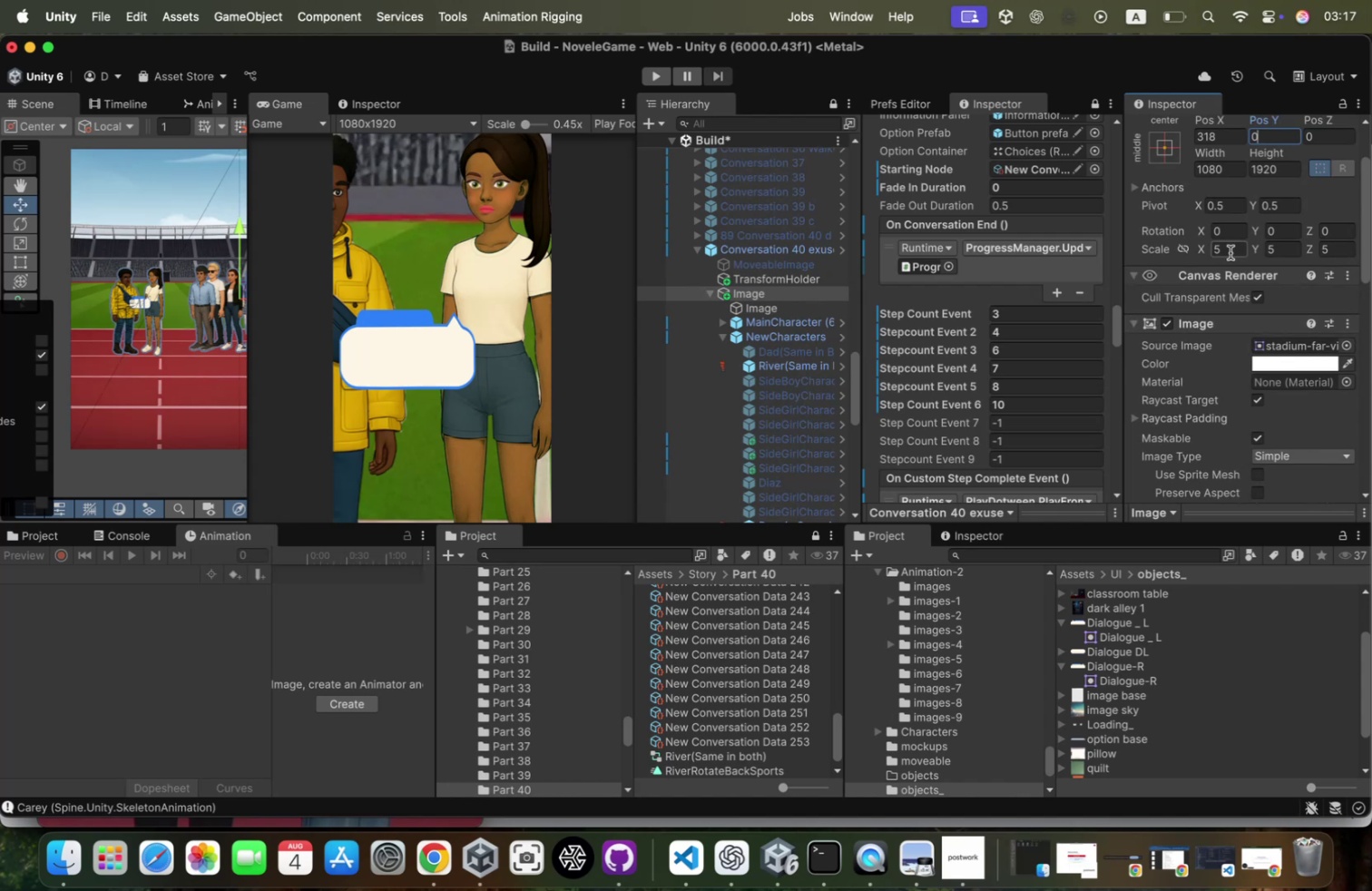 
key(2)
 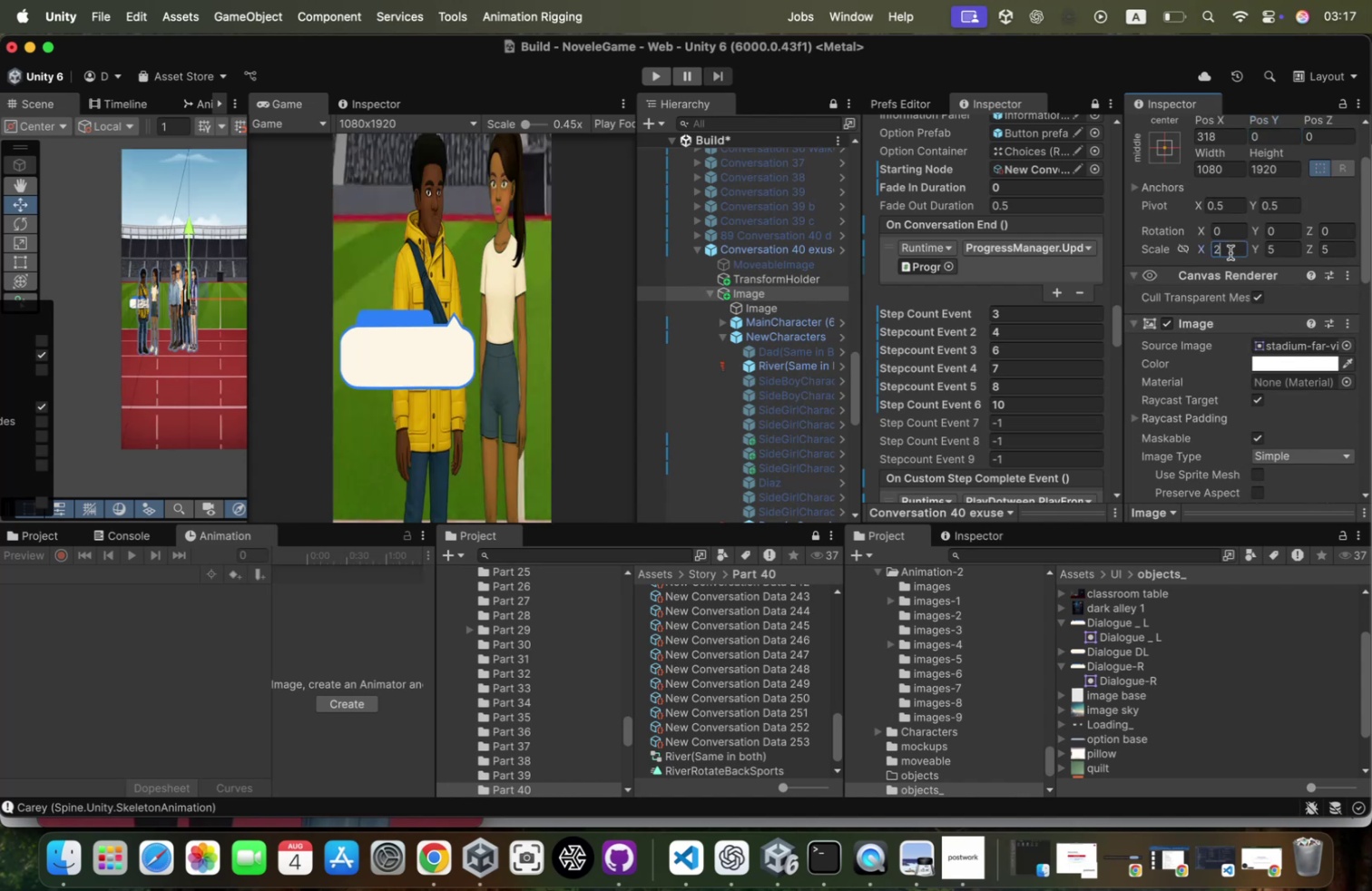 
key(Period)
 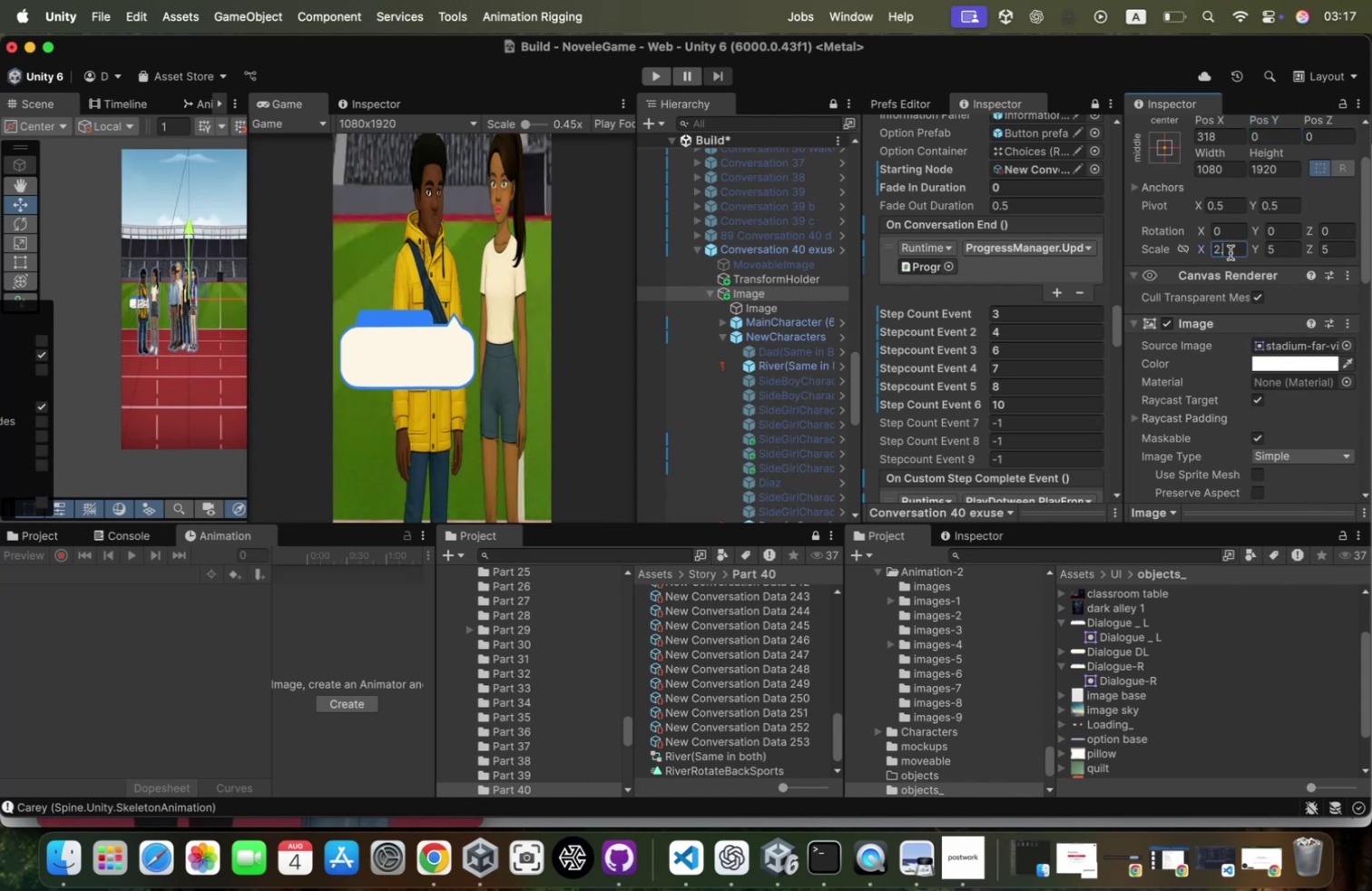 
key(5)
 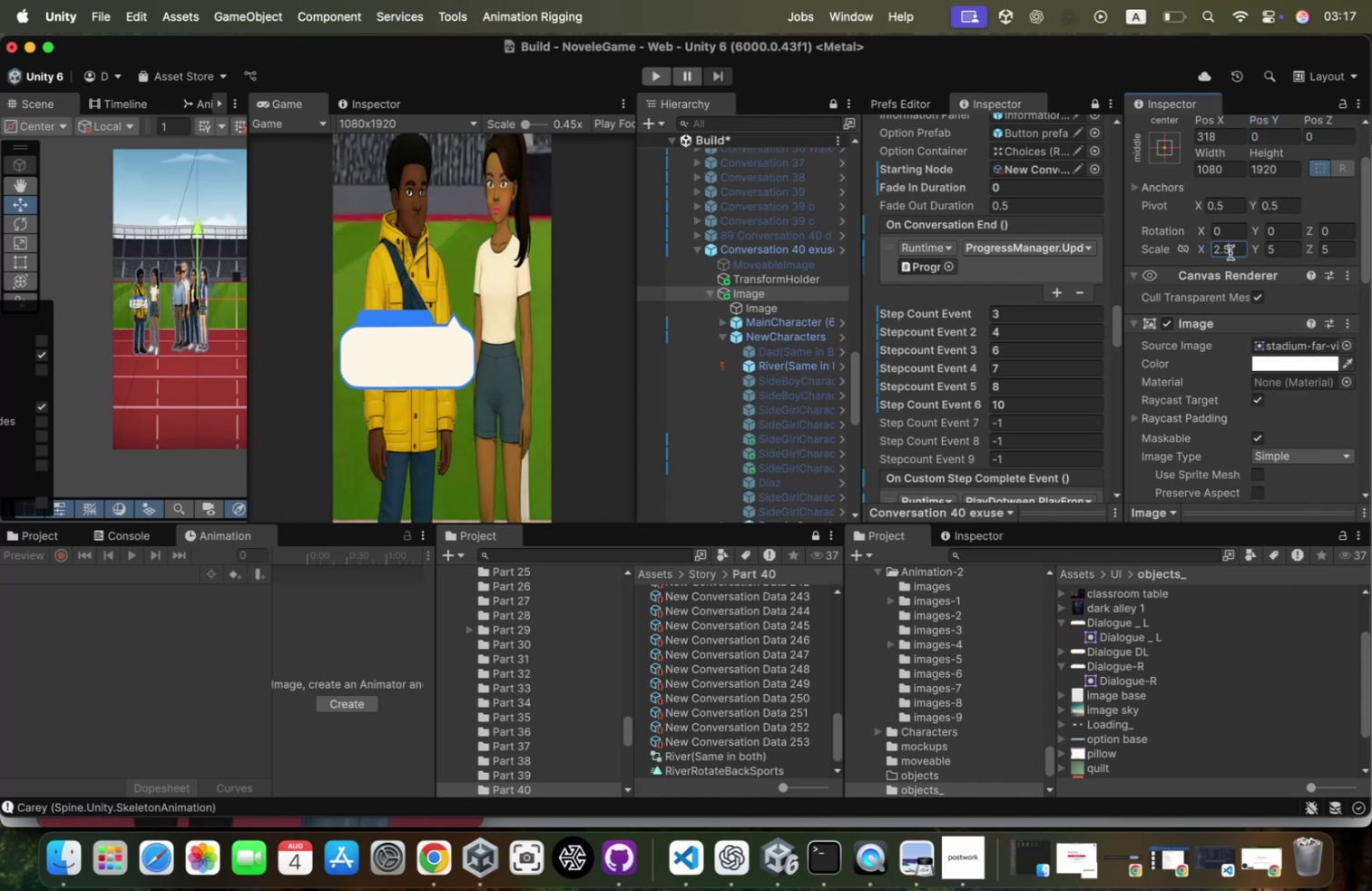 
key(Meta+A)
 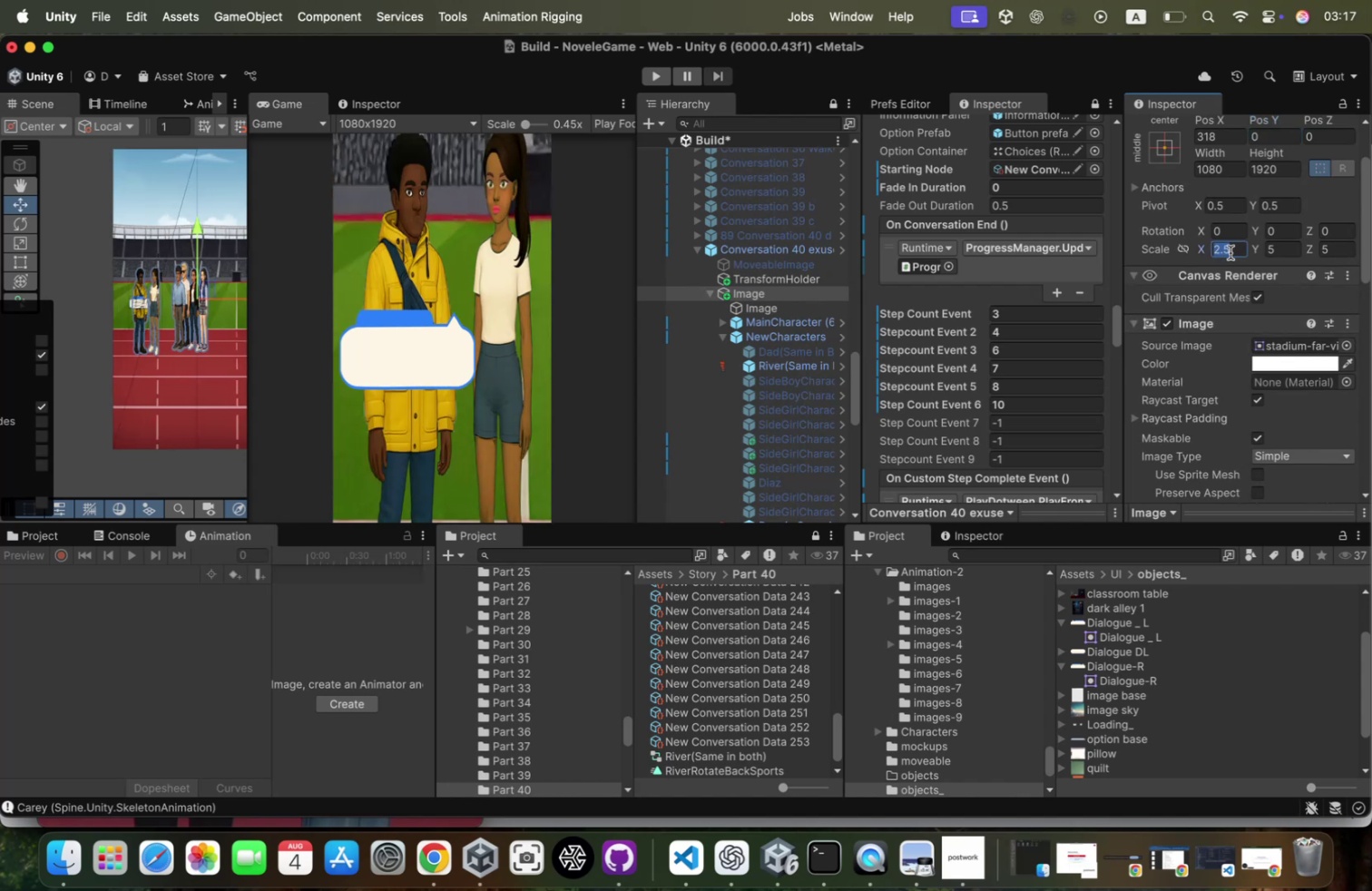 
key(Meta+C)
 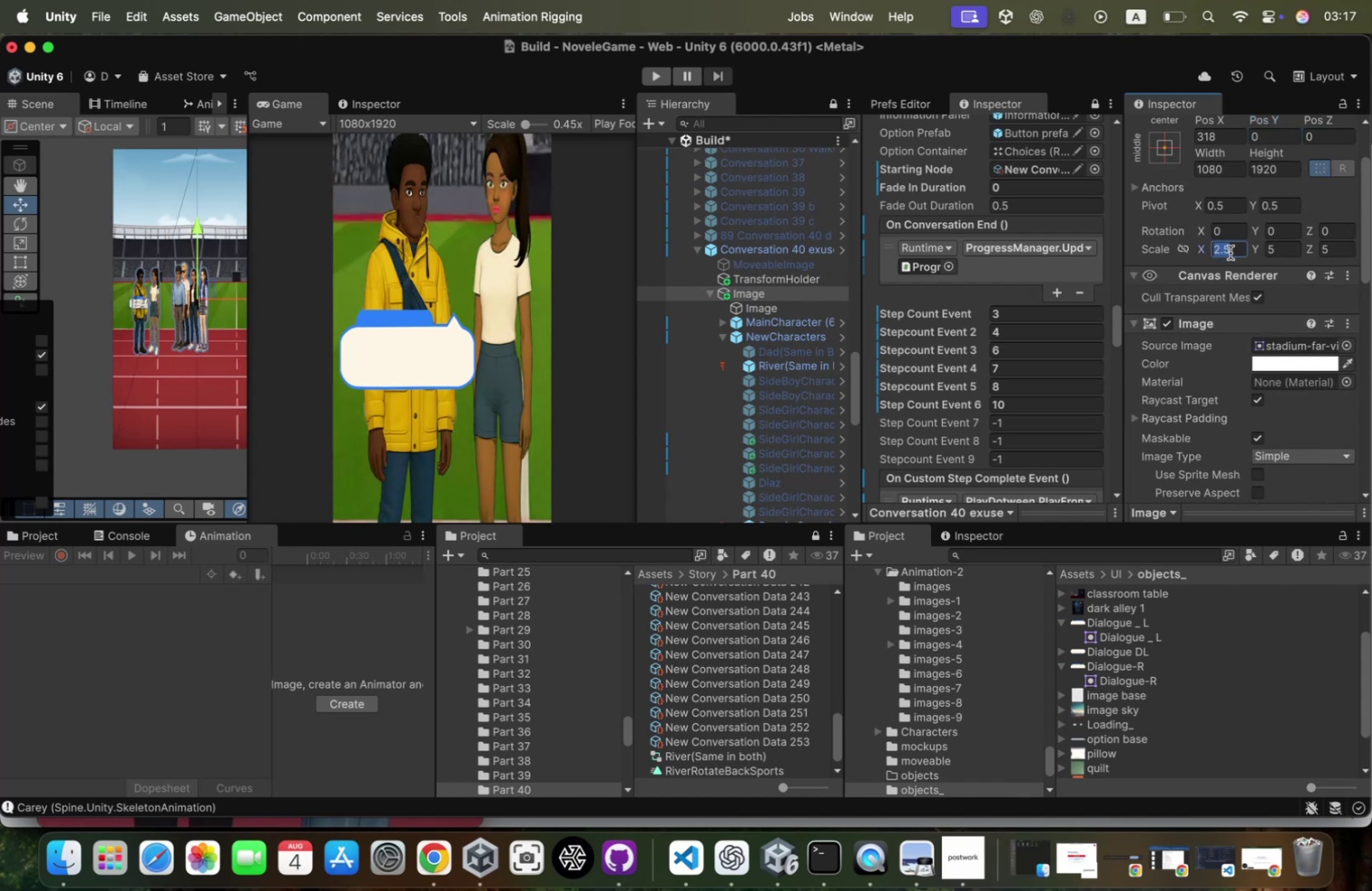 
key(Tab)
 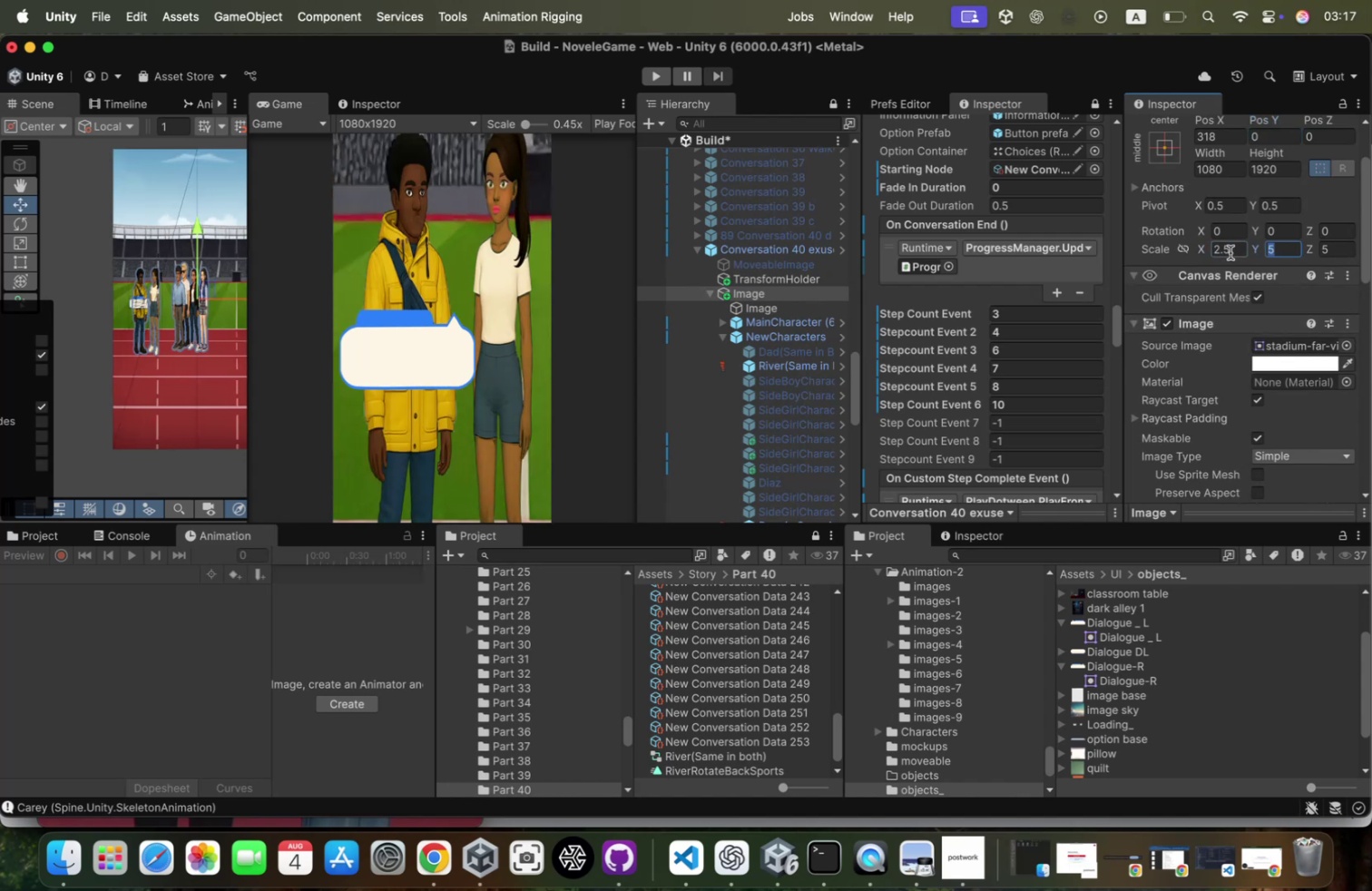 
key(Meta+CommandLeft)
 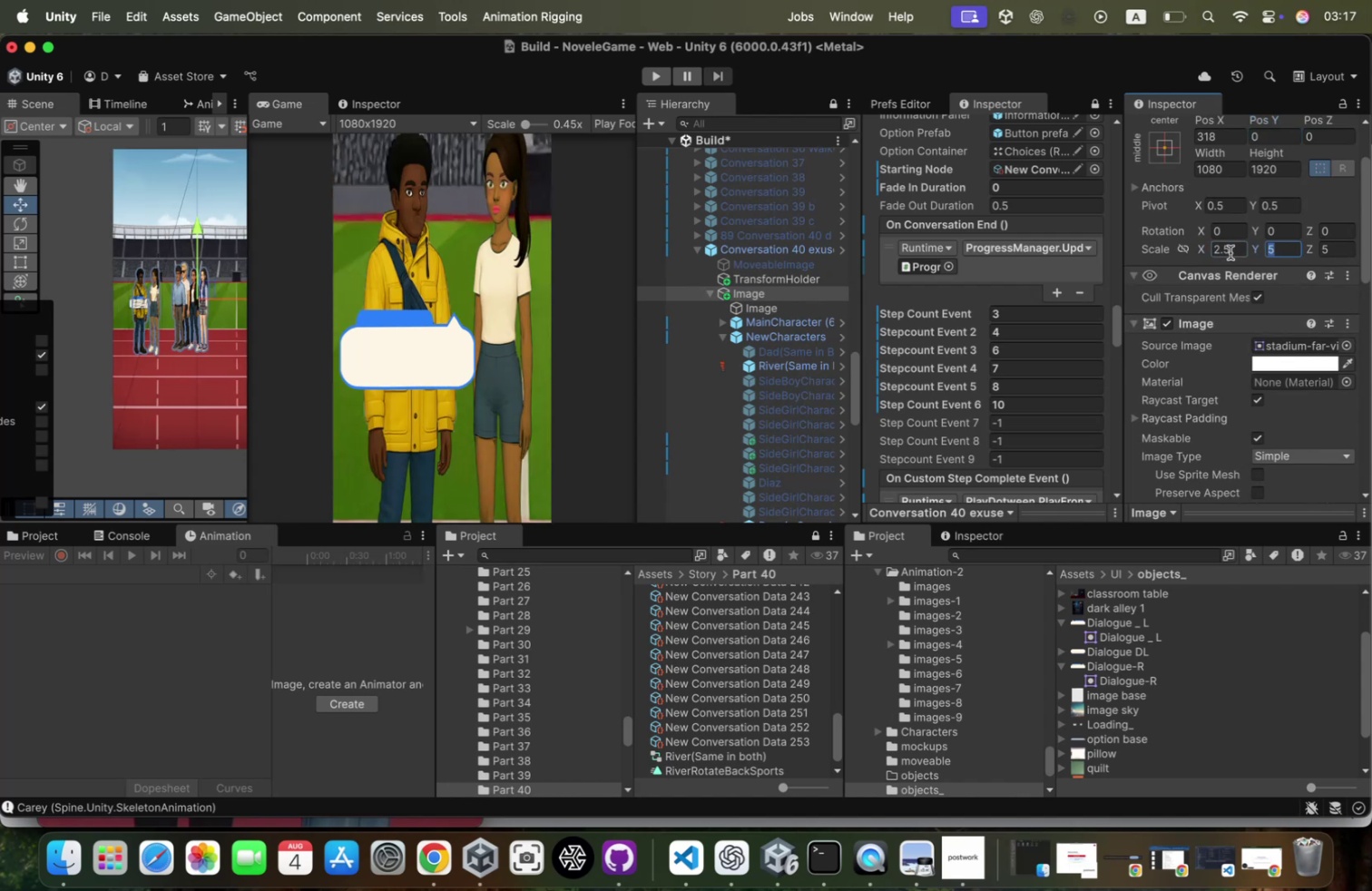 
key(Meta+V)
 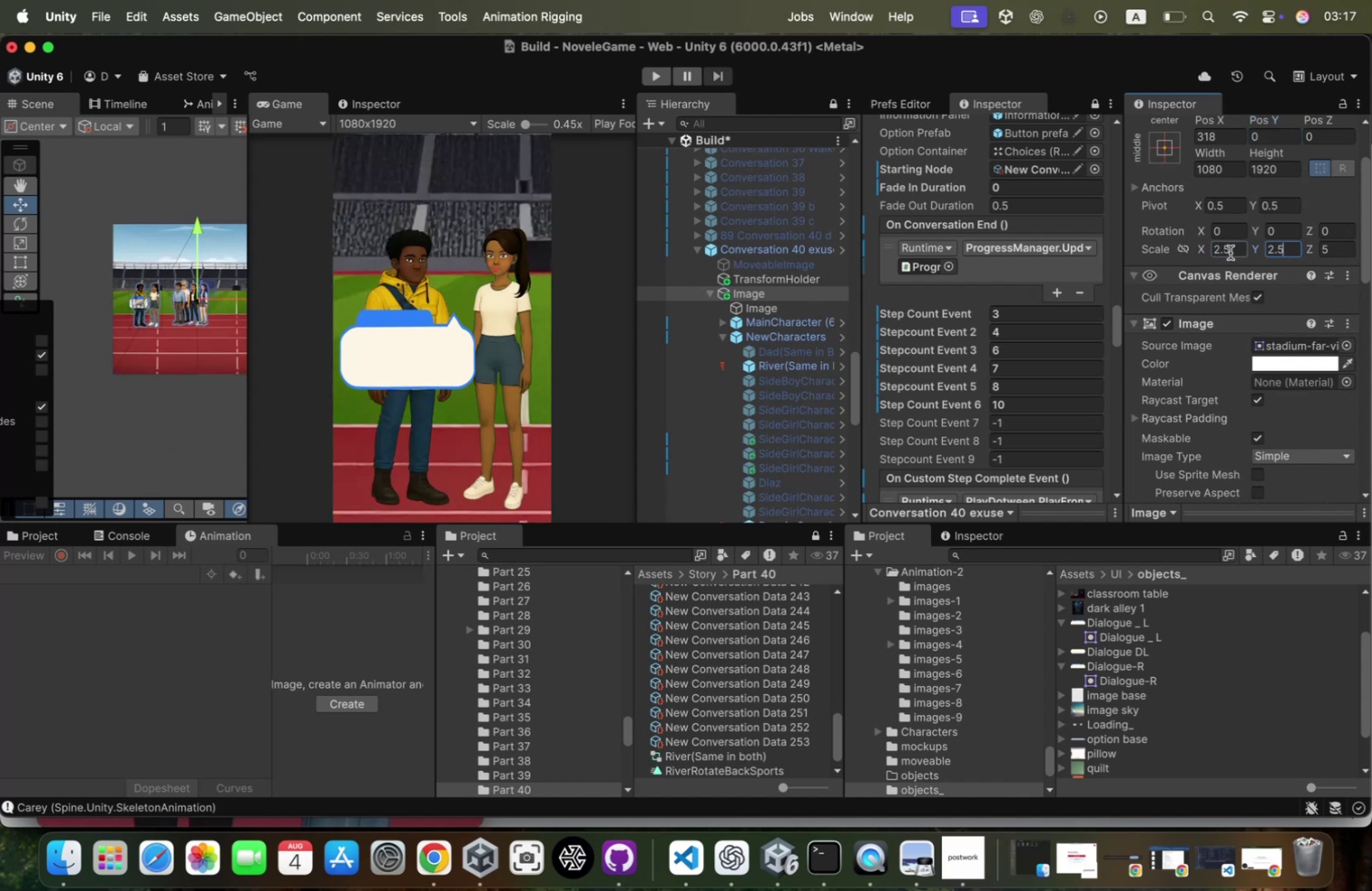 
key(Tab)
 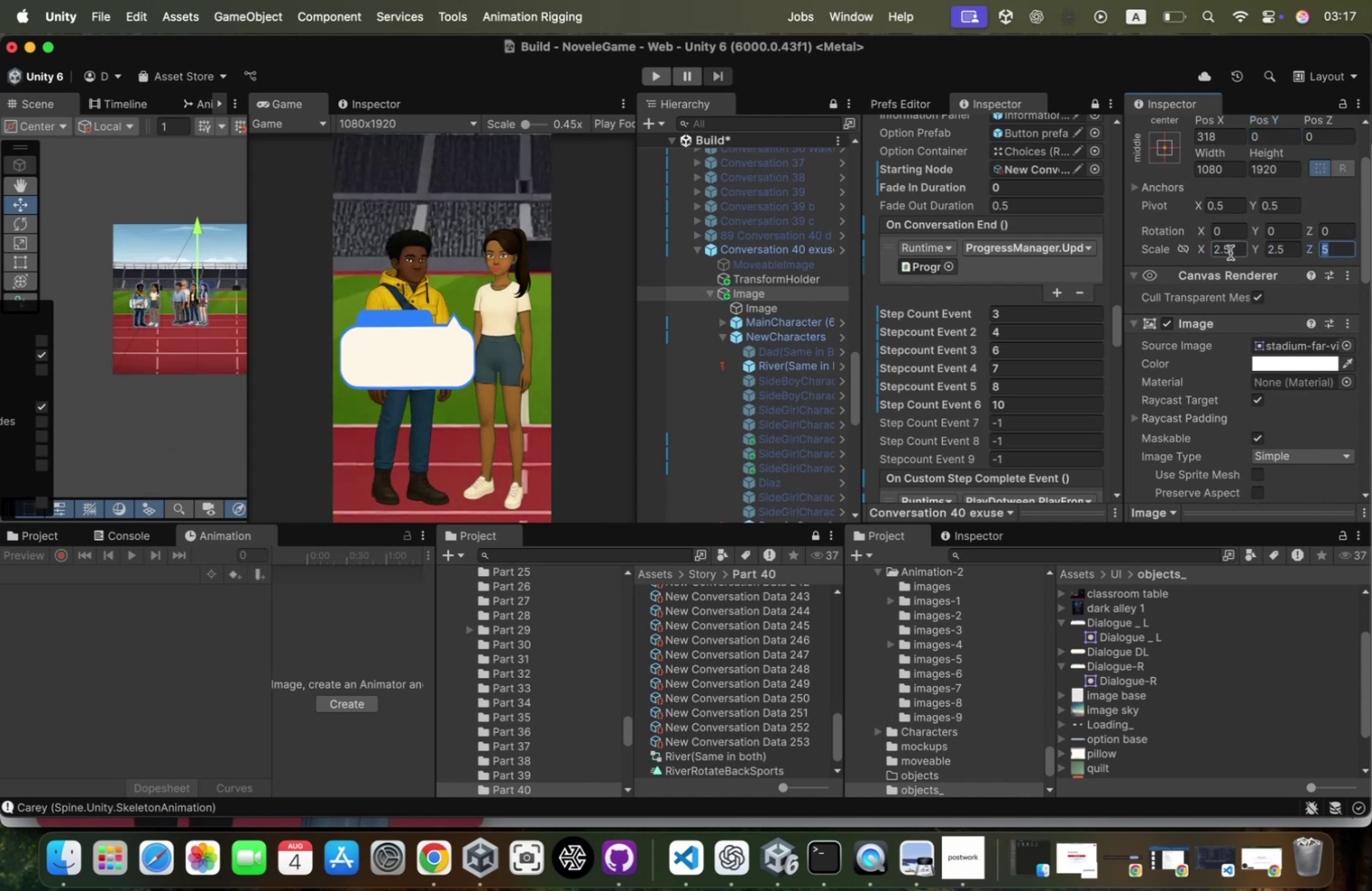 
key(Meta+CommandLeft)
 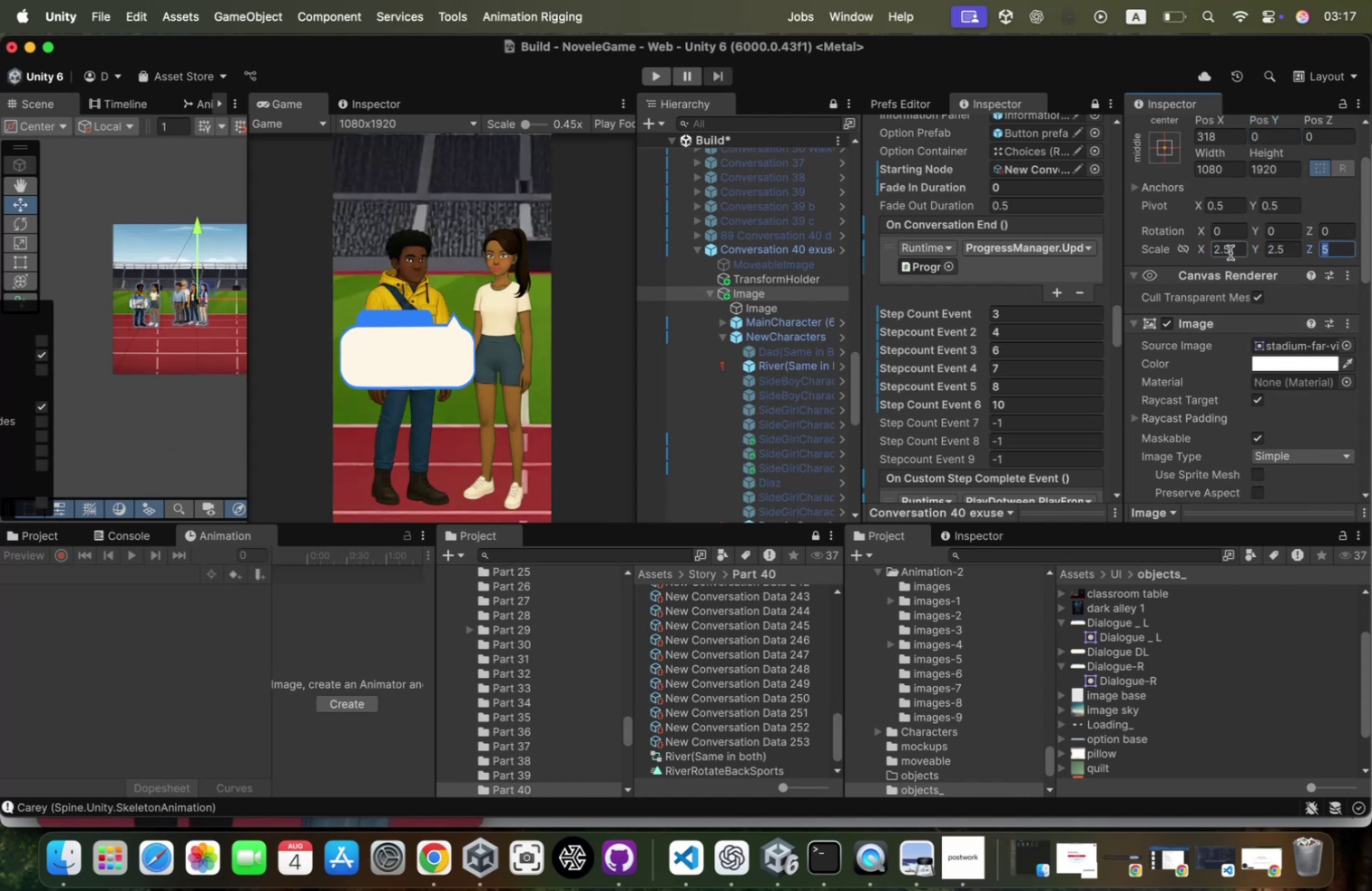 
key(Meta+V)
 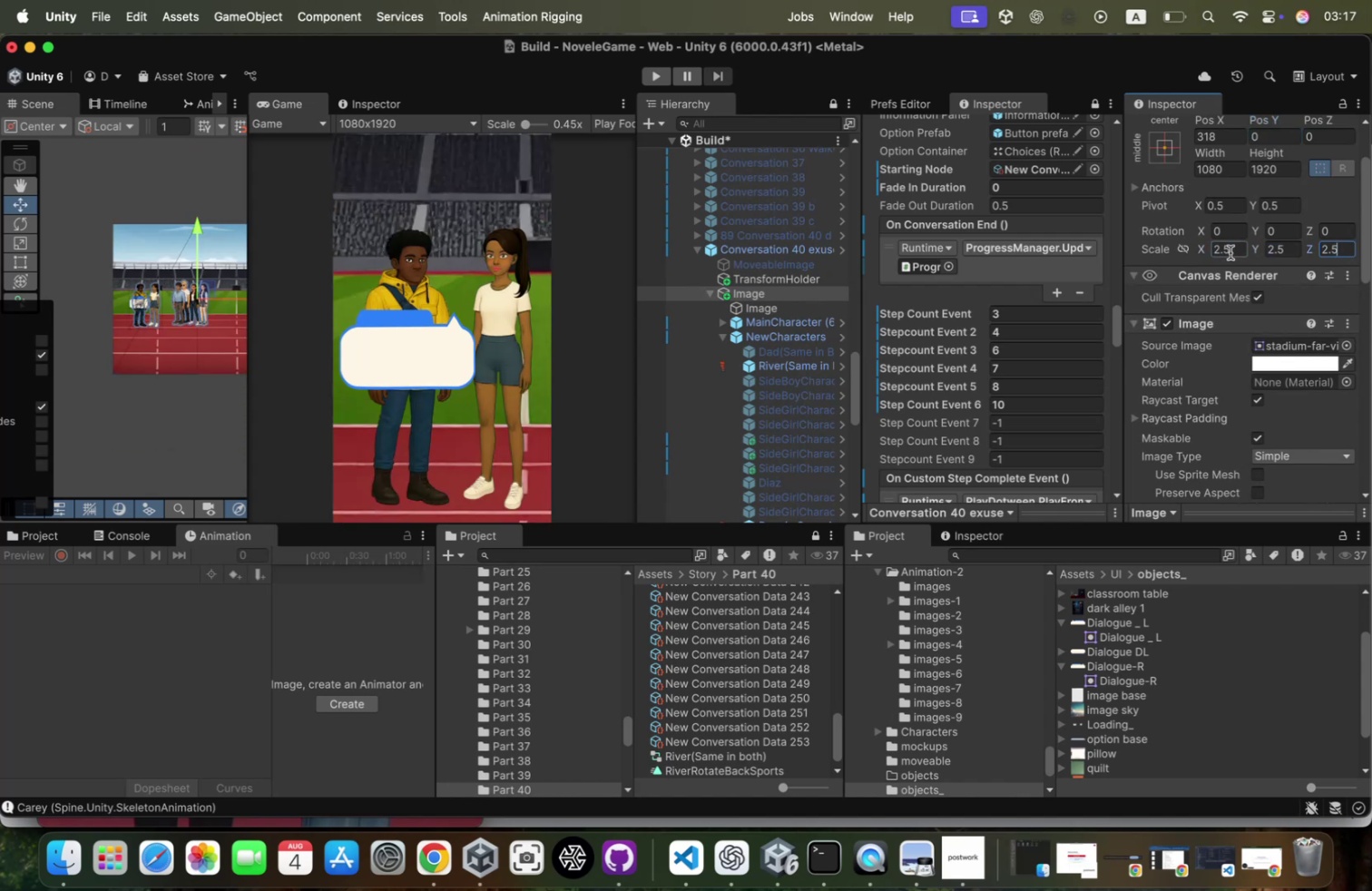 
scroll: coordinate [730, 145], scroll_direction: down, amount: 56.0
 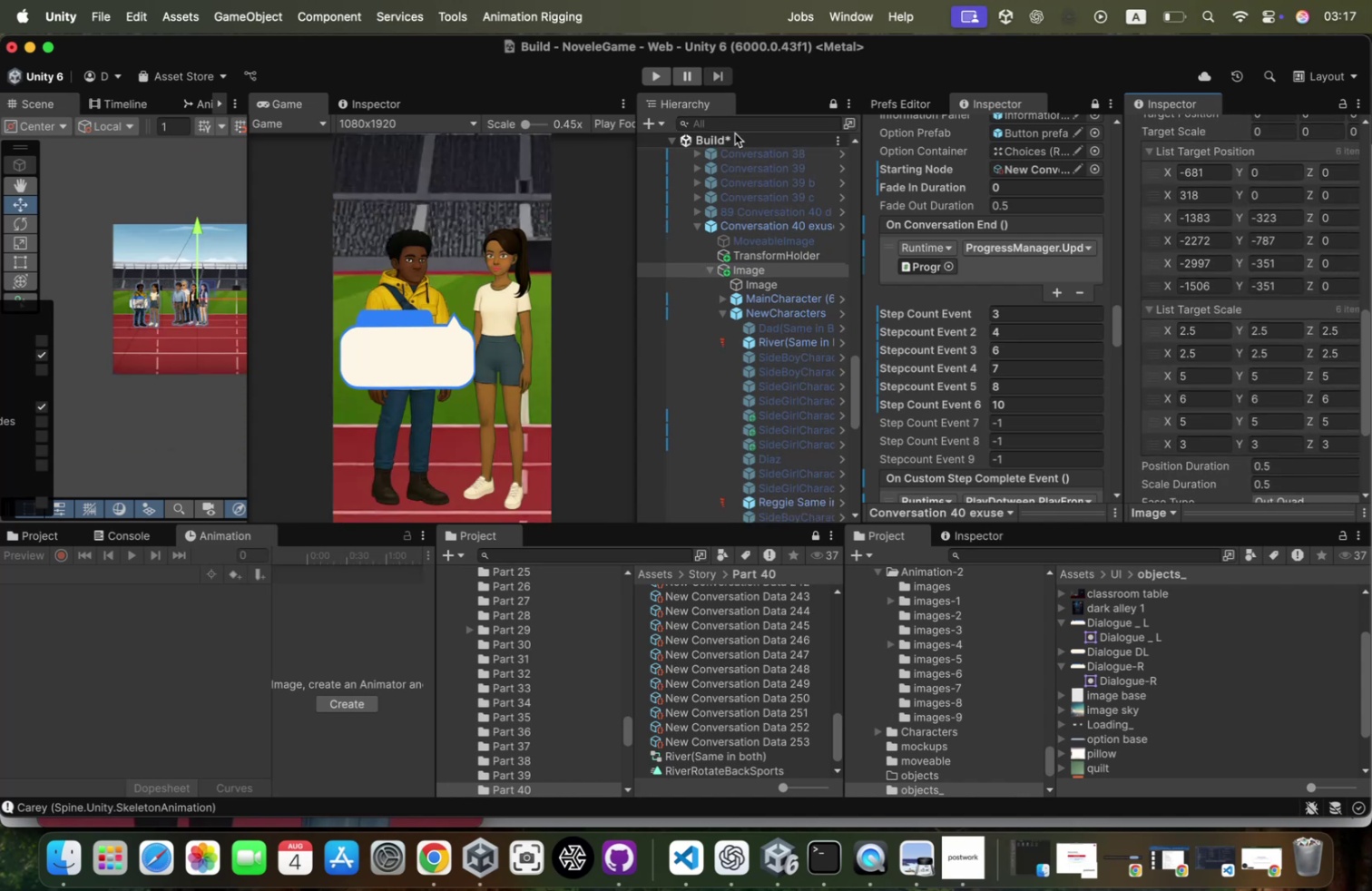 
right_click([735, 133])
 